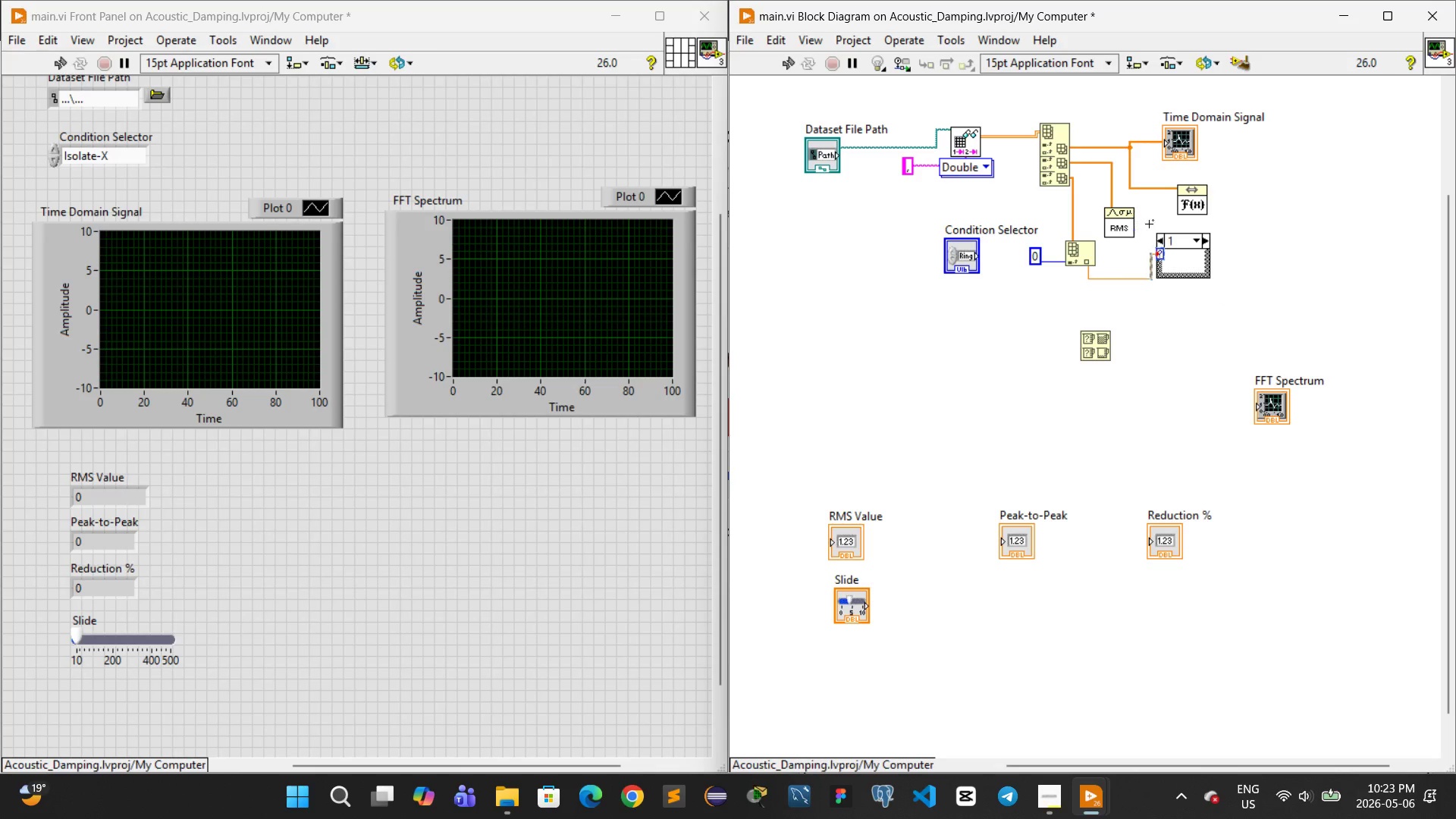 
left_click([1150, 224])
 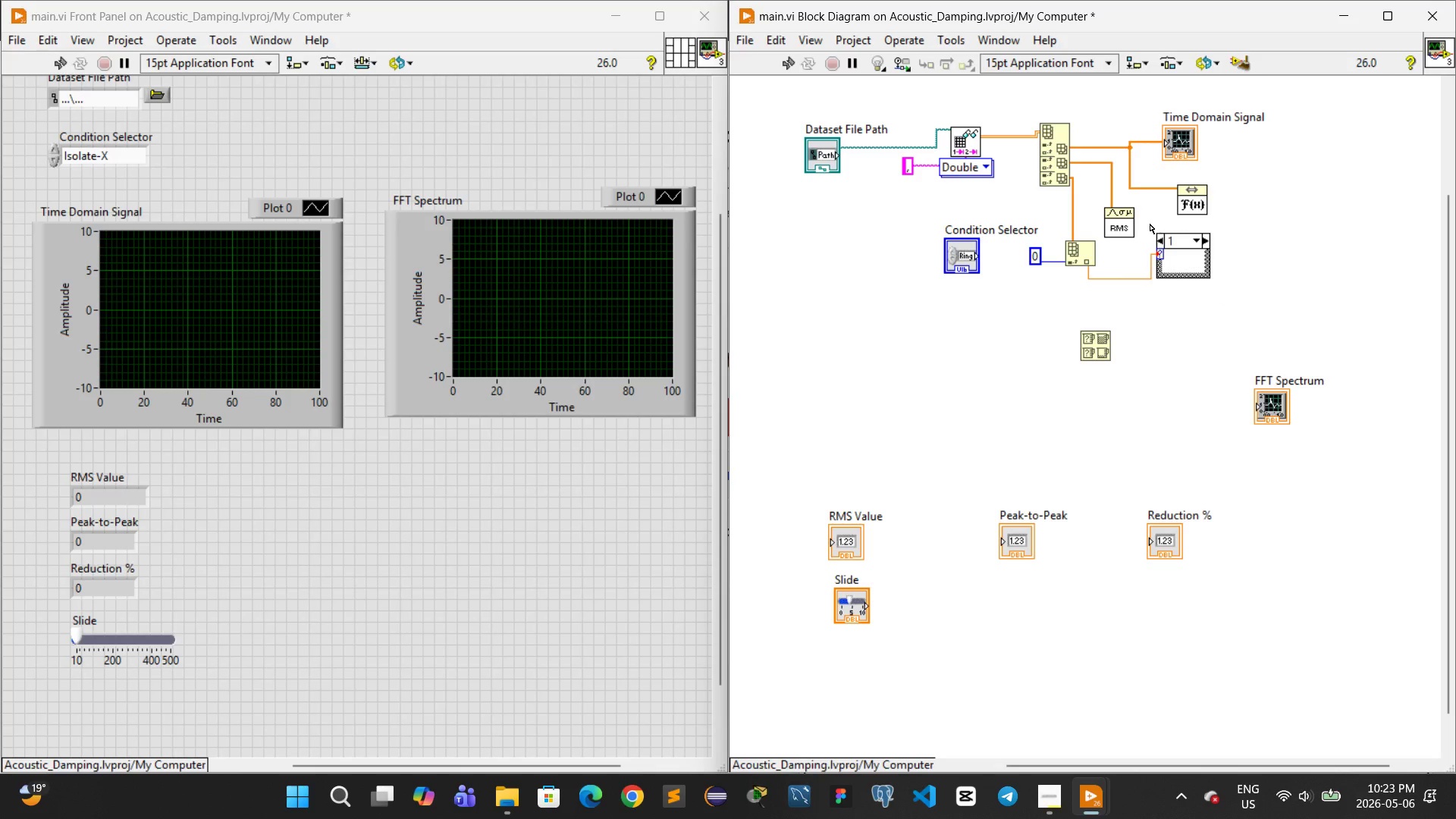 
left_click_drag(start_coordinate=[1150, 224], to_coordinate=[1184, 299])
 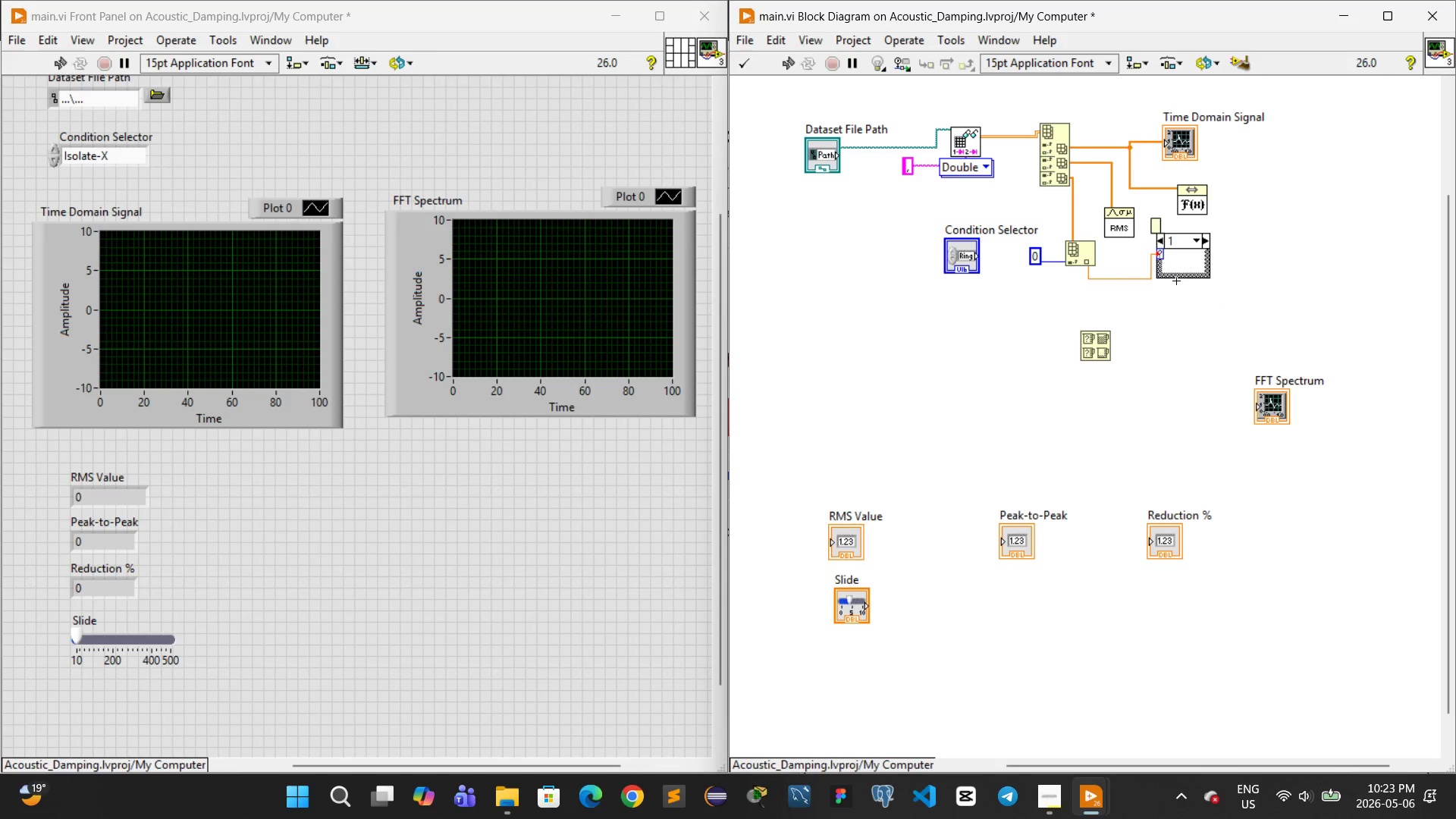 
left_click([1176, 281])
 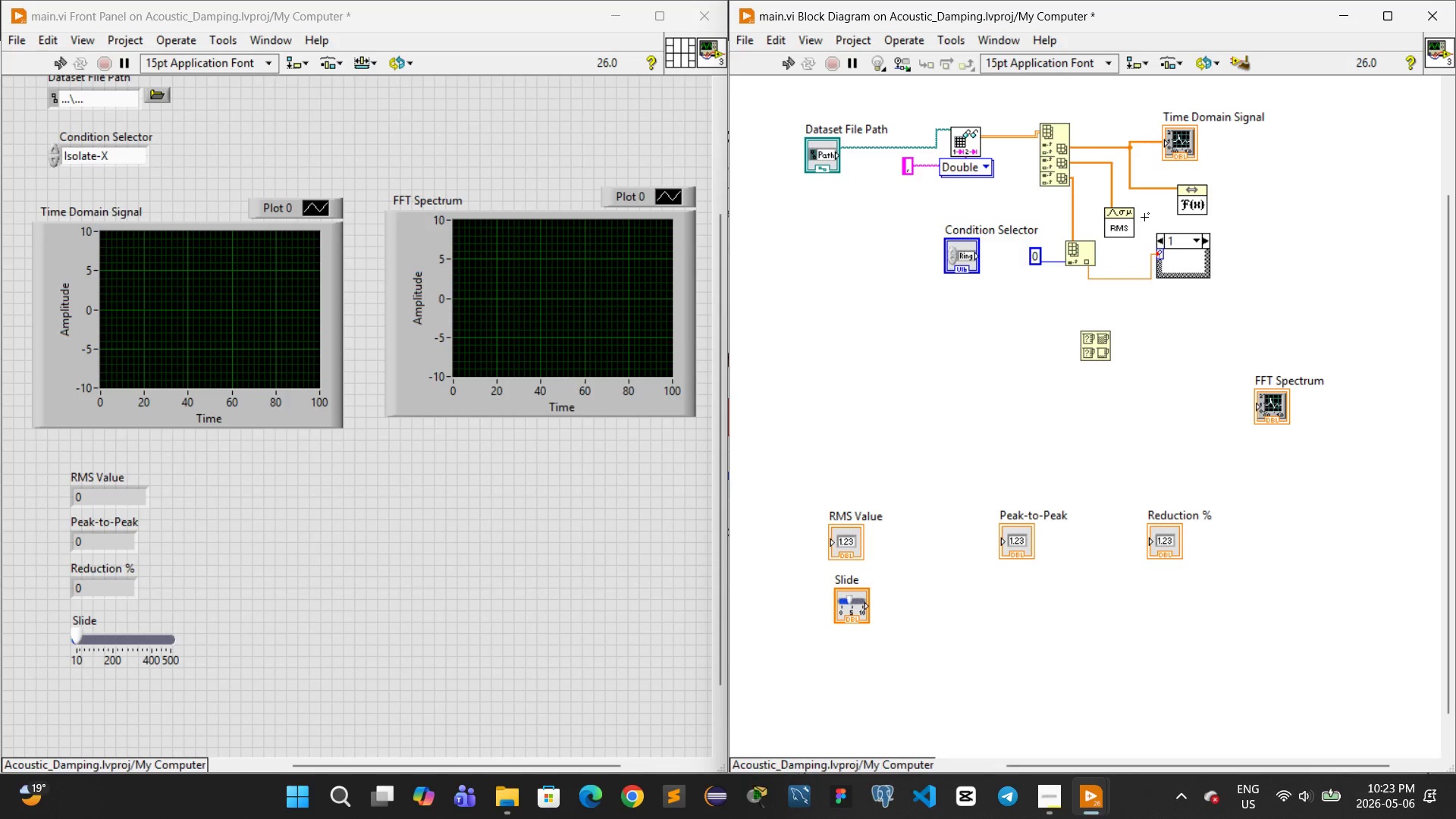 
left_click_drag(start_coordinate=[1144, 213], to_coordinate=[1201, 320])
 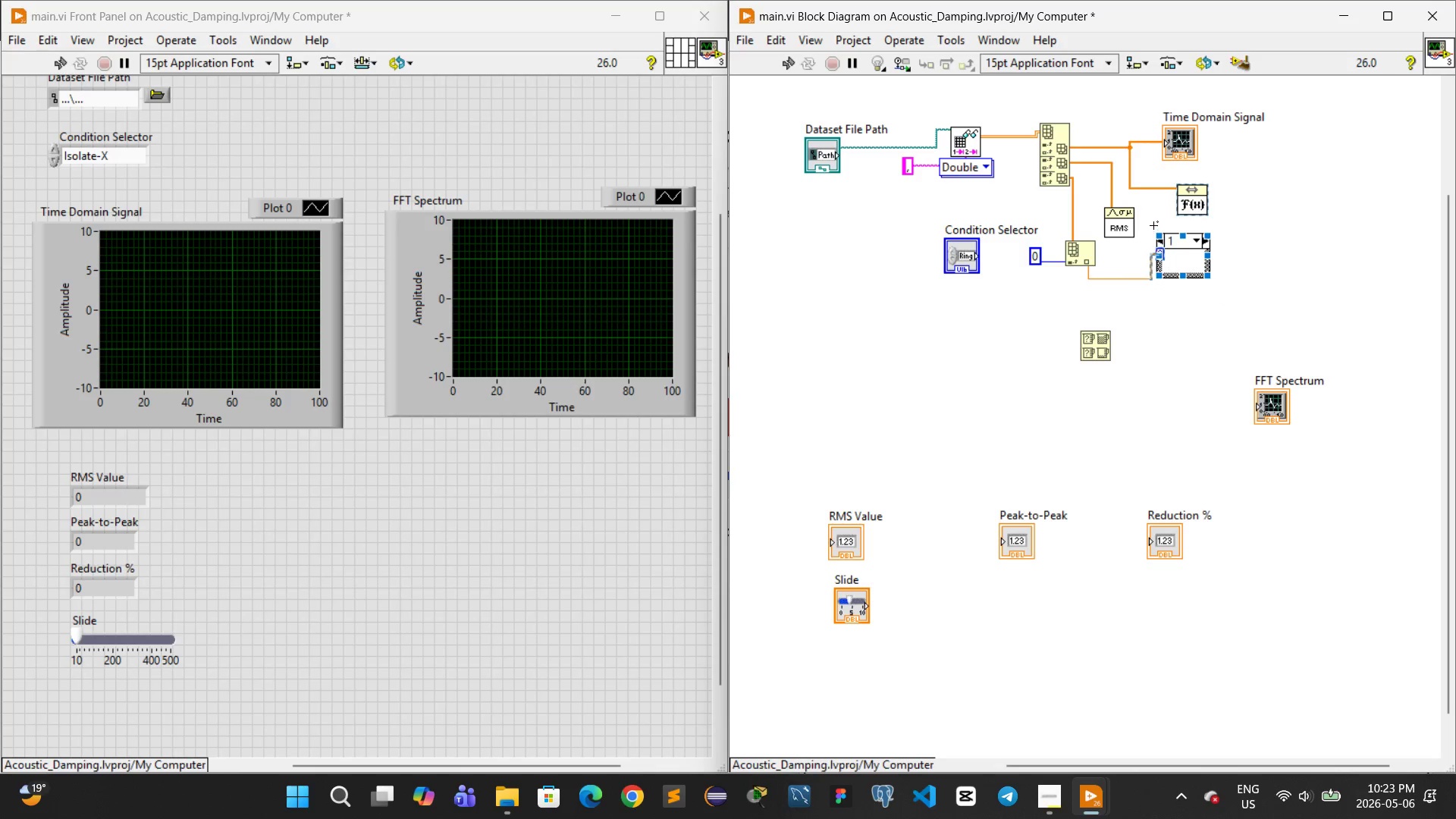 
left_click([1148, 217])
 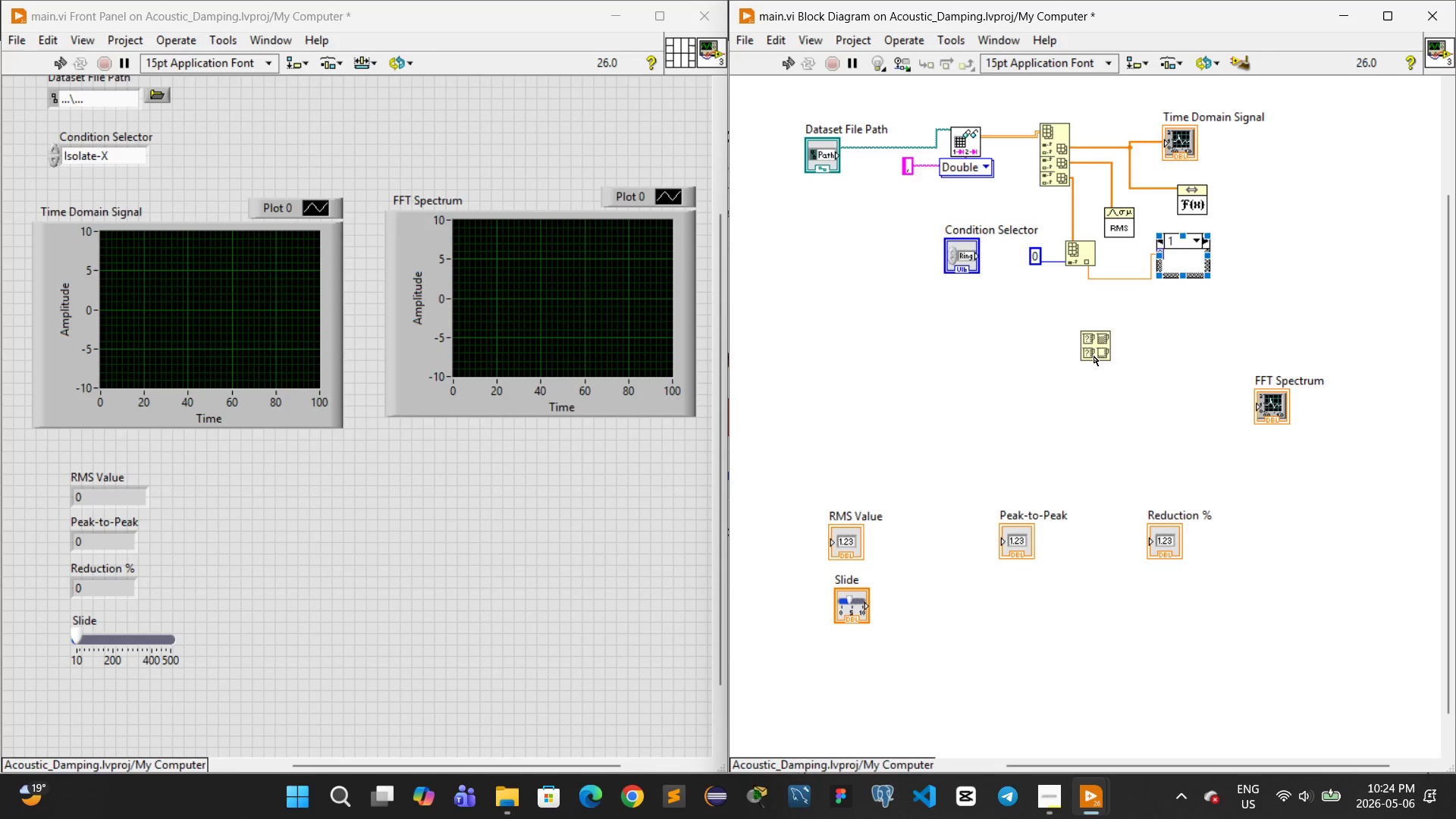 
left_click_drag(start_coordinate=[1096, 345], to_coordinate=[1260, 230])
 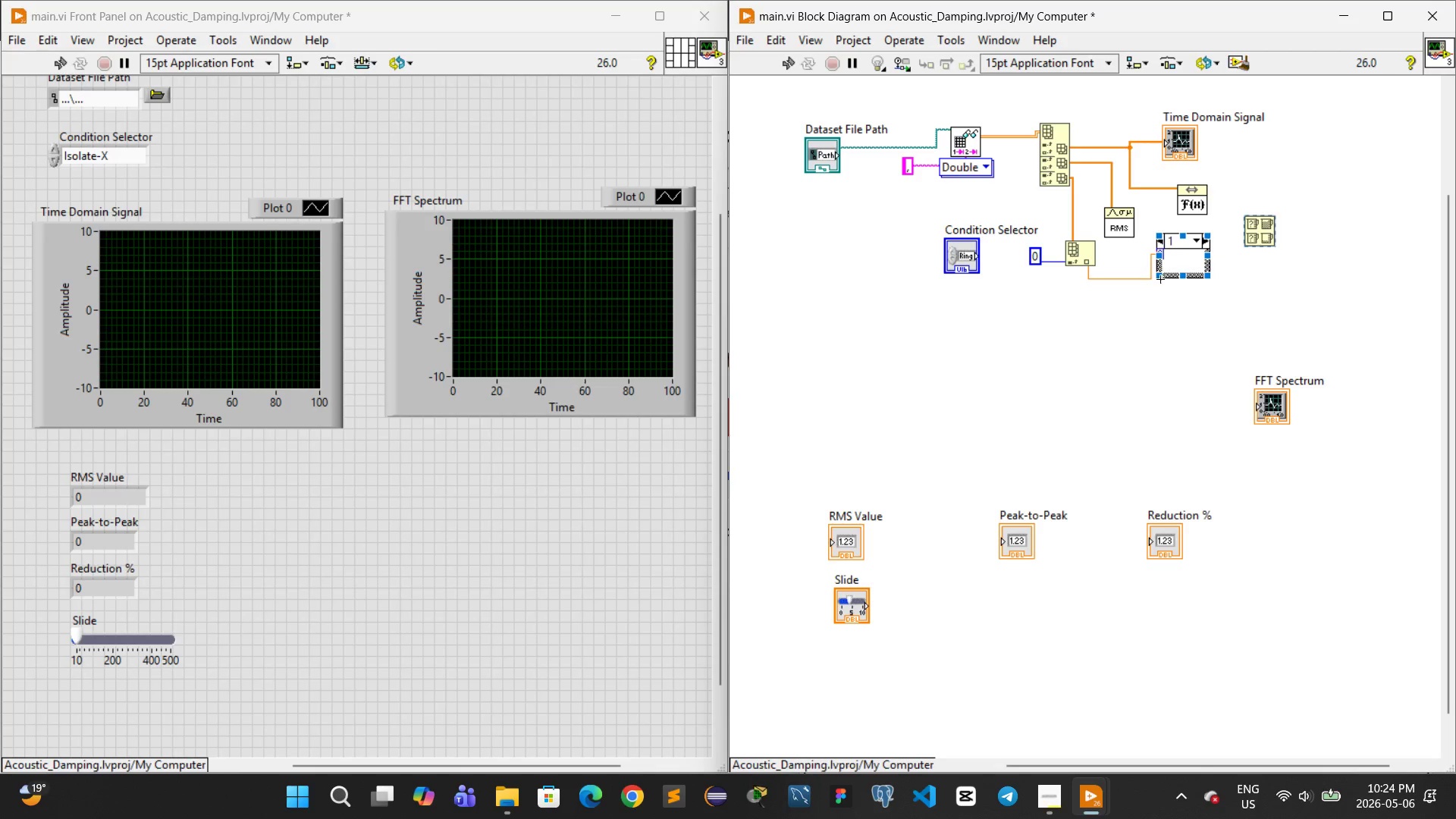 
left_click_drag(start_coordinate=[1158, 278], to_coordinate=[1117, 323])
 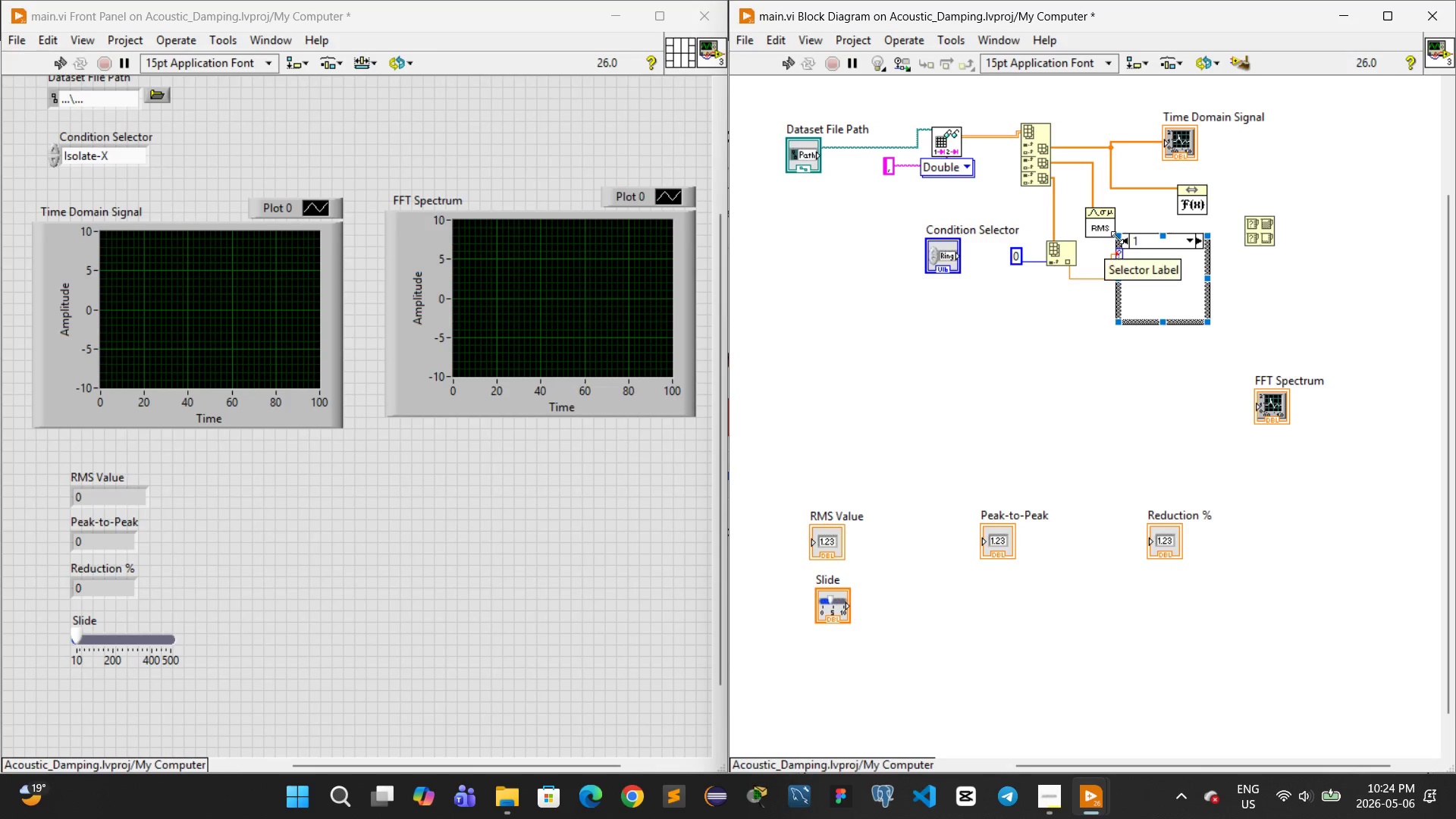 
left_click_drag(start_coordinate=[1116, 237], to_coordinate=[1124, 271])
 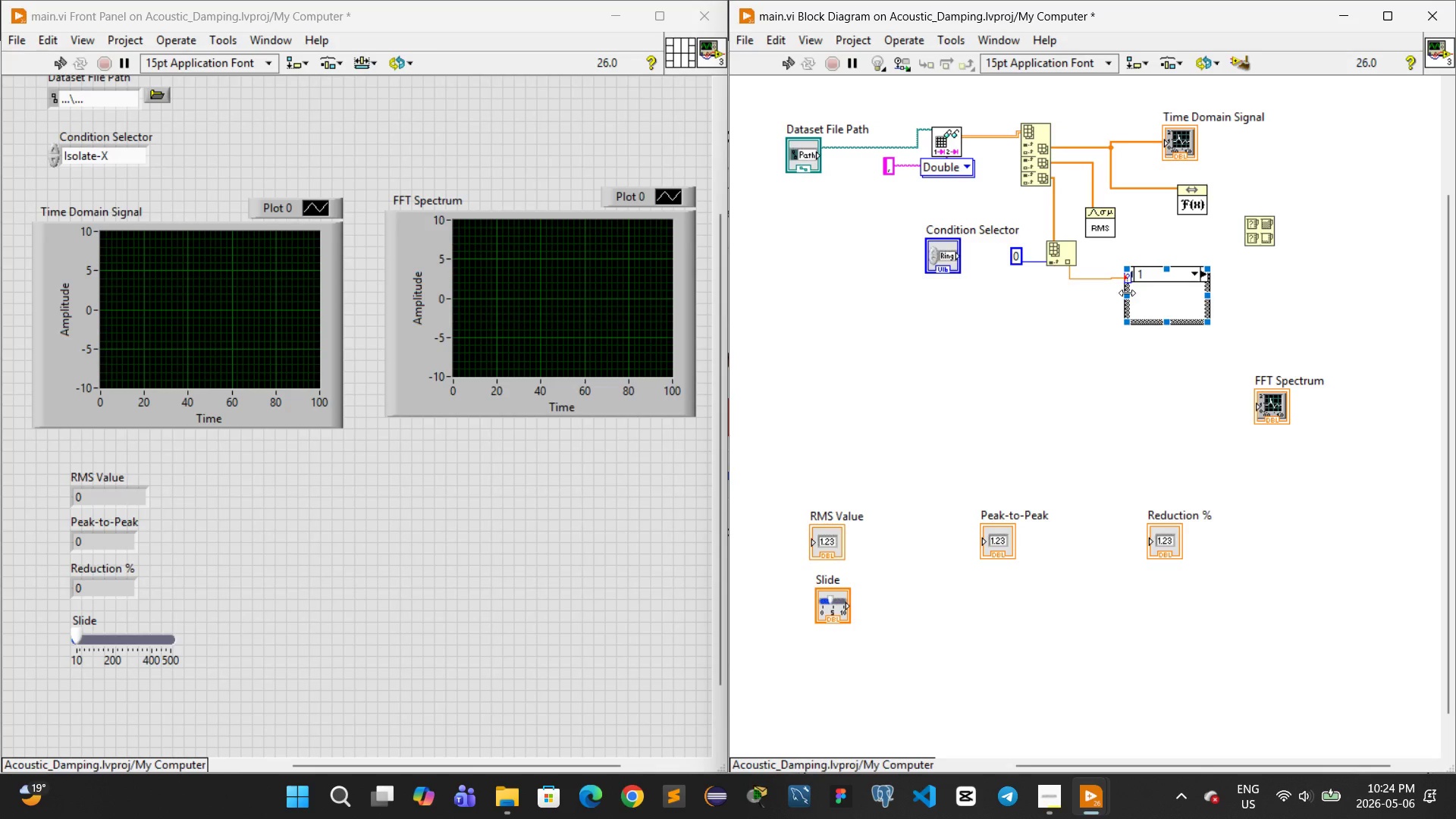 
left_click_drag(start_coordinate=[1127, 293], to_coordinate=[1096, 309])
 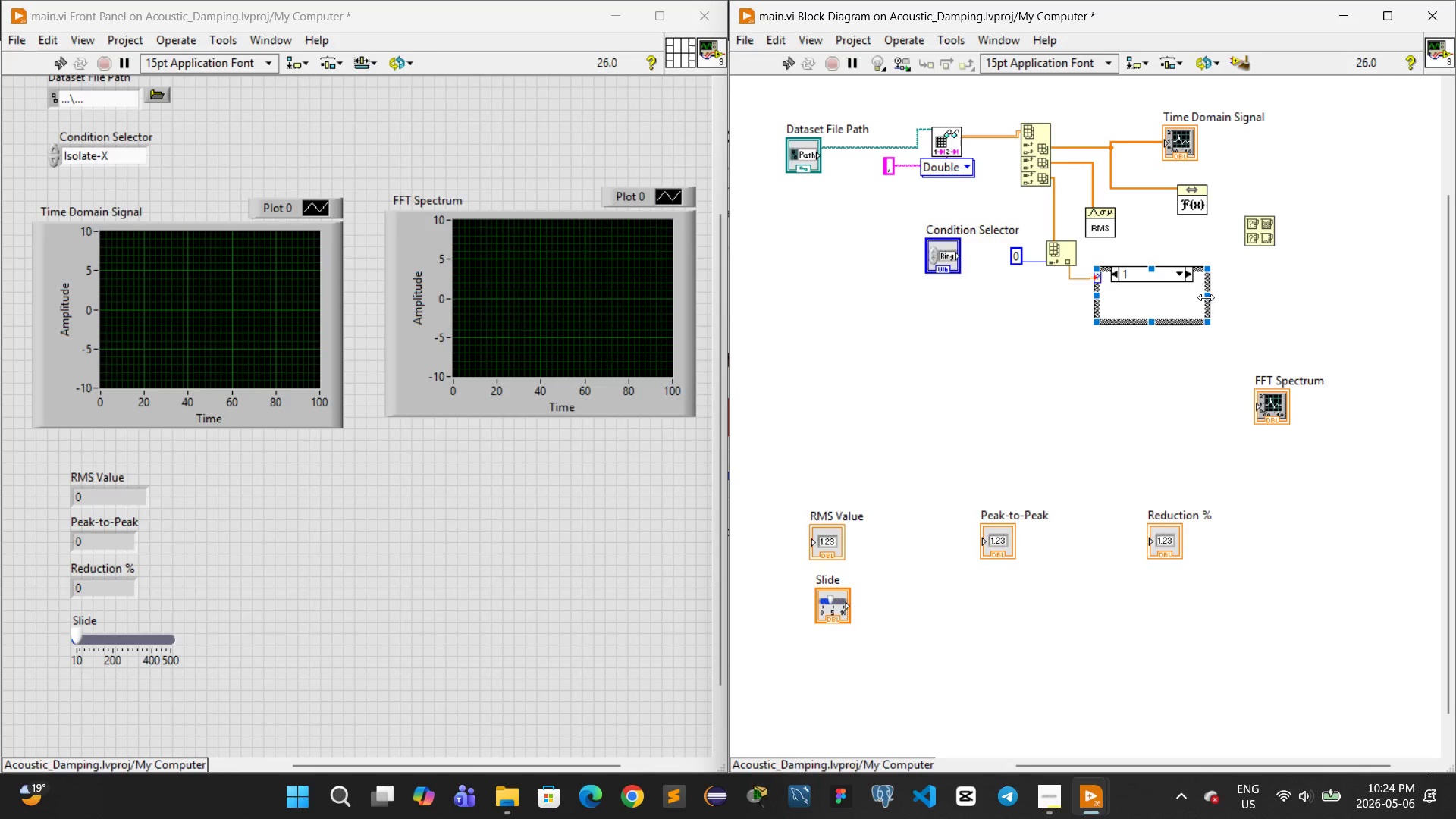 
left_click_drag(start_coordinate=[1206, 297], to_coordinate=[1131, 323])
 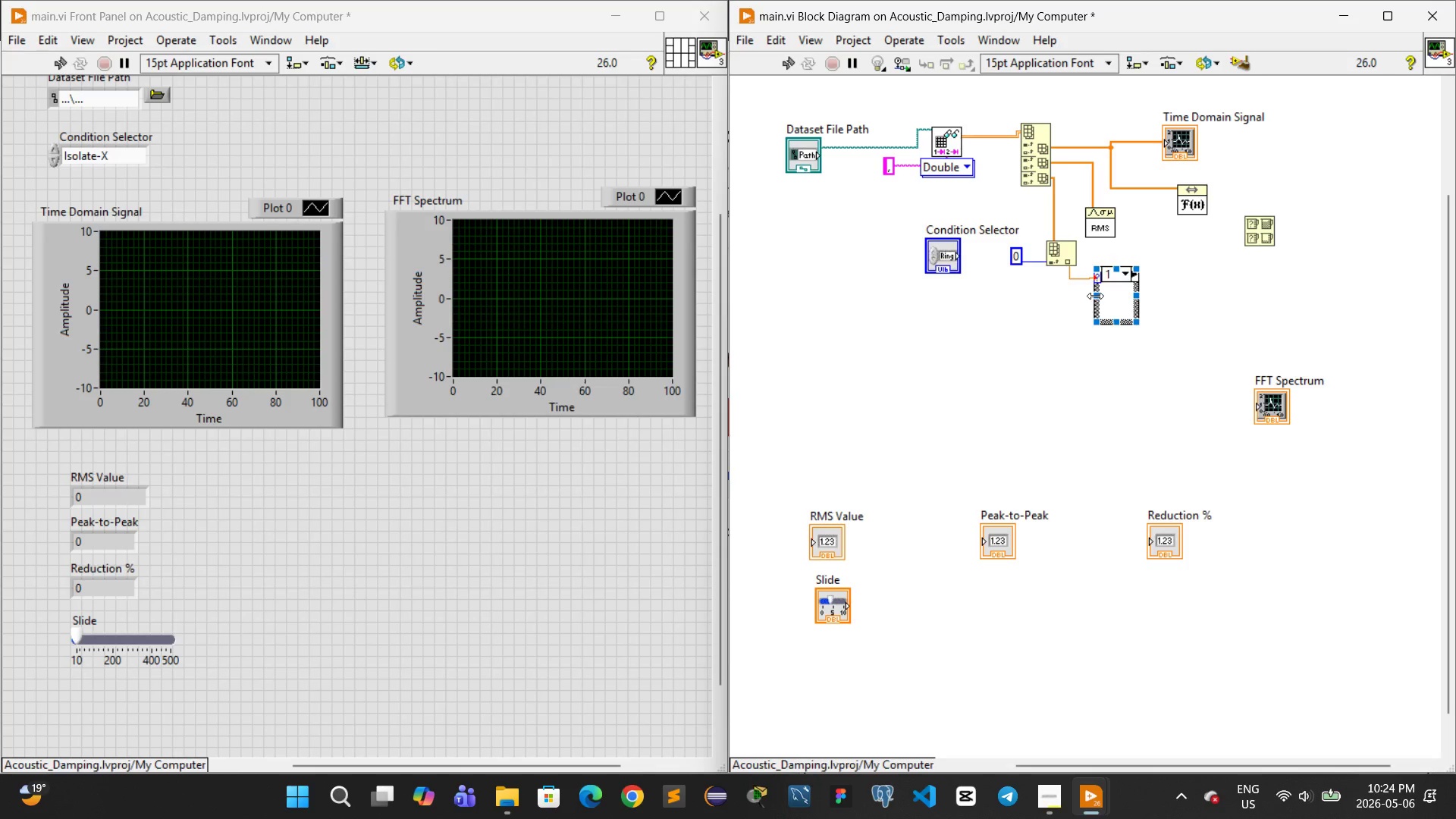 
left_click_drag(start_coordinate=[1095, 296], to_coordinate=[1079, 303])
 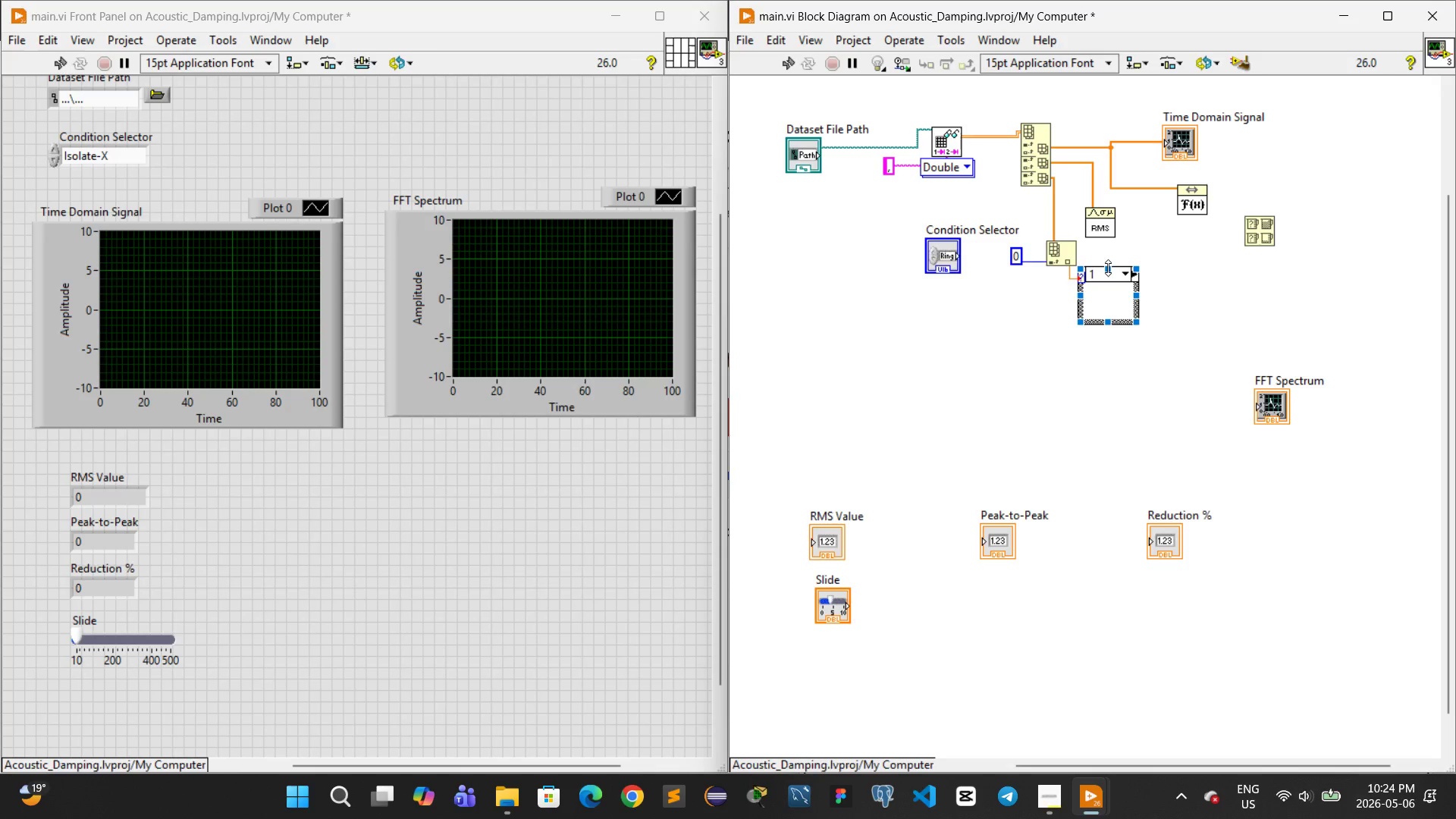 
left_click_drag(start_coordinate=[1108, 268], to_coordinate=[1108, 290])
 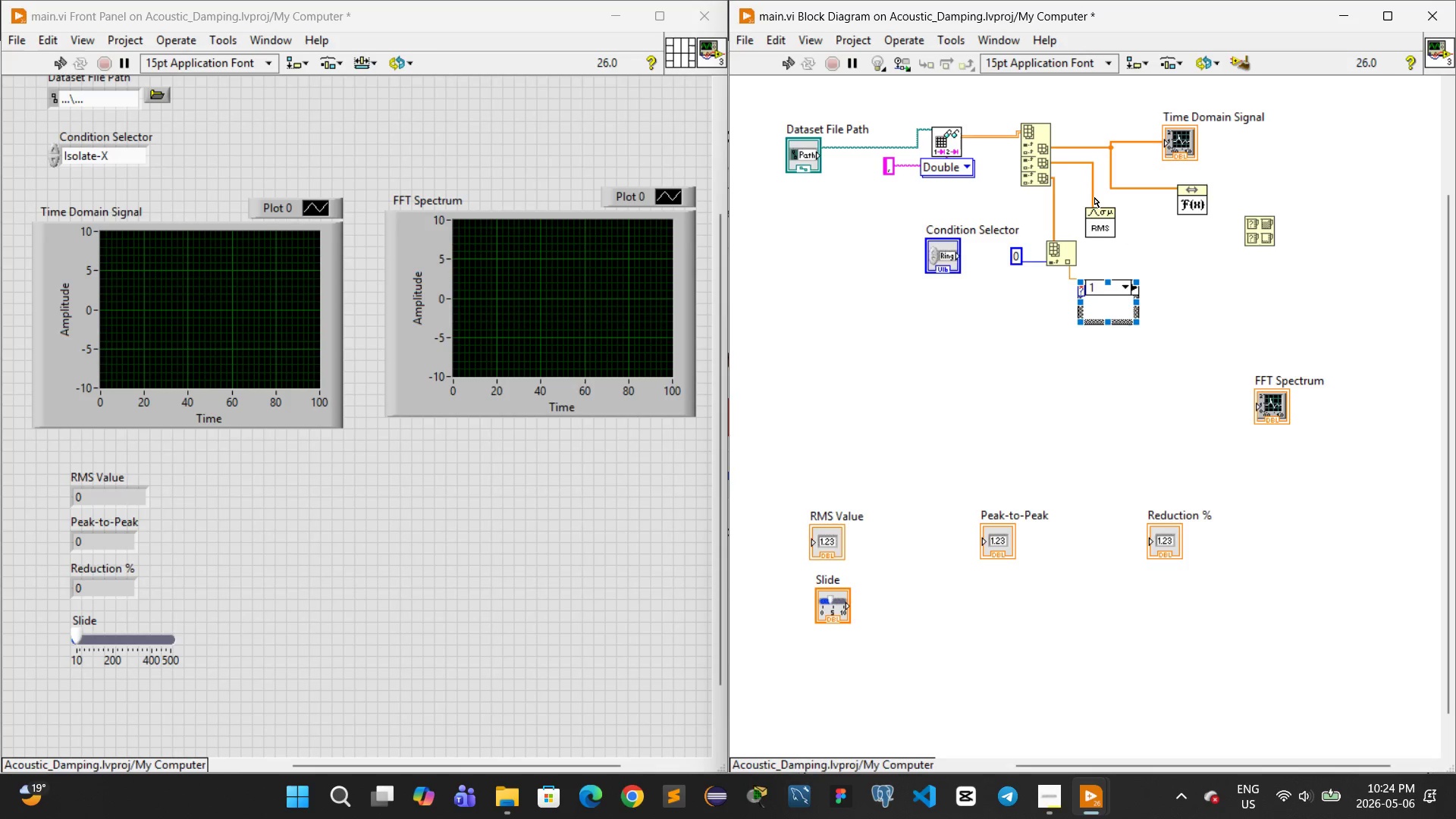 
left_click([1095, 197])
 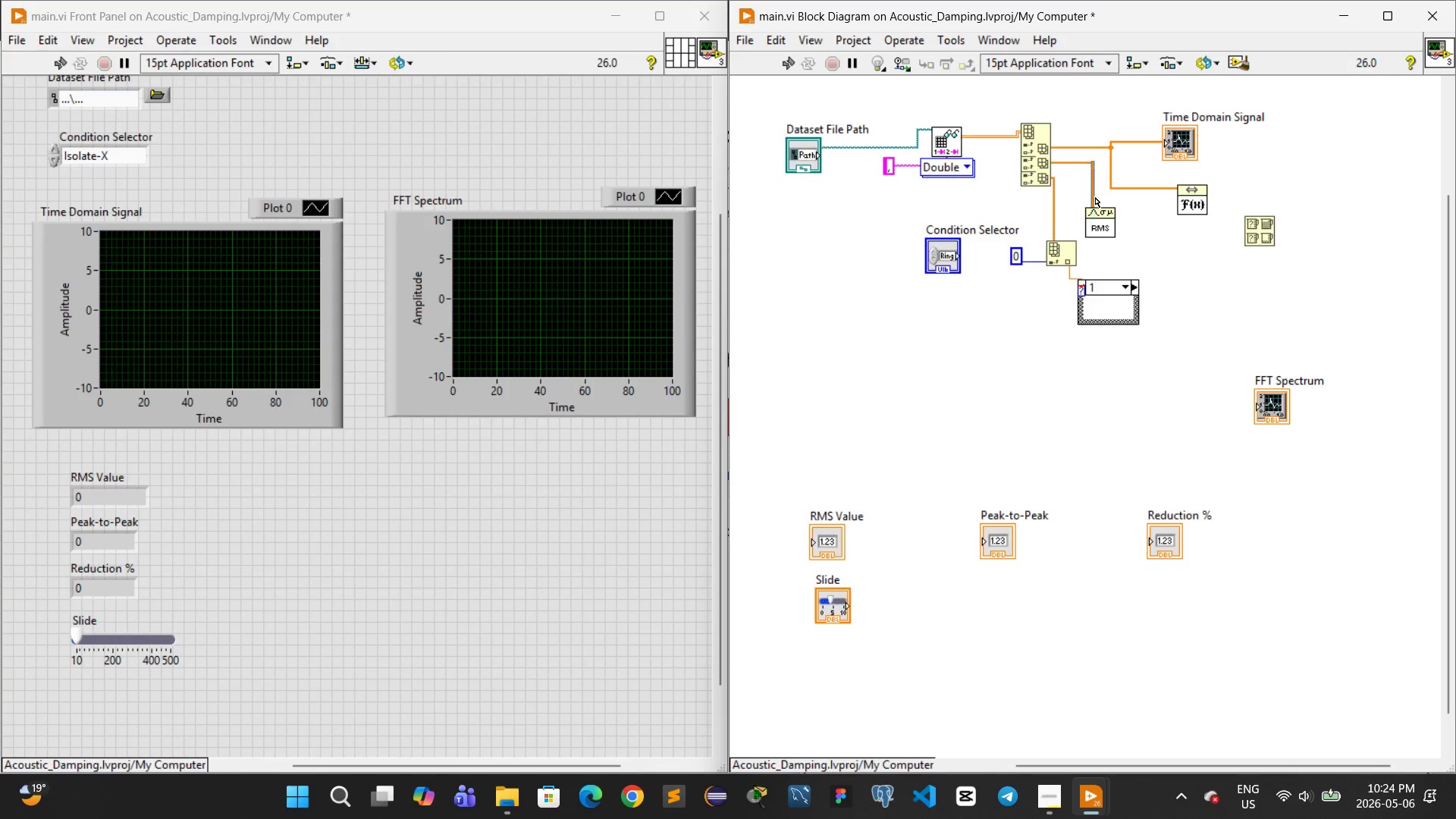 
left_click([1100, 195])
 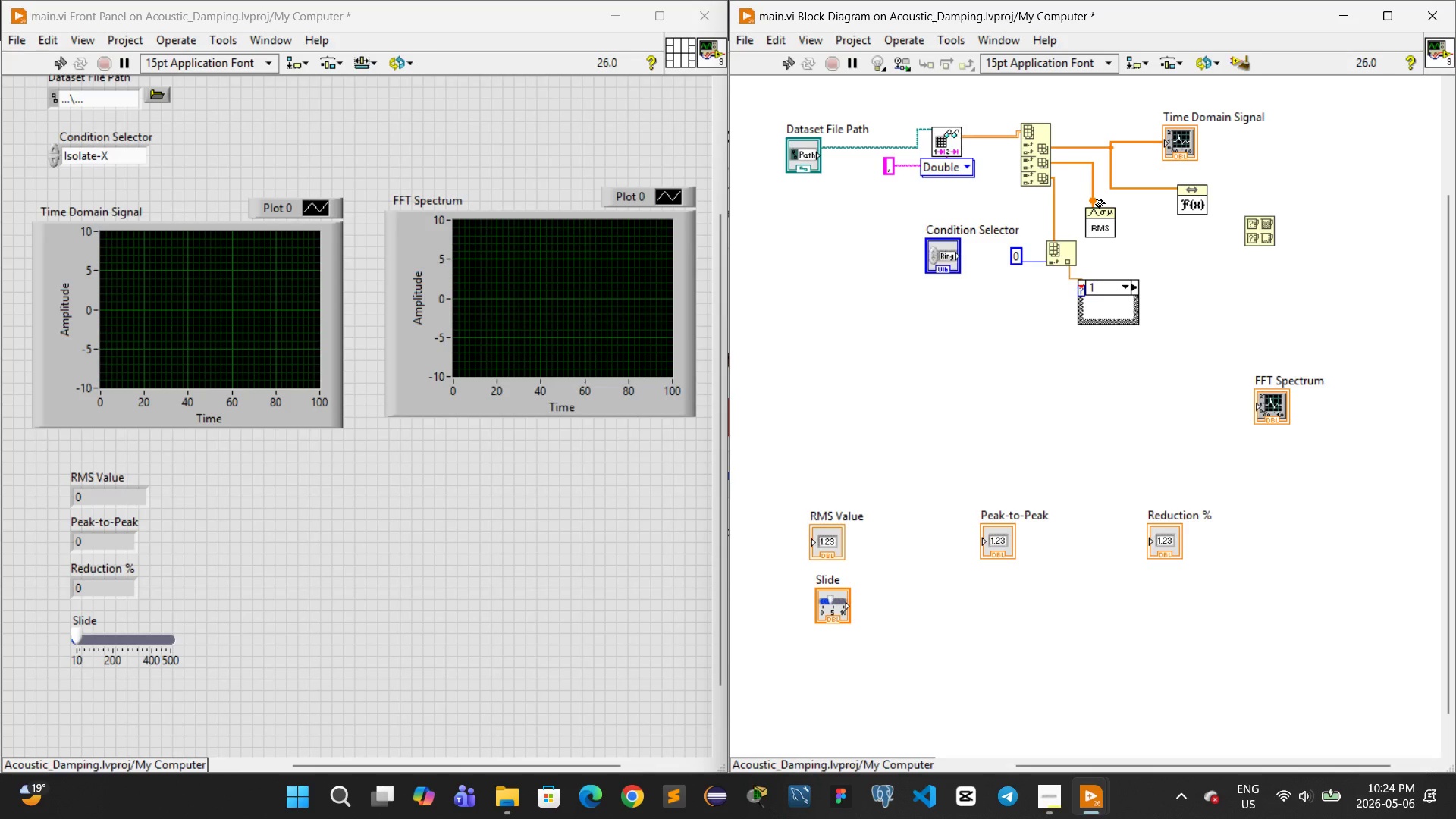 
left_click_drag(start_coordinate=[1096, 199], to_coordinate=[1241, 221])
 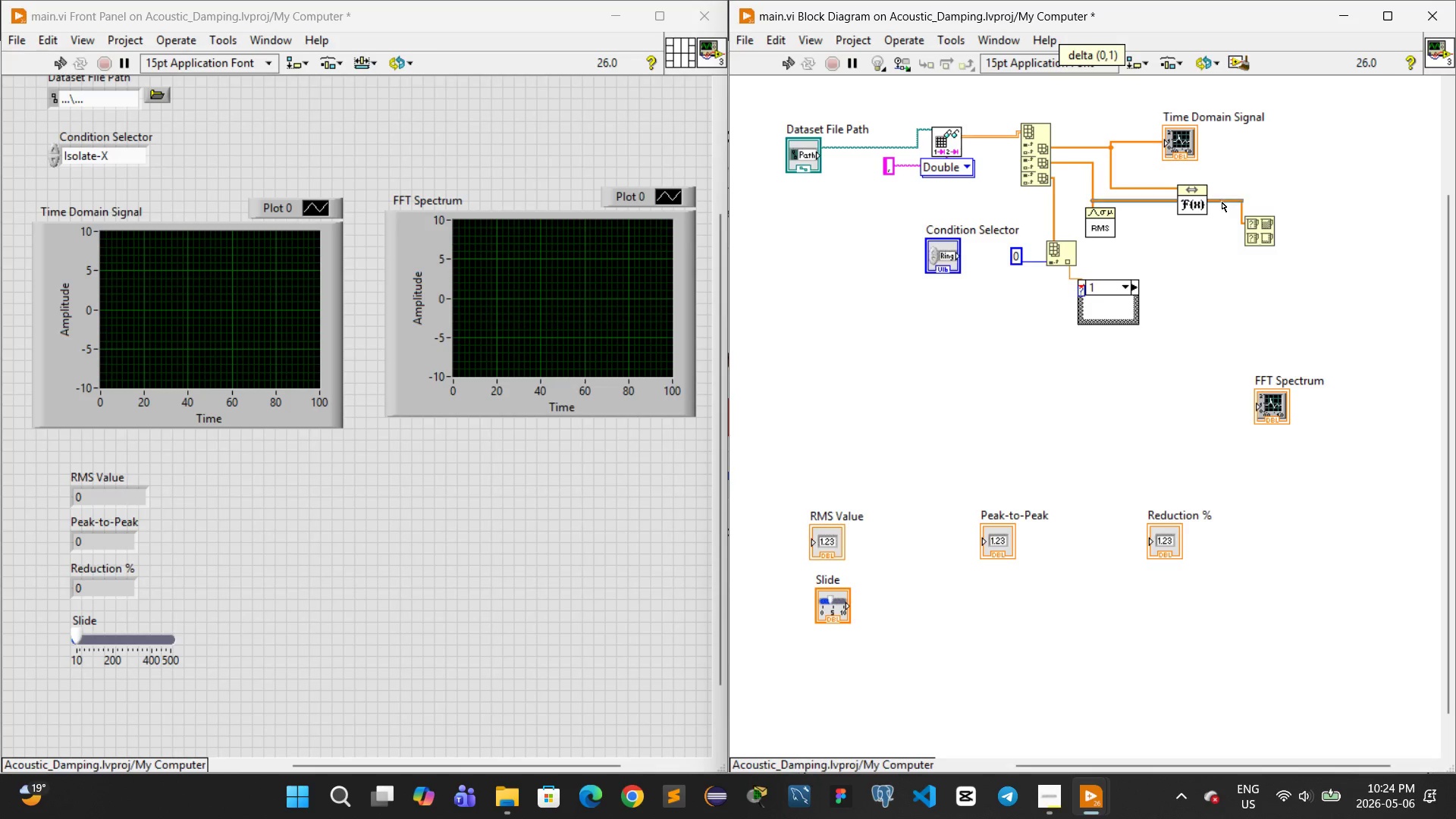 
left_click([1222, 202])
 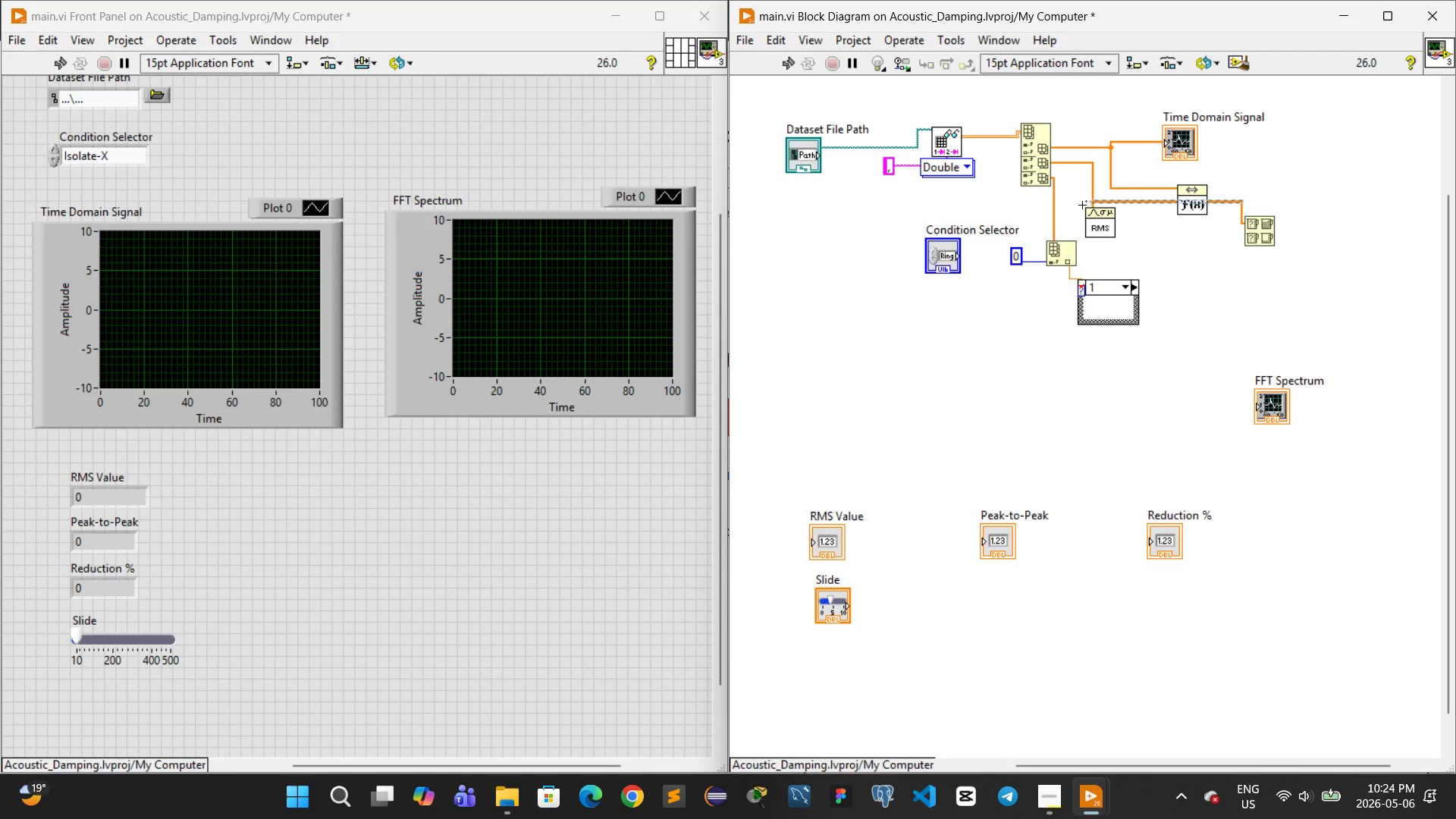 
left_click_drag(start_coordinate=[1081, 204], to_coordinate=[1119, 234])
 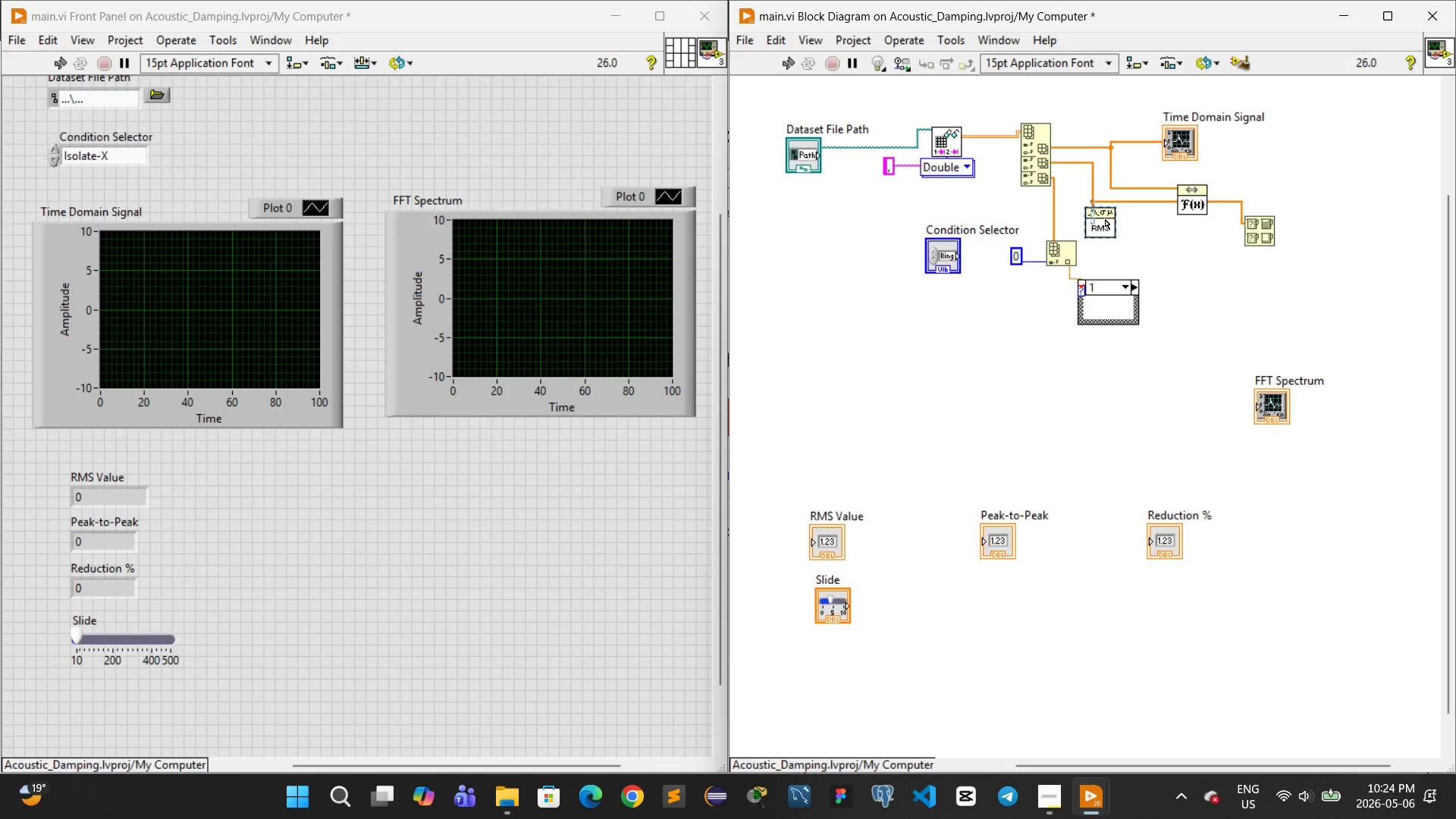 
left_click_drag(start_coordinate=[1105, 218], to_coordinate=[1106, 240])
 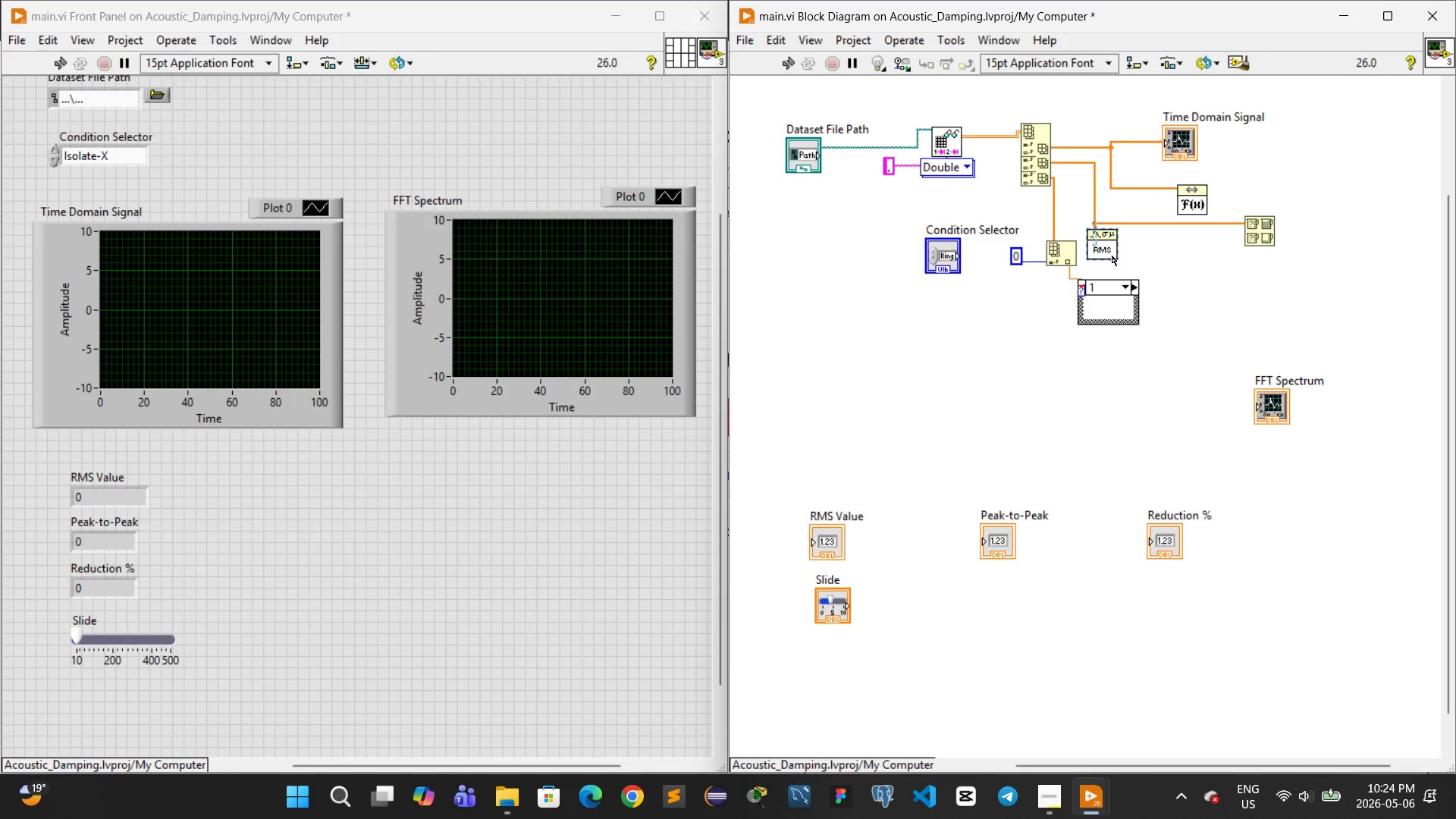 
wait(6.32)
 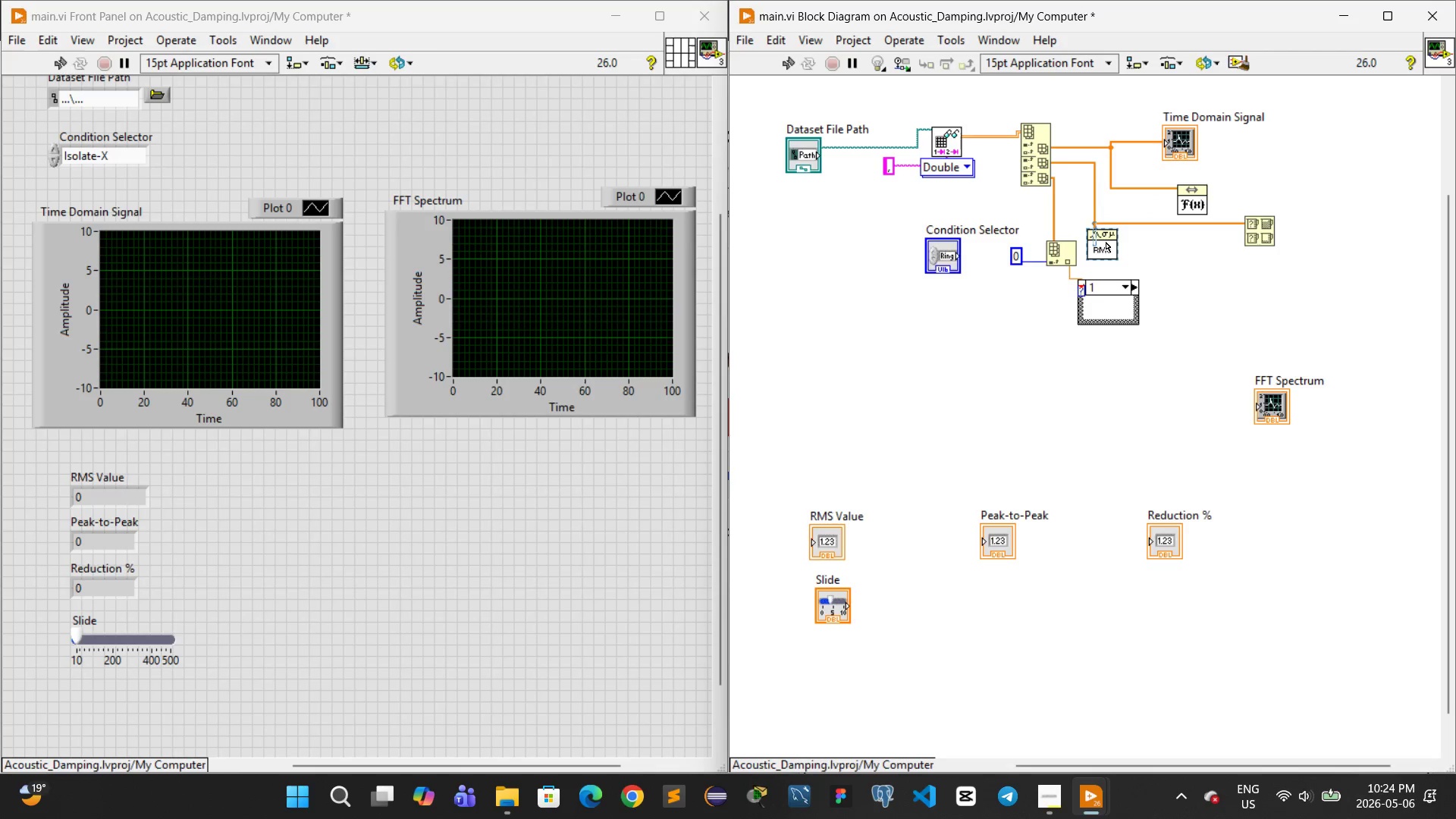 
mouse_move([1296, 231])
 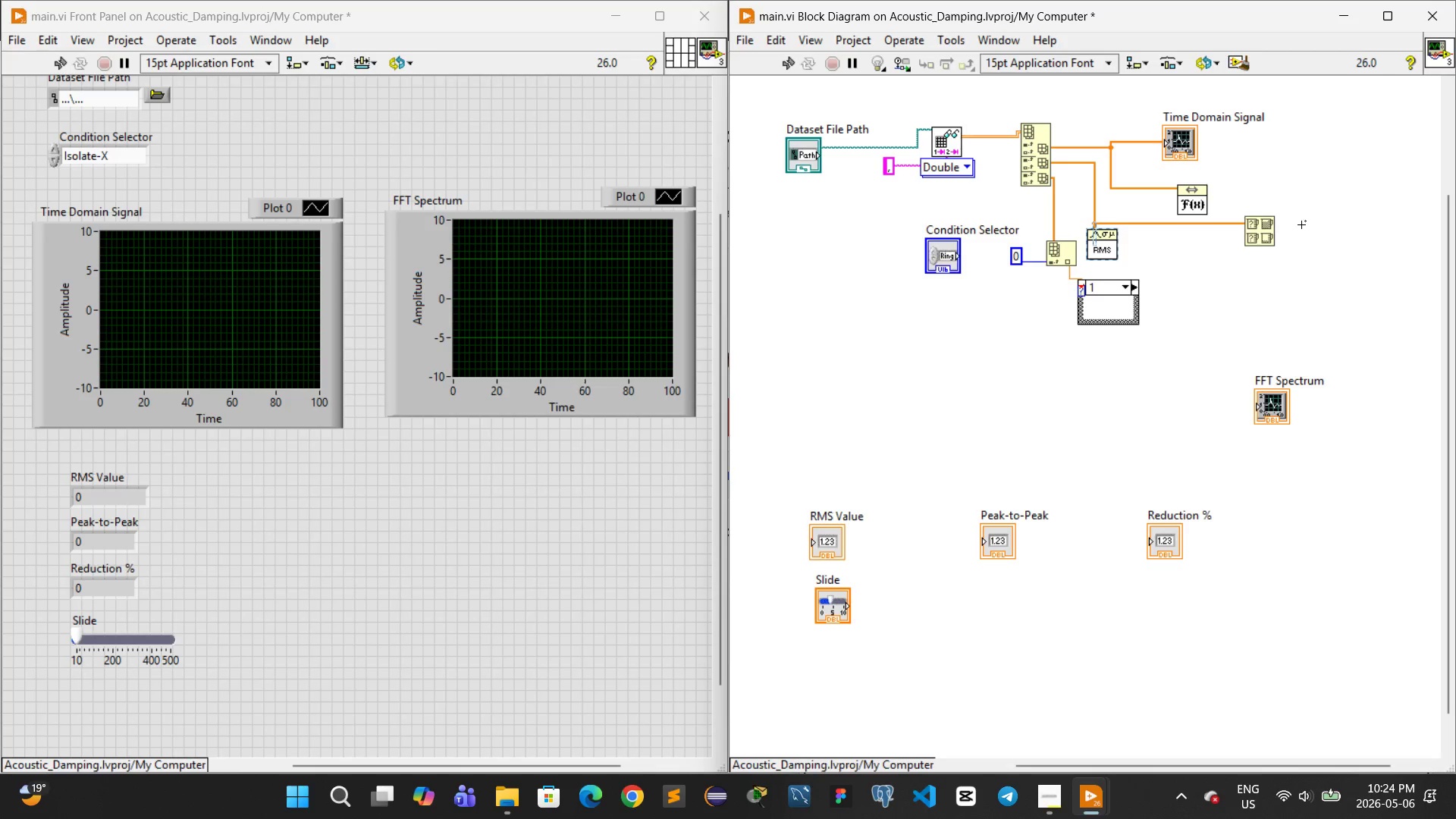 
right_click([1301, 224])
 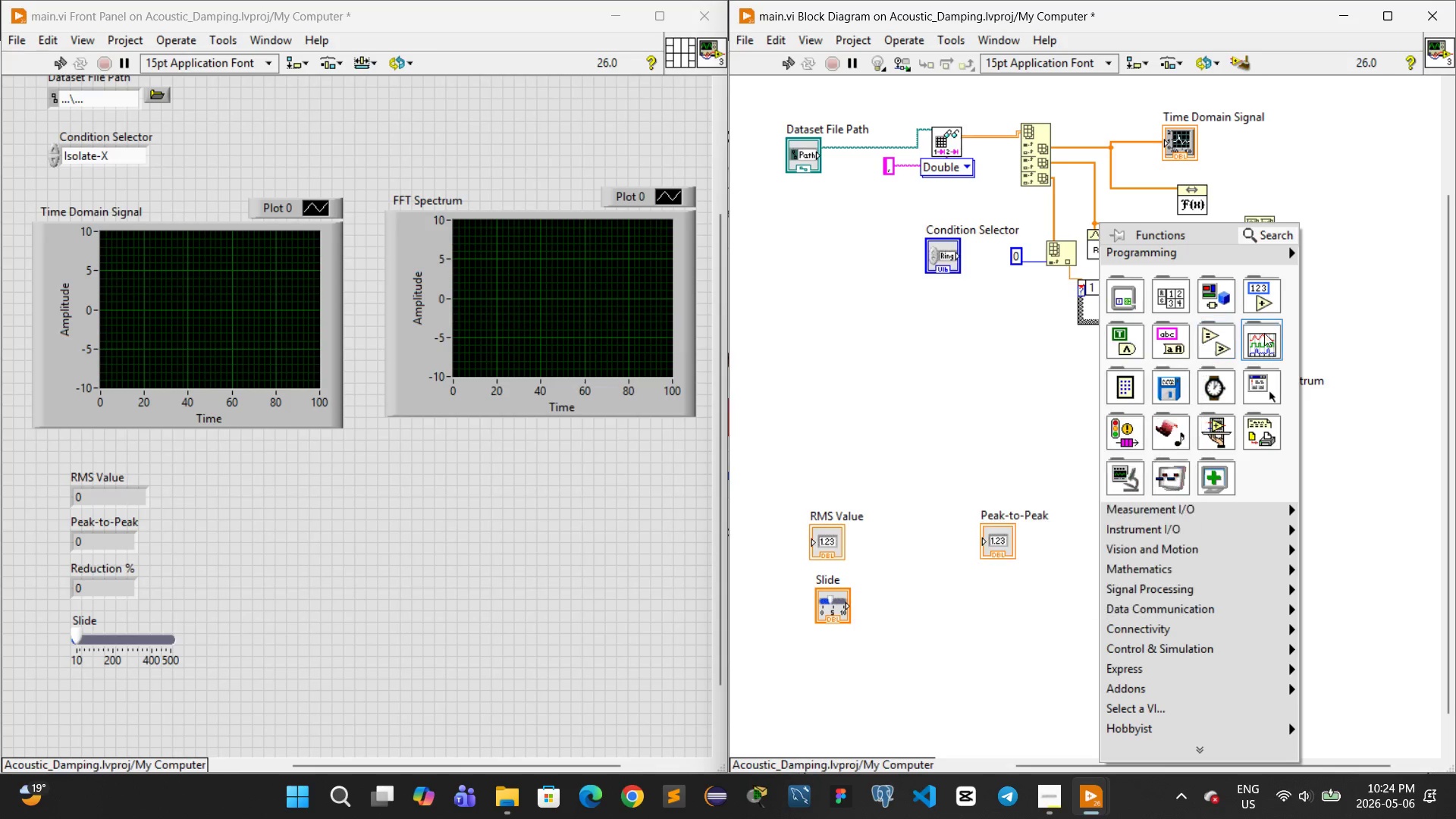 
left_click([1266, 294])
 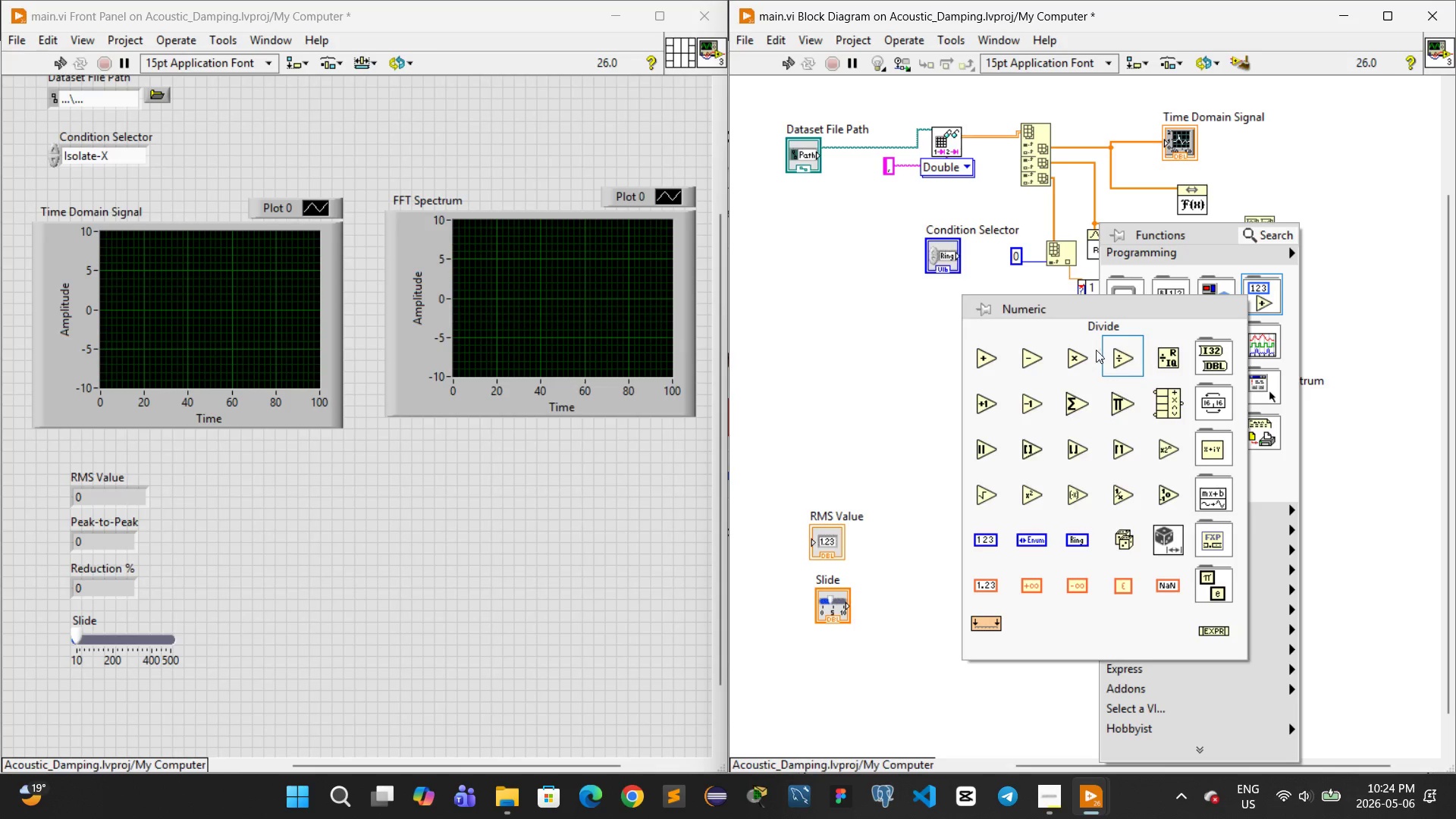 
left_click([1025, 362])
 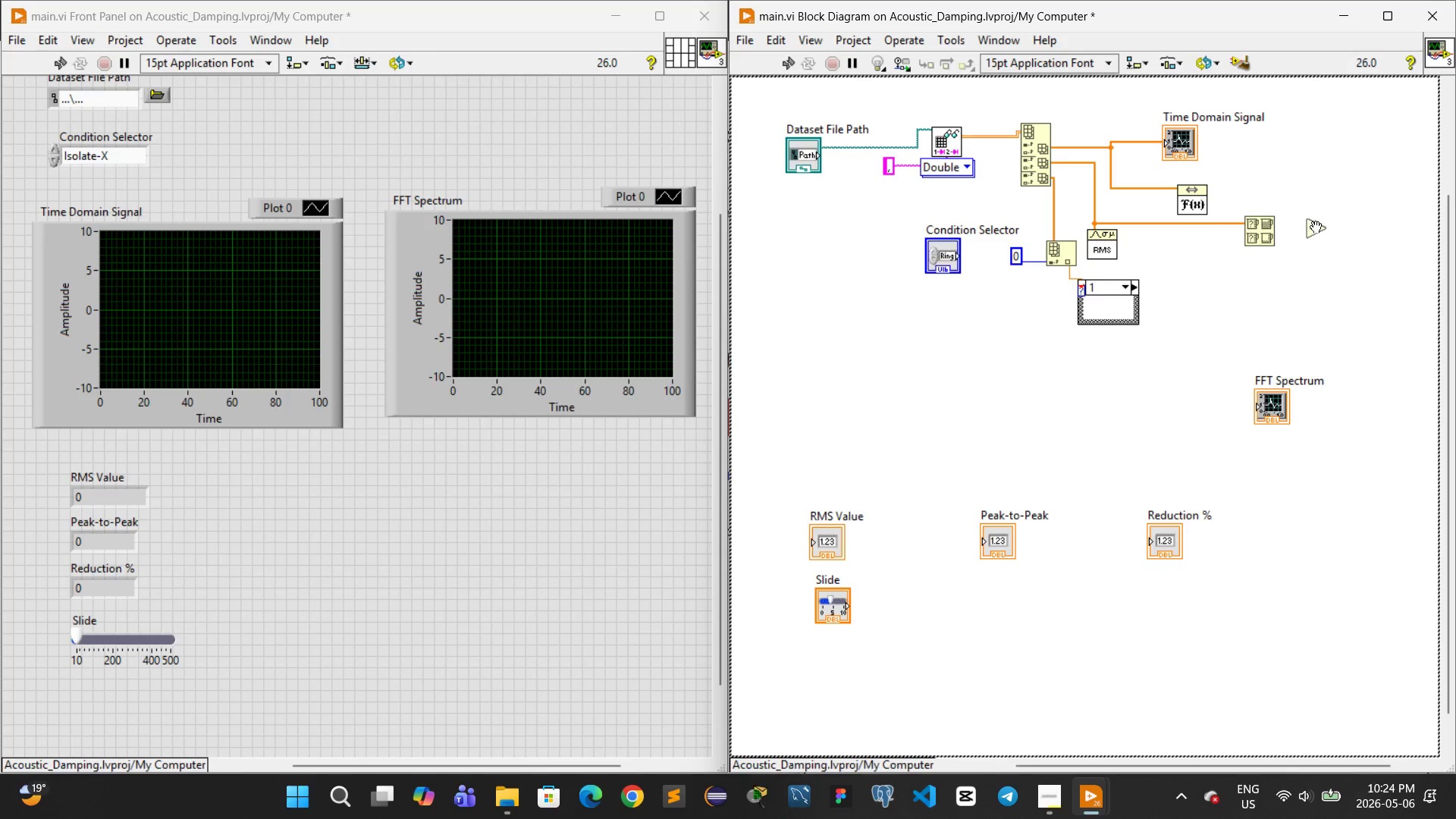 
left_click([1316, 228])
 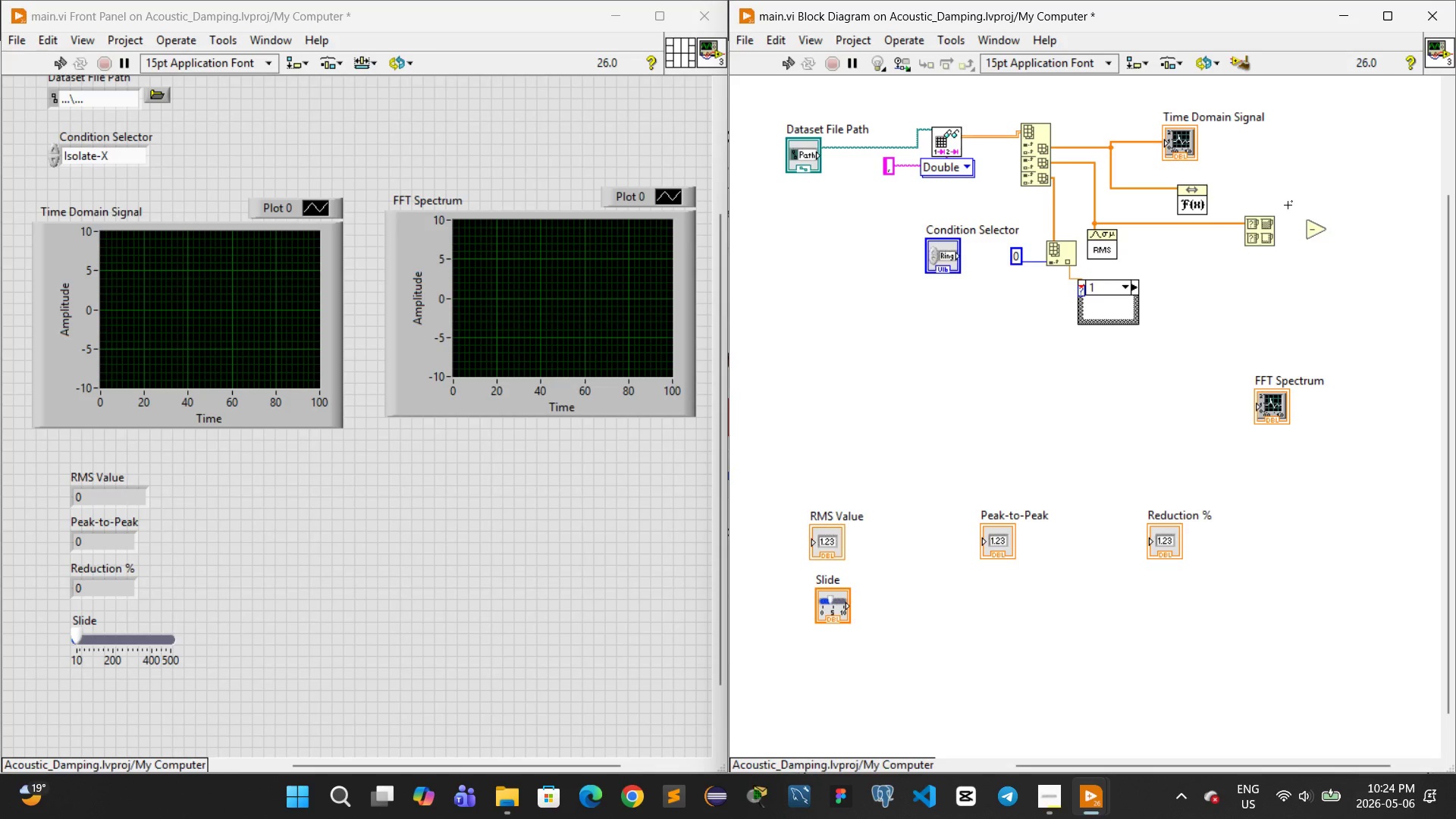 
left_click_drag(start_coordinate=[1276, 221], to_coordinate=[1304, 221])
 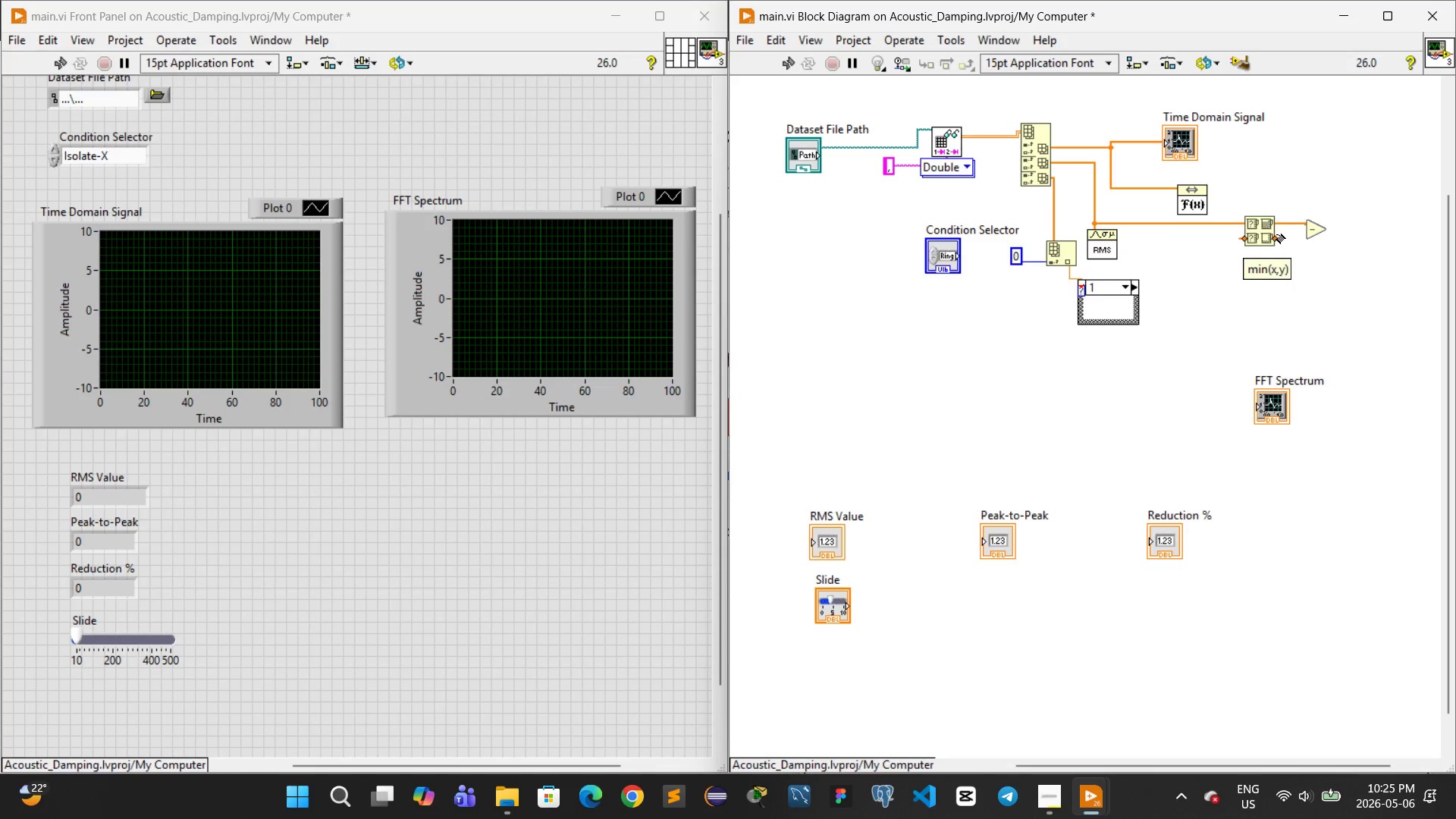 
left_click_drag(start_coordinate=[1276, 234], to_coordinate=[1310, 231])
 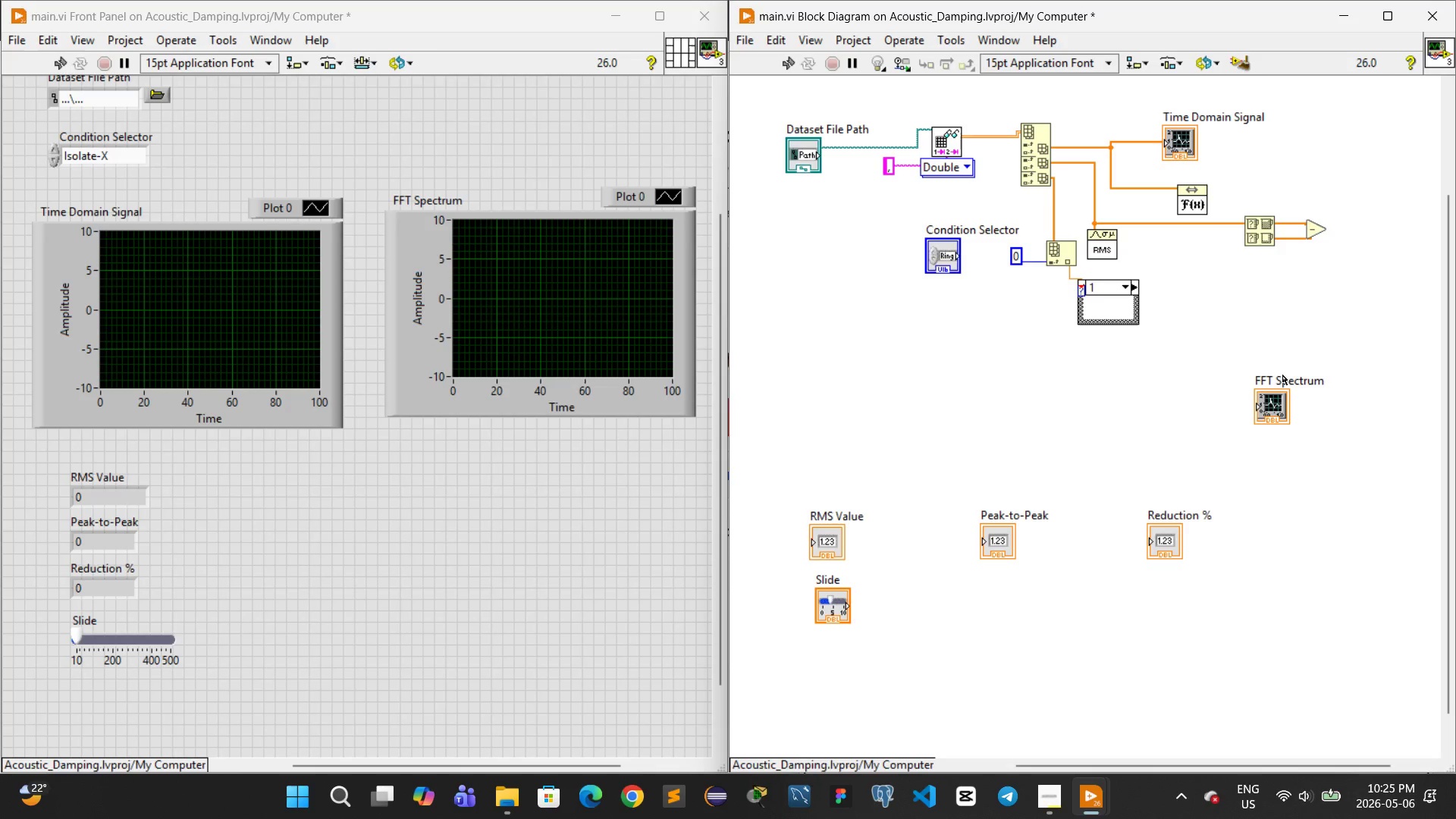 
left_click_drag(start_coordinate=[945, 467], to_coordinate=[1037, 578])
 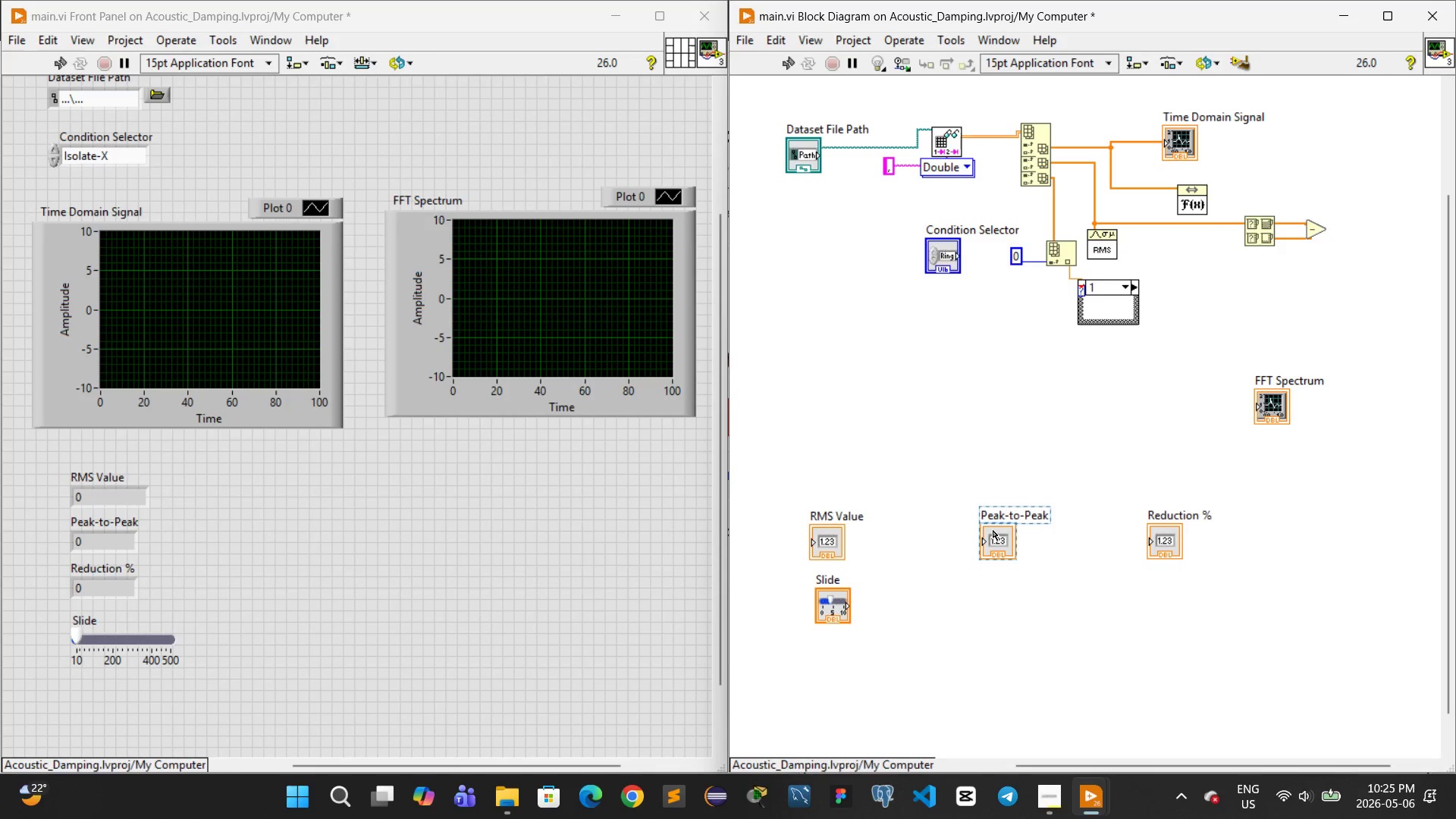 
left_click_drag(start_coordinate=[992, 529], to_coordinate=[1382, 219])
 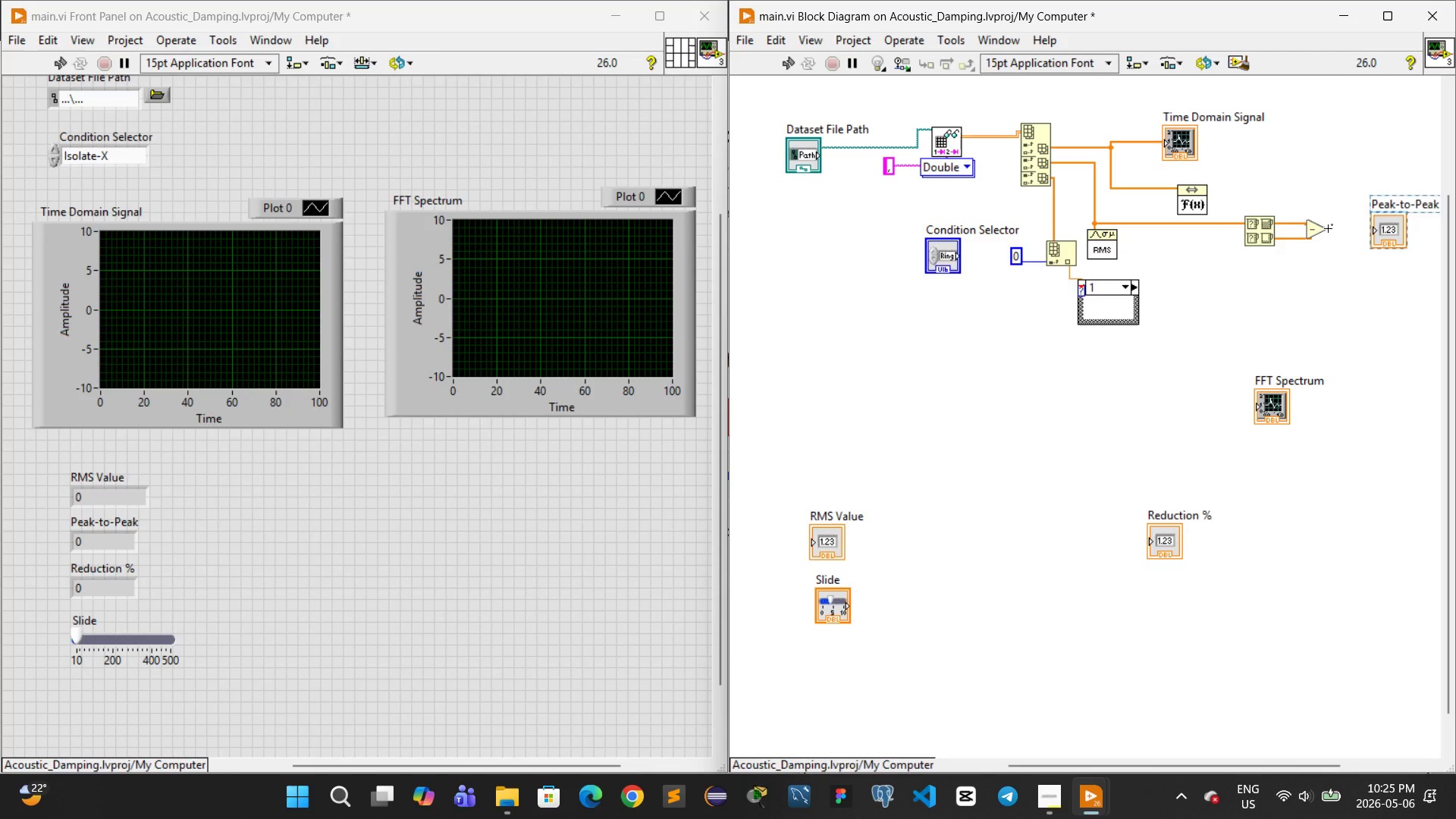 
left_click_drag(start_coordinate=[1326, 228], to_coordinate=[1372, 217])
 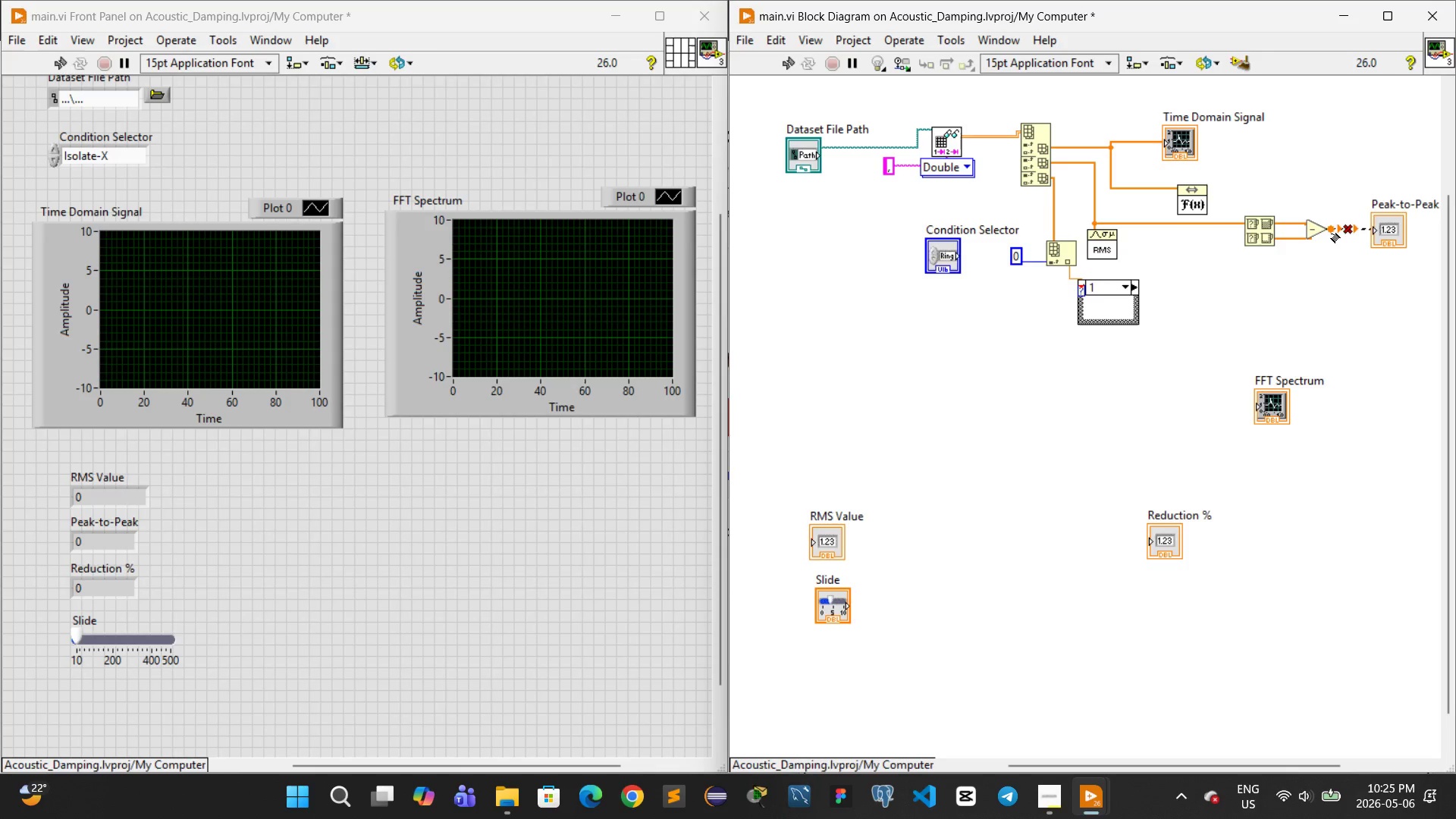 
mouse_move([1341, 228])
 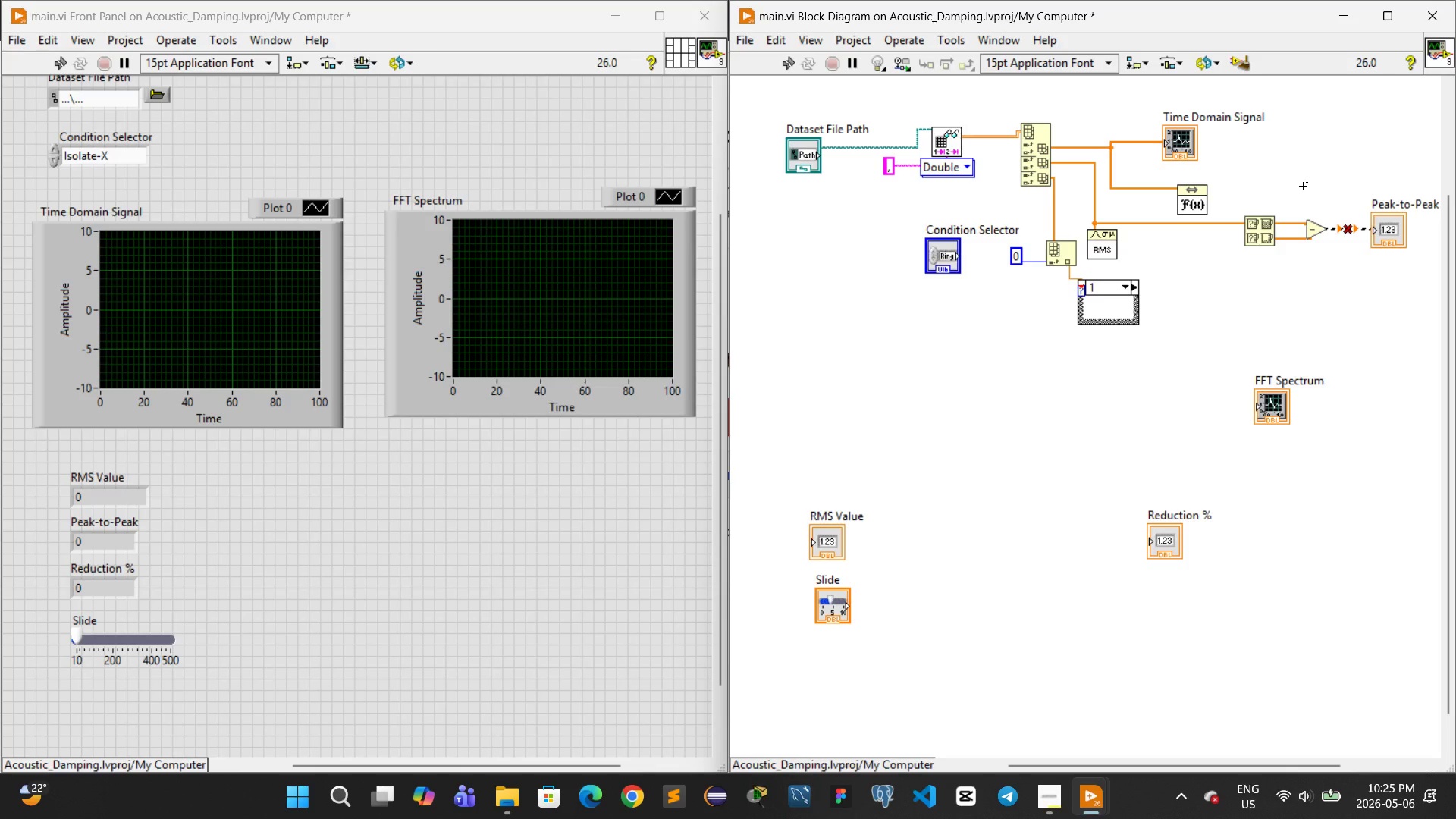 
left_click([1303, 186])
 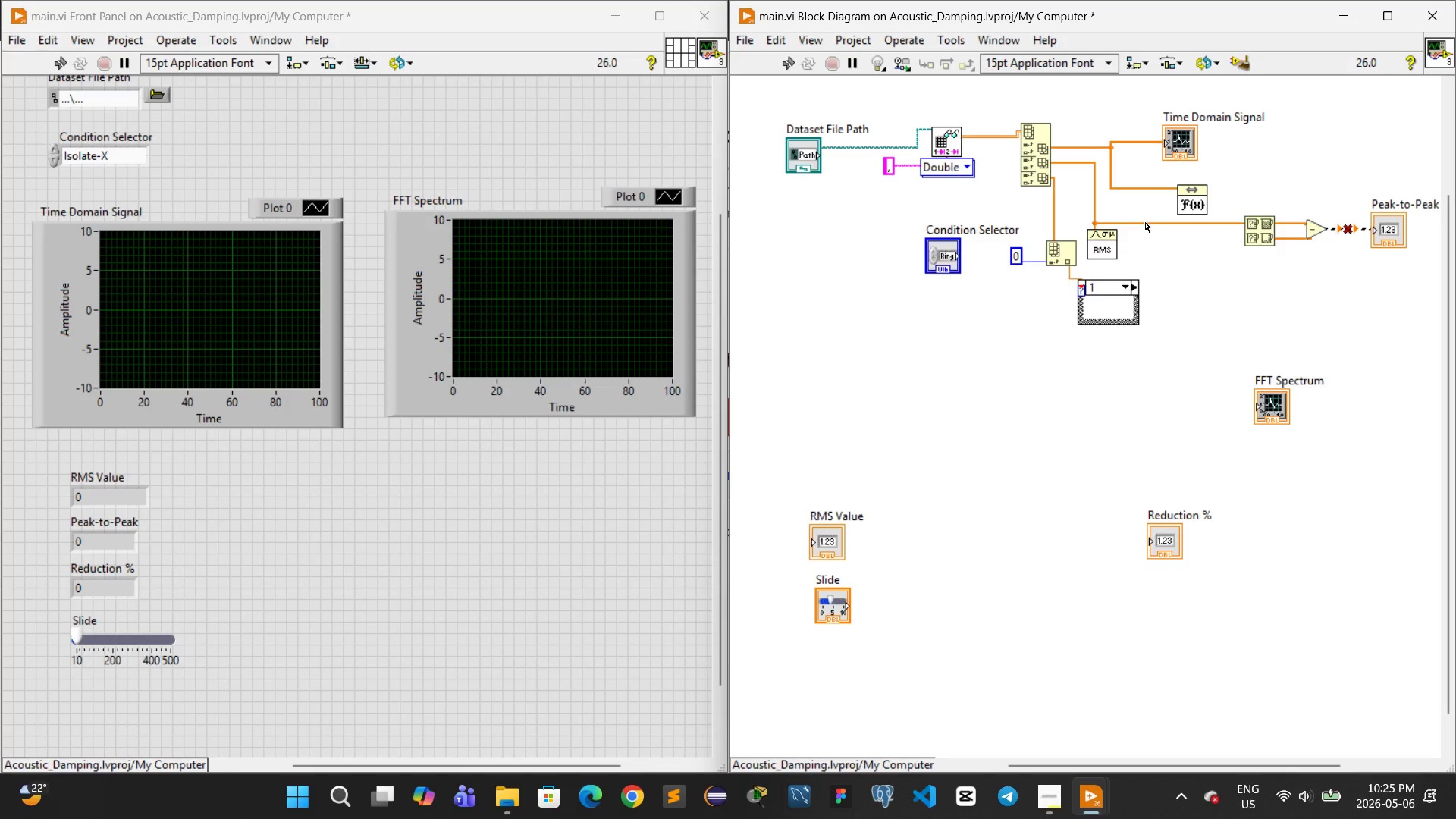 
left_click([1145, 222])
 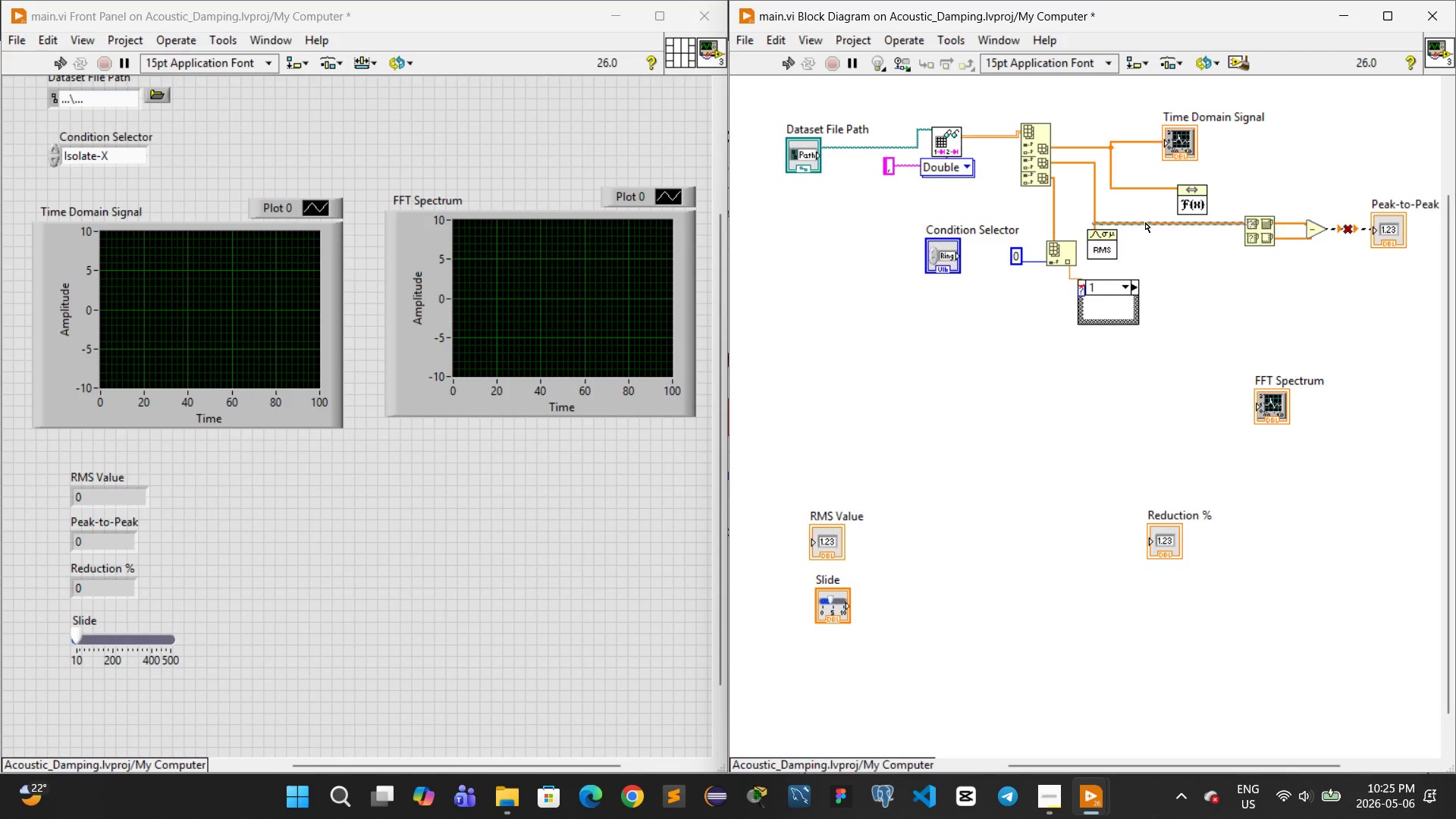 
key(Control+X)
 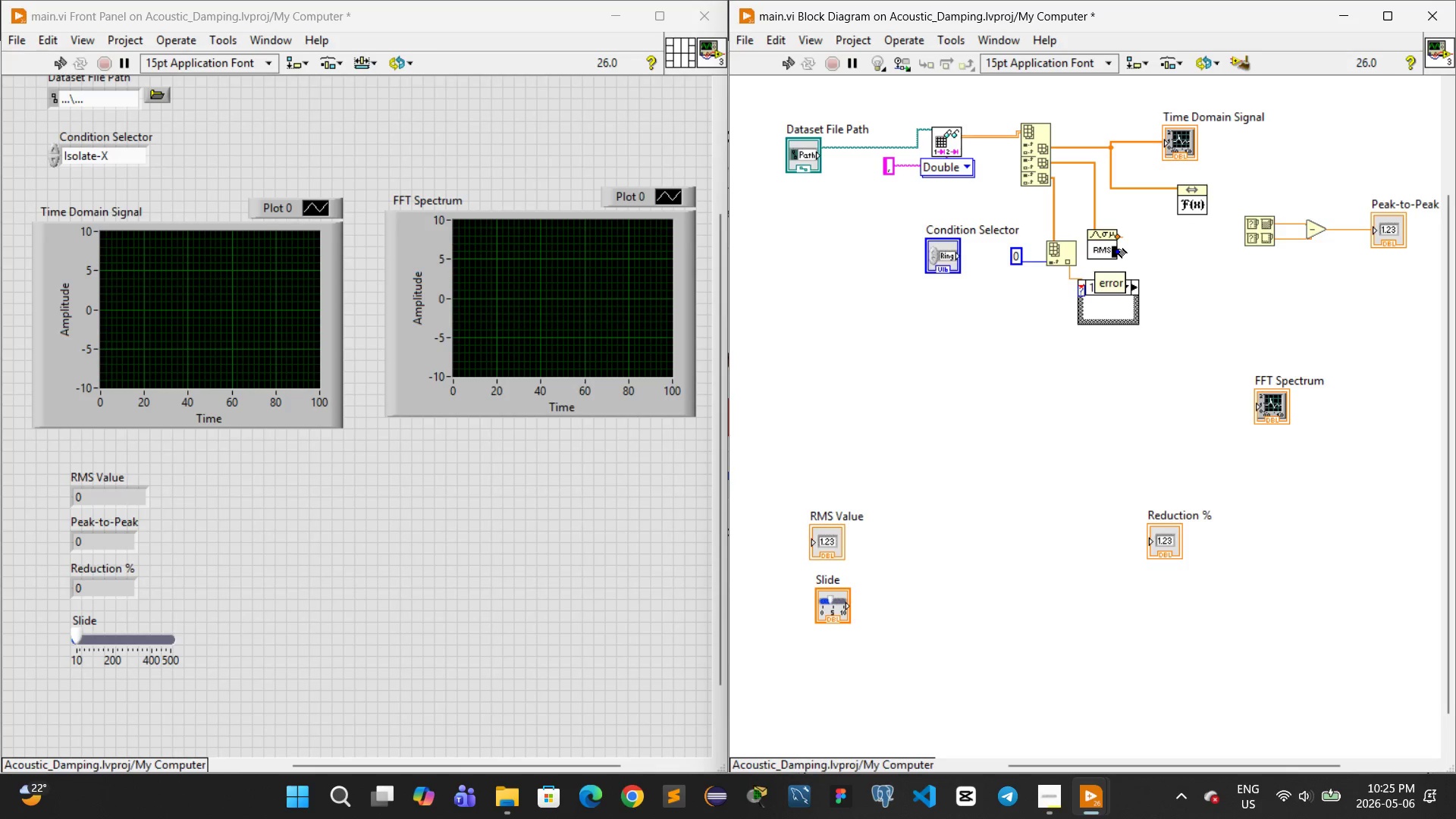 
left_click_drag(start_coordinate=[1121, 236], to_coordinate=[1244, 218])
 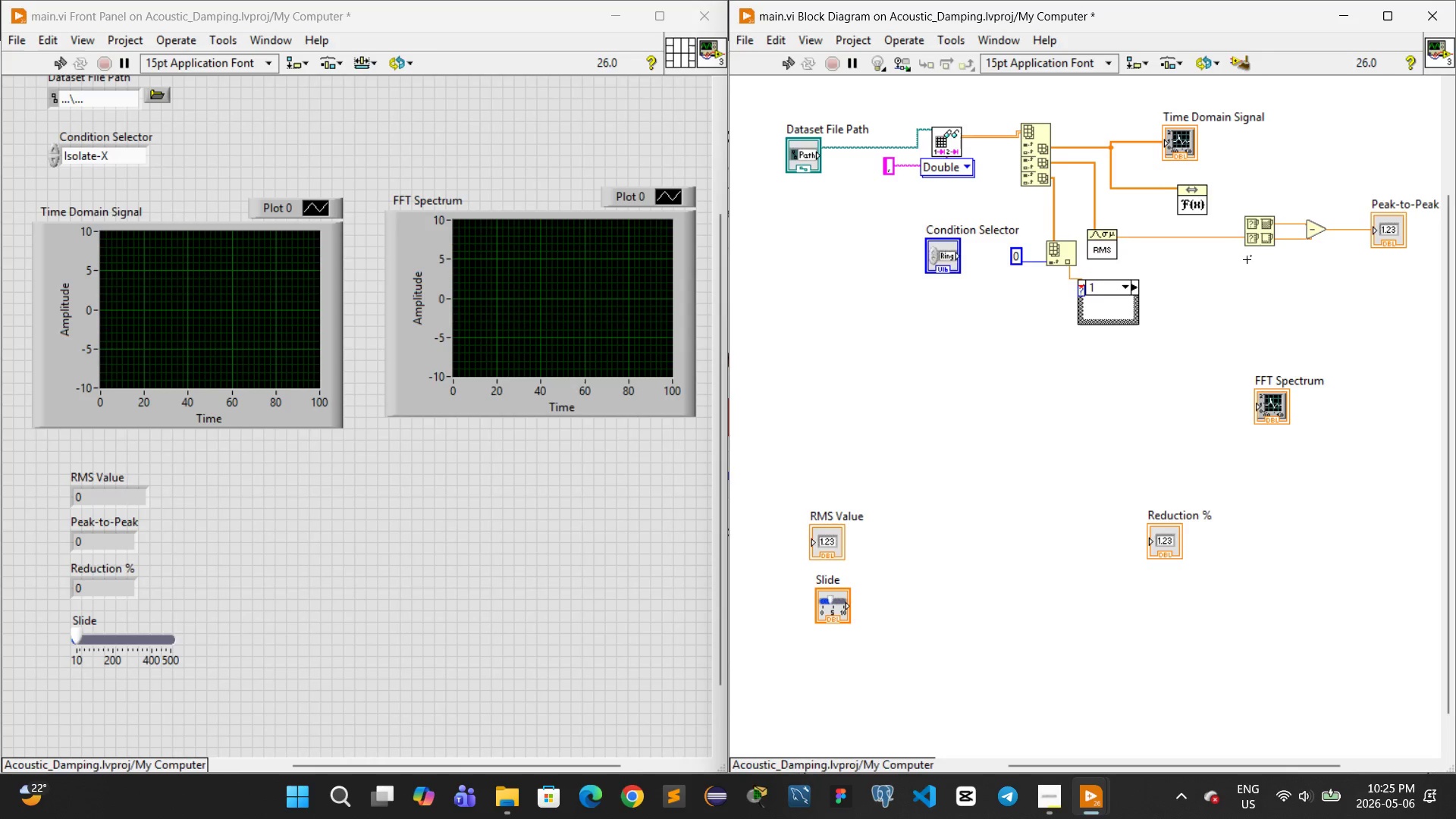 
left_click([1298, 256])
 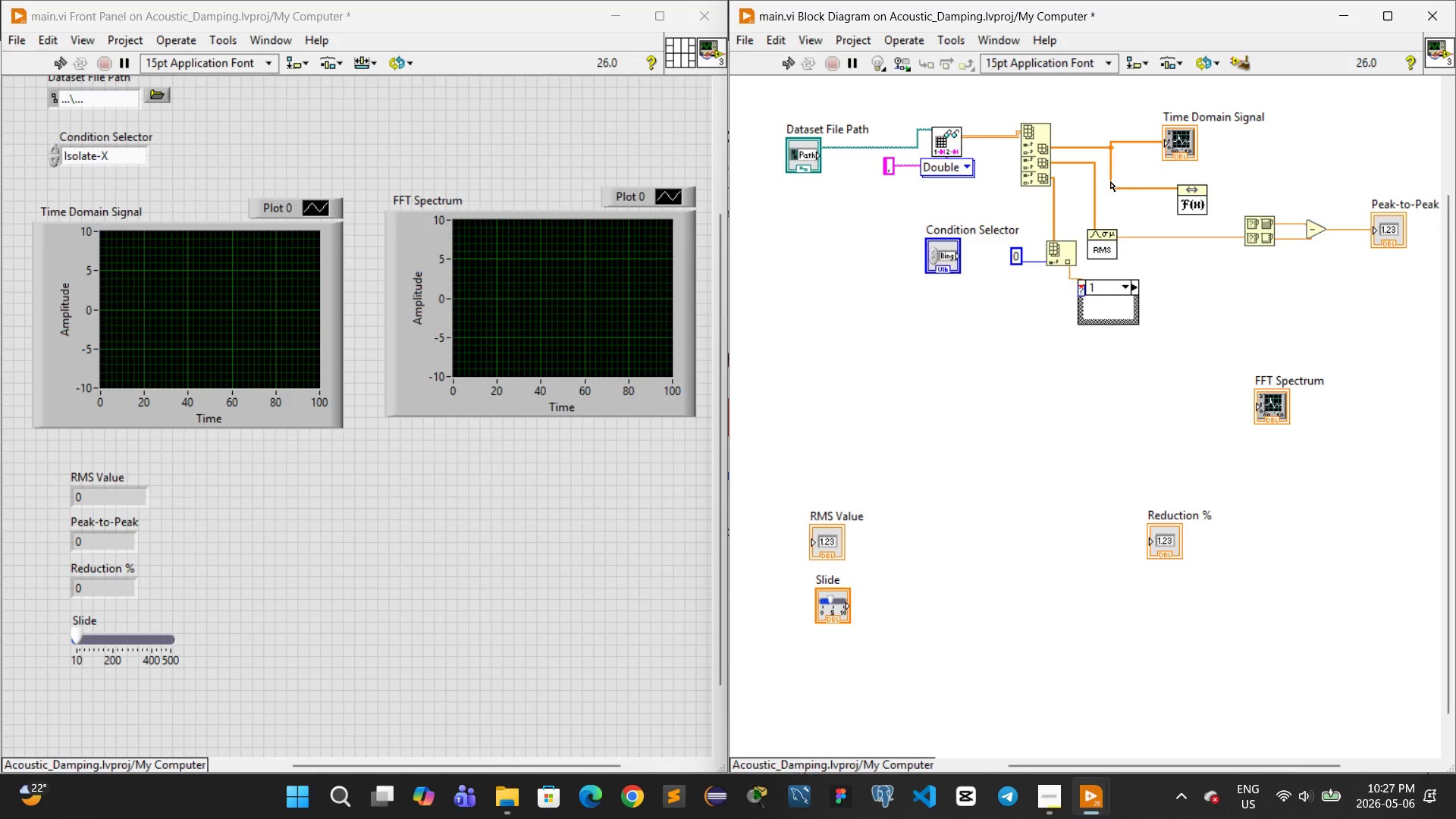 
wait(106.36)
 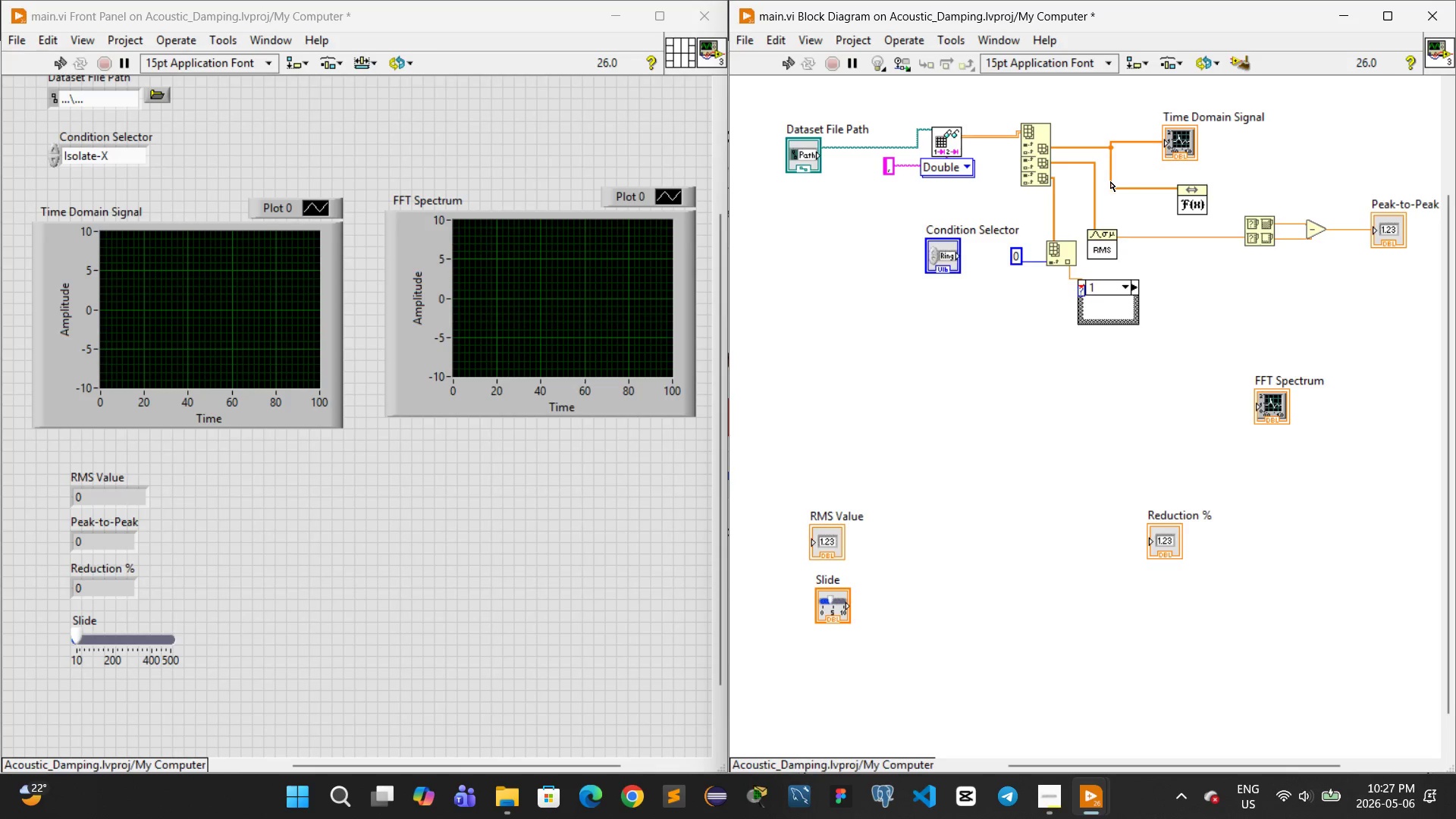 
left_click([1111, 168])
 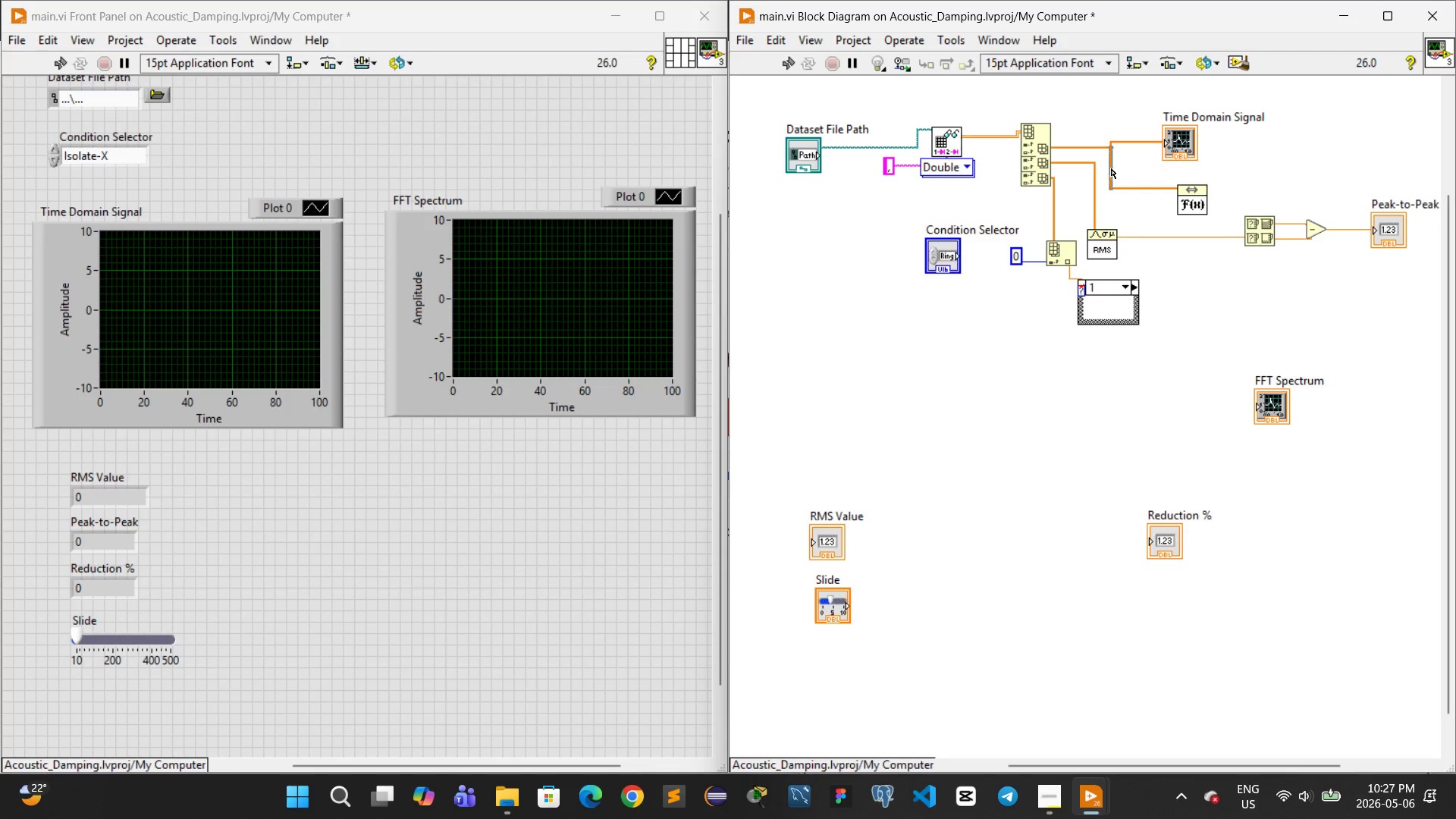 
key(Control+X)
 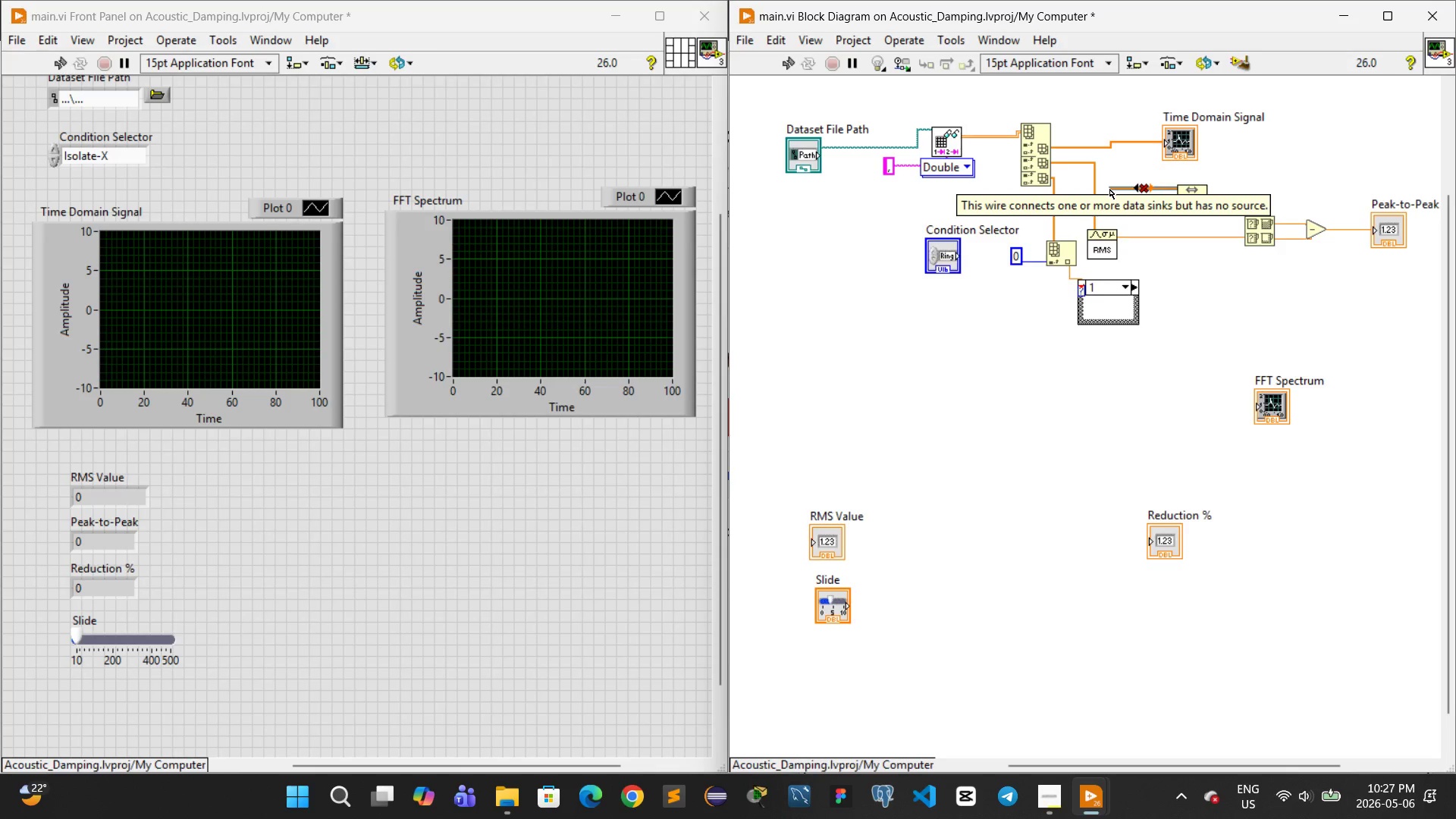 
left_click([1109, 171])
 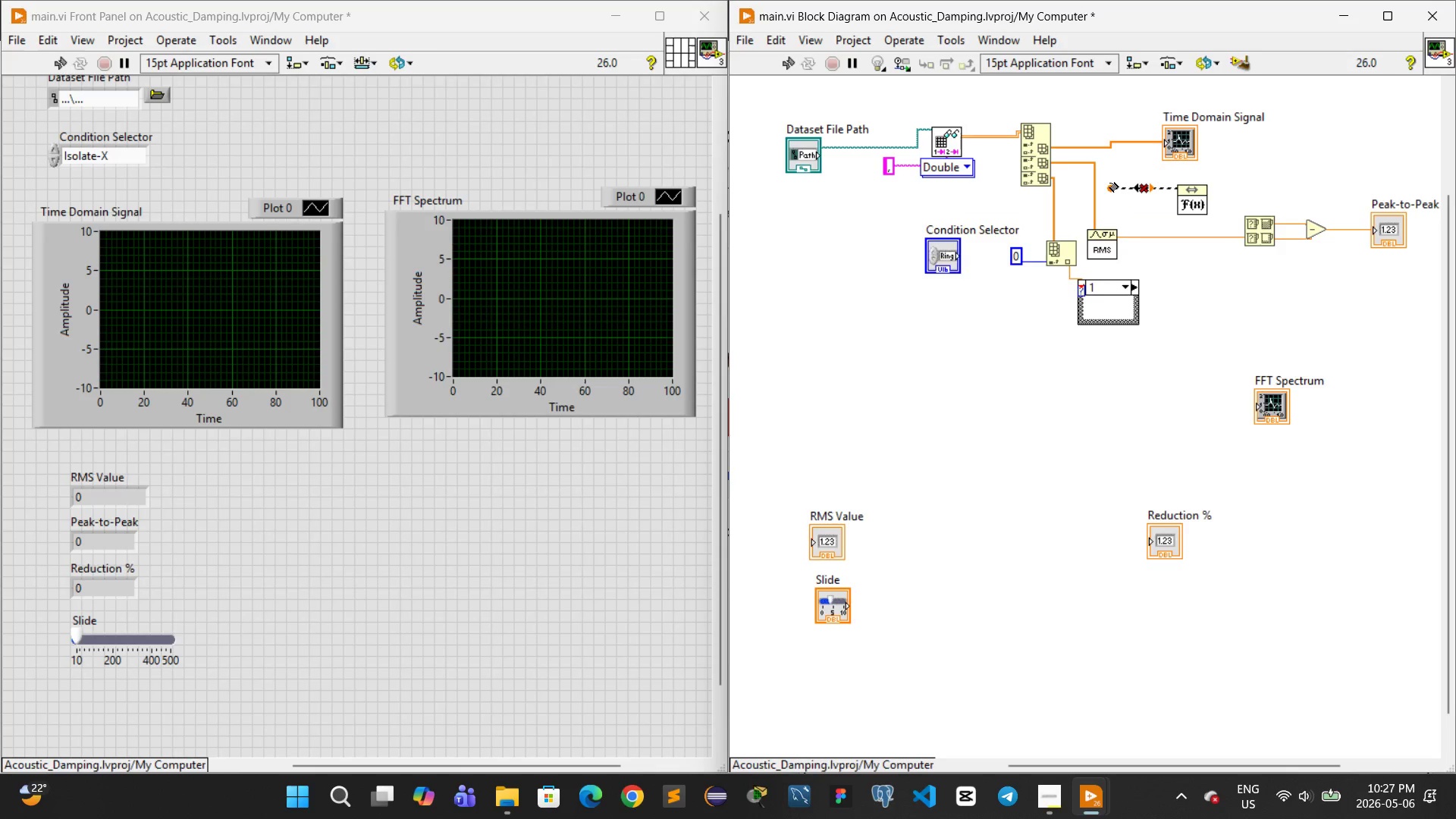 
left_click_drag(start_coordinate=[1109, 183], to_coordinate=[1095, 172])
 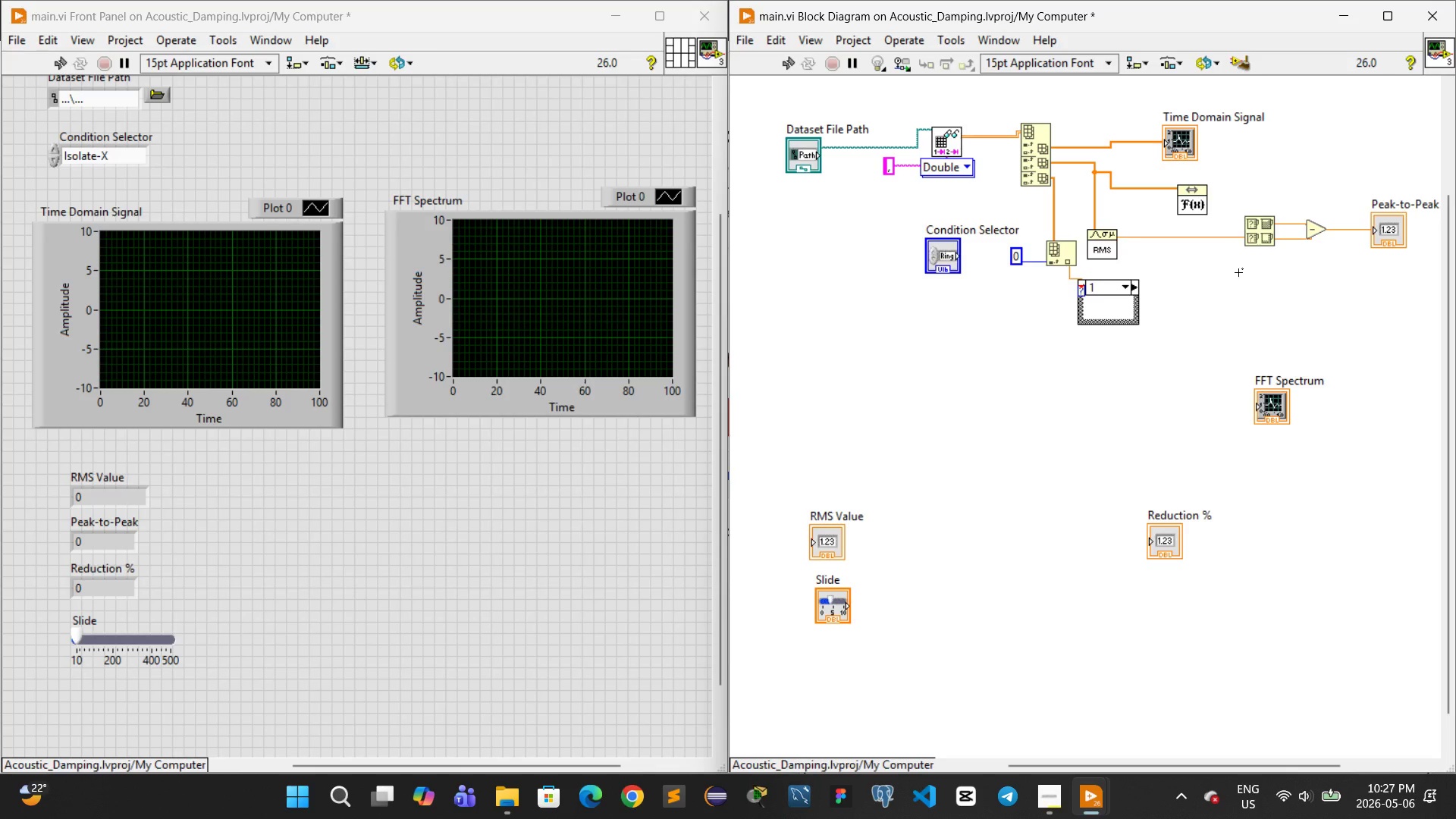 
wait(26.94)
 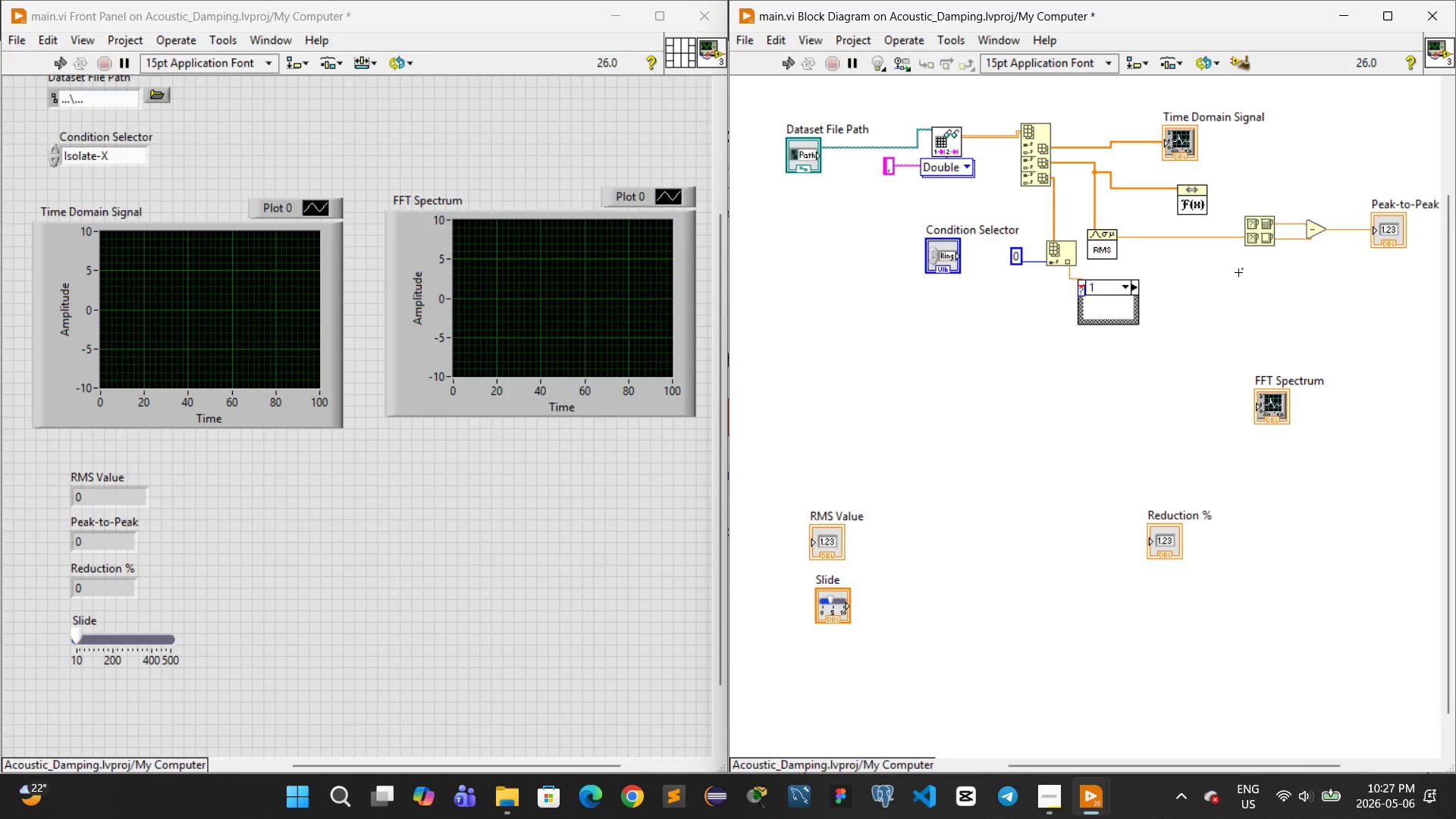 
right_click([1207, 191])
 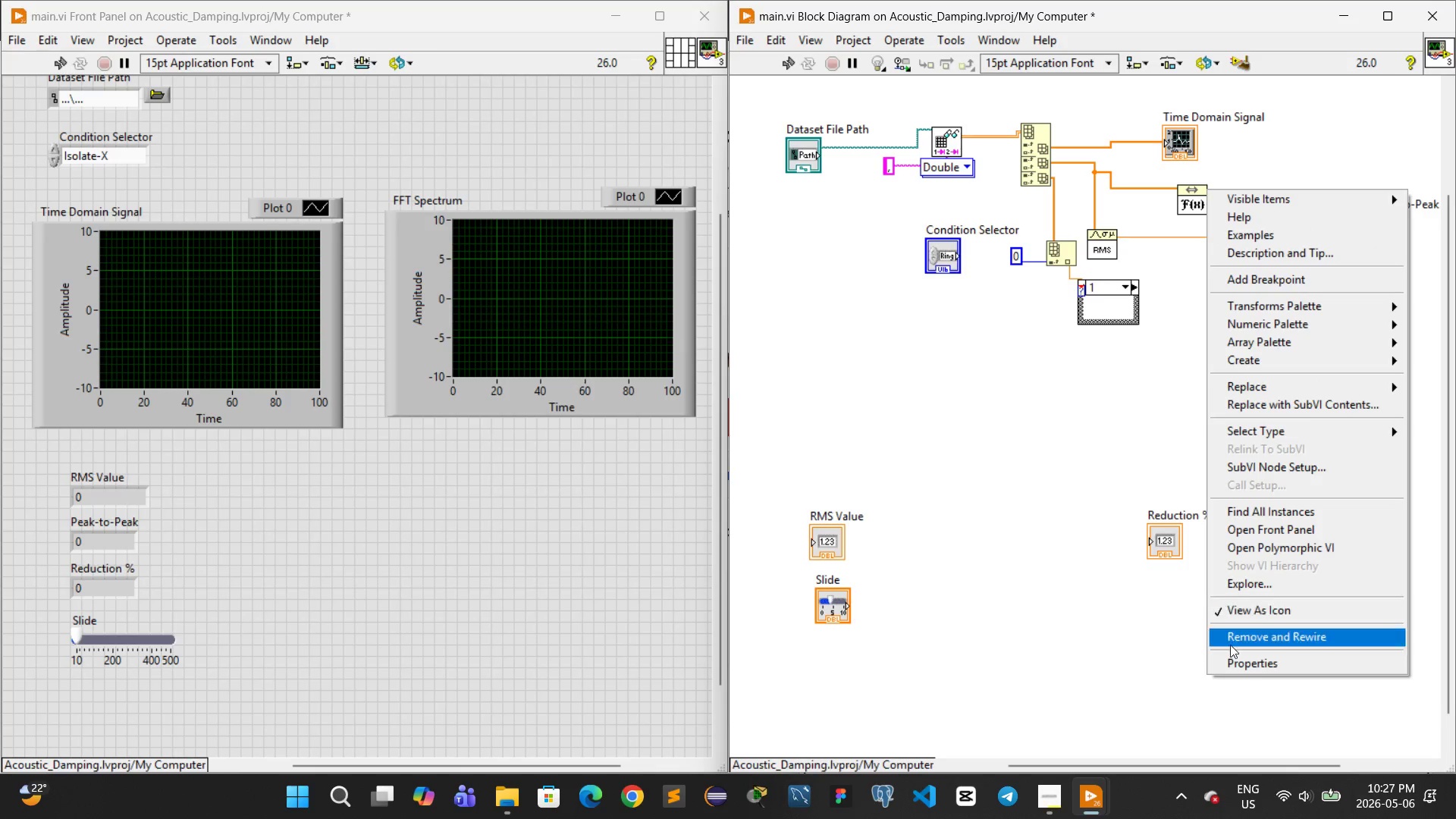 
left_click([1247, 661])
 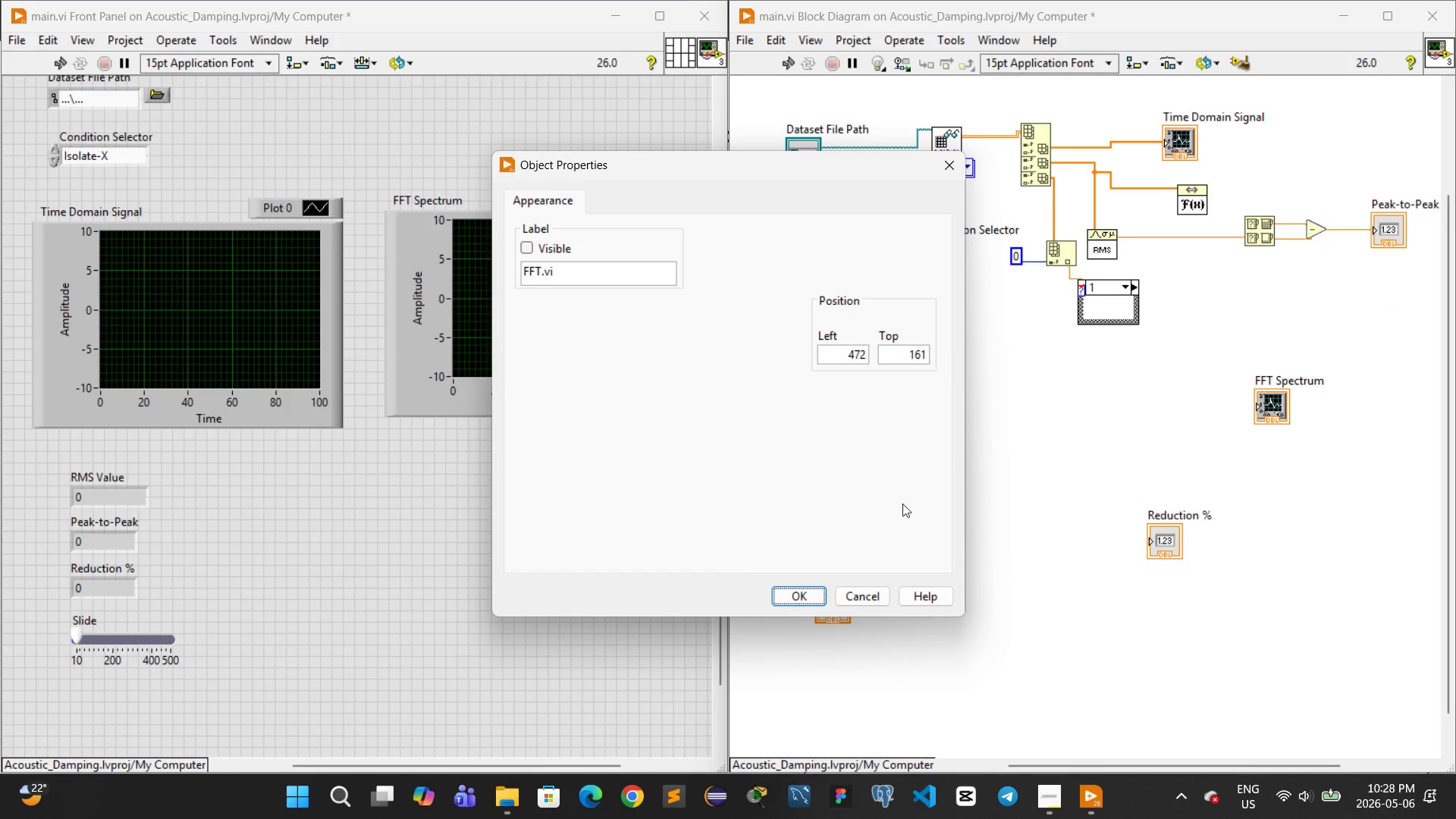 
left_click([813, 598])
 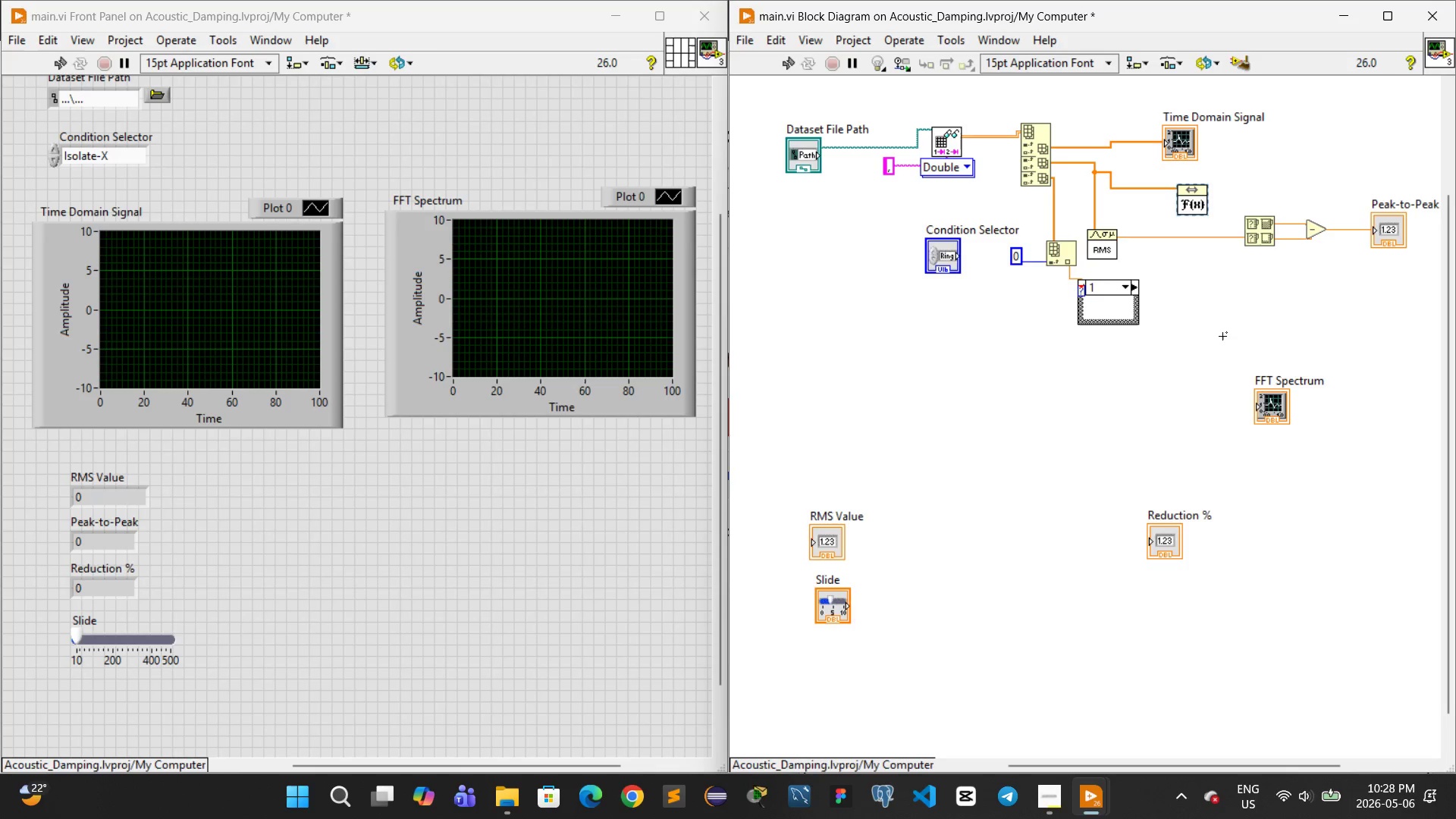 
wait(8.51)
 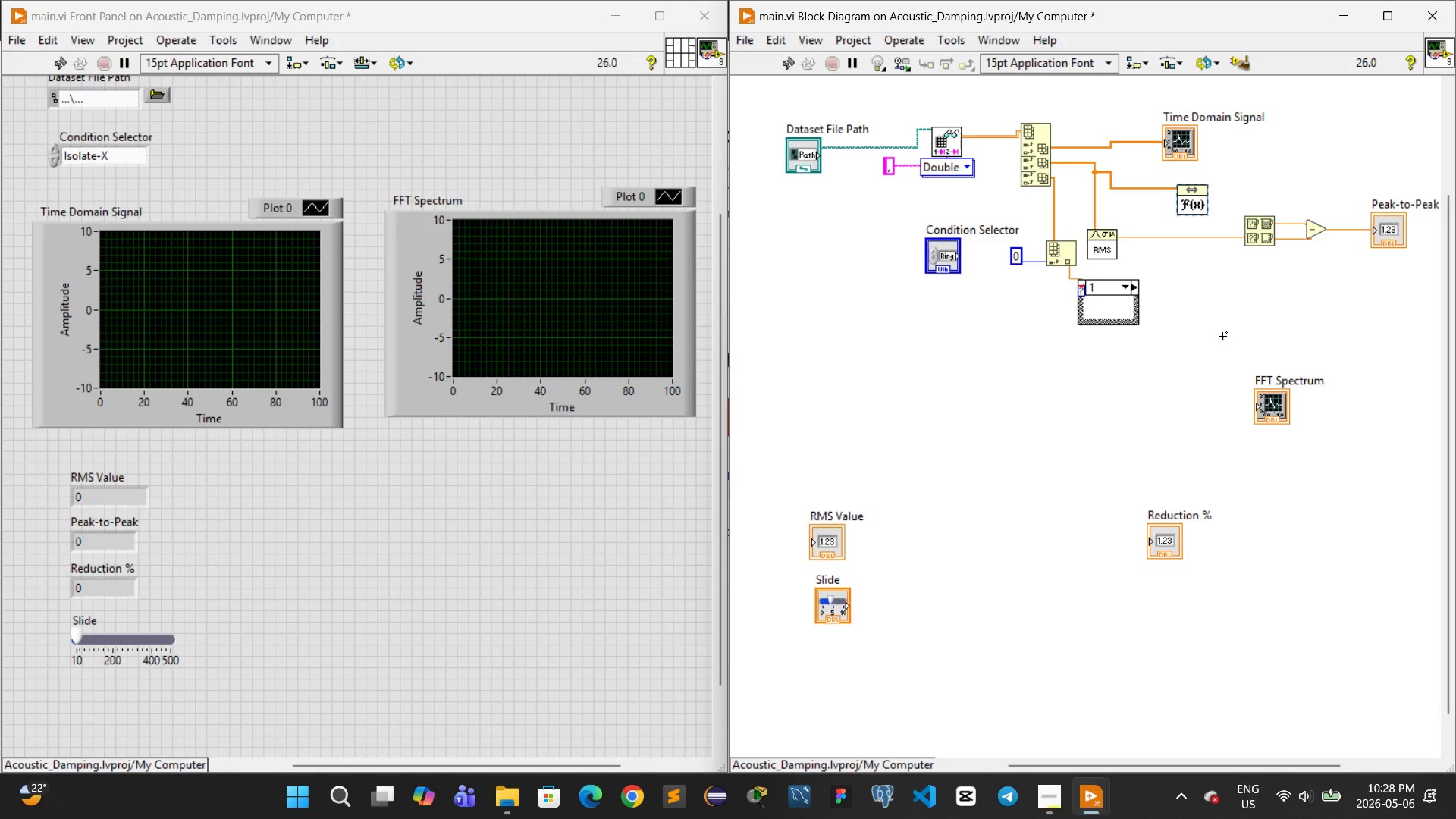 
right_click([1294, 142])
 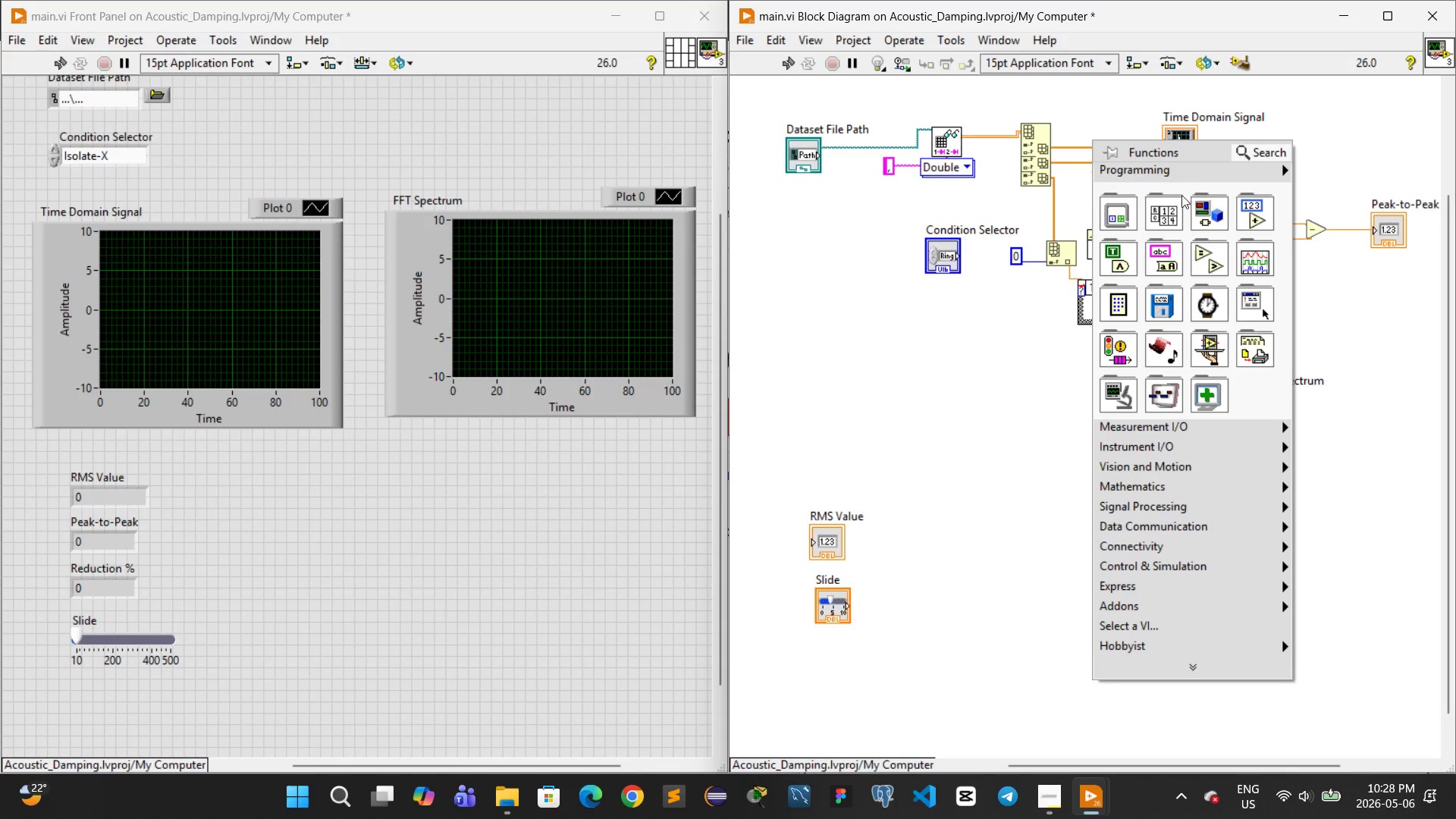 
mouse_move([1138, 209])
 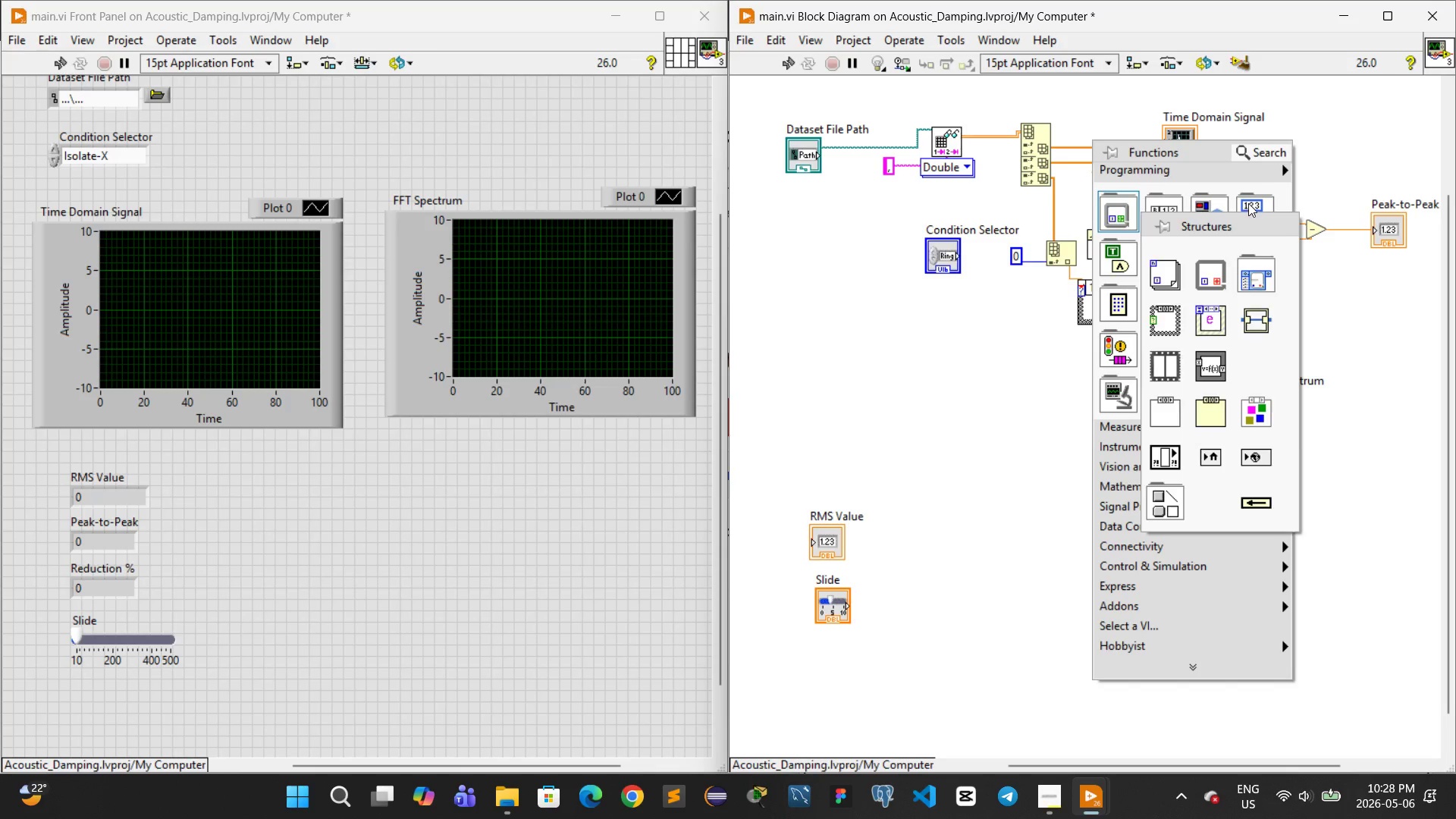 
left_click([1250, 202])
 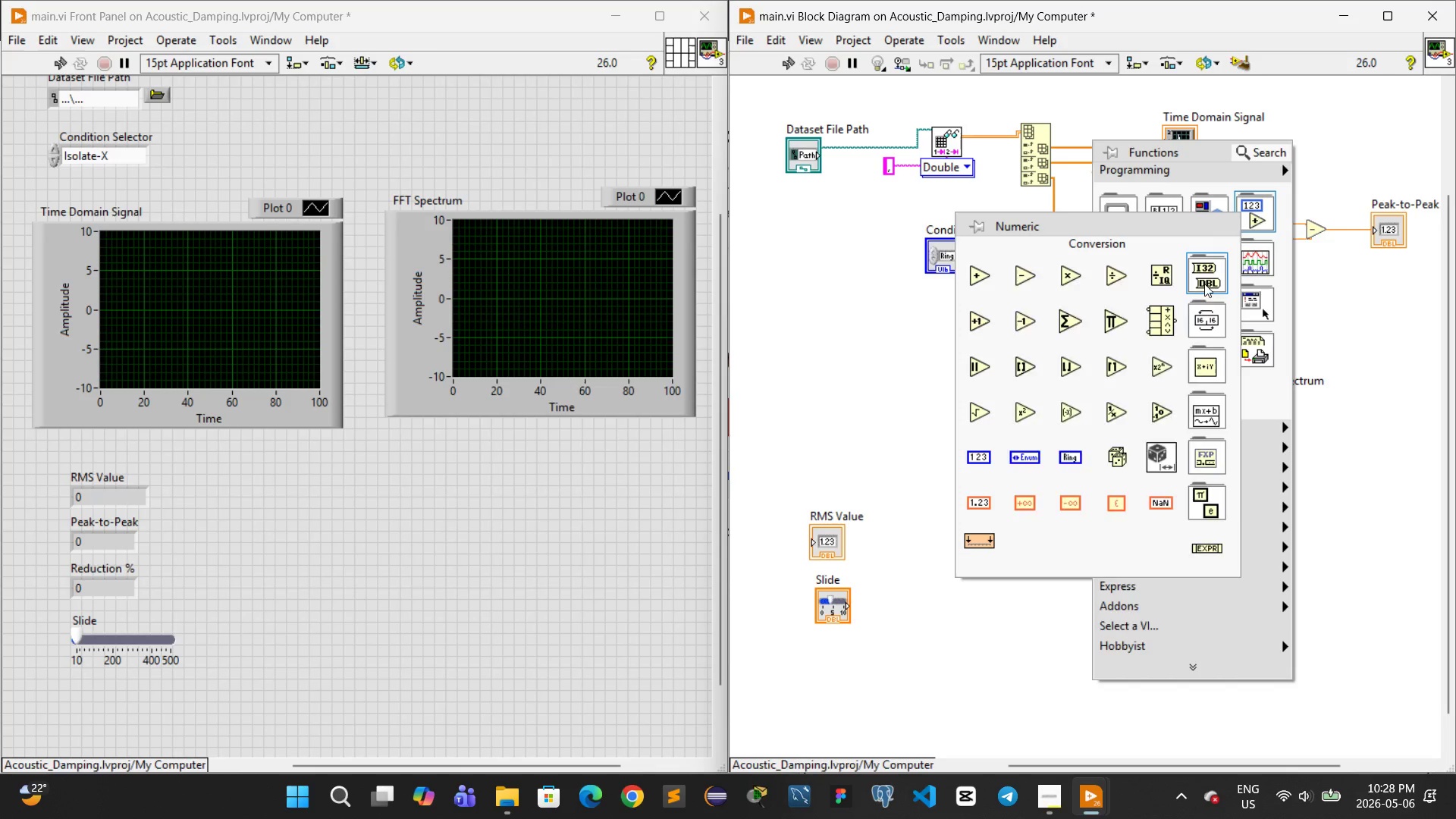 
mouse_move([1197, 366])
 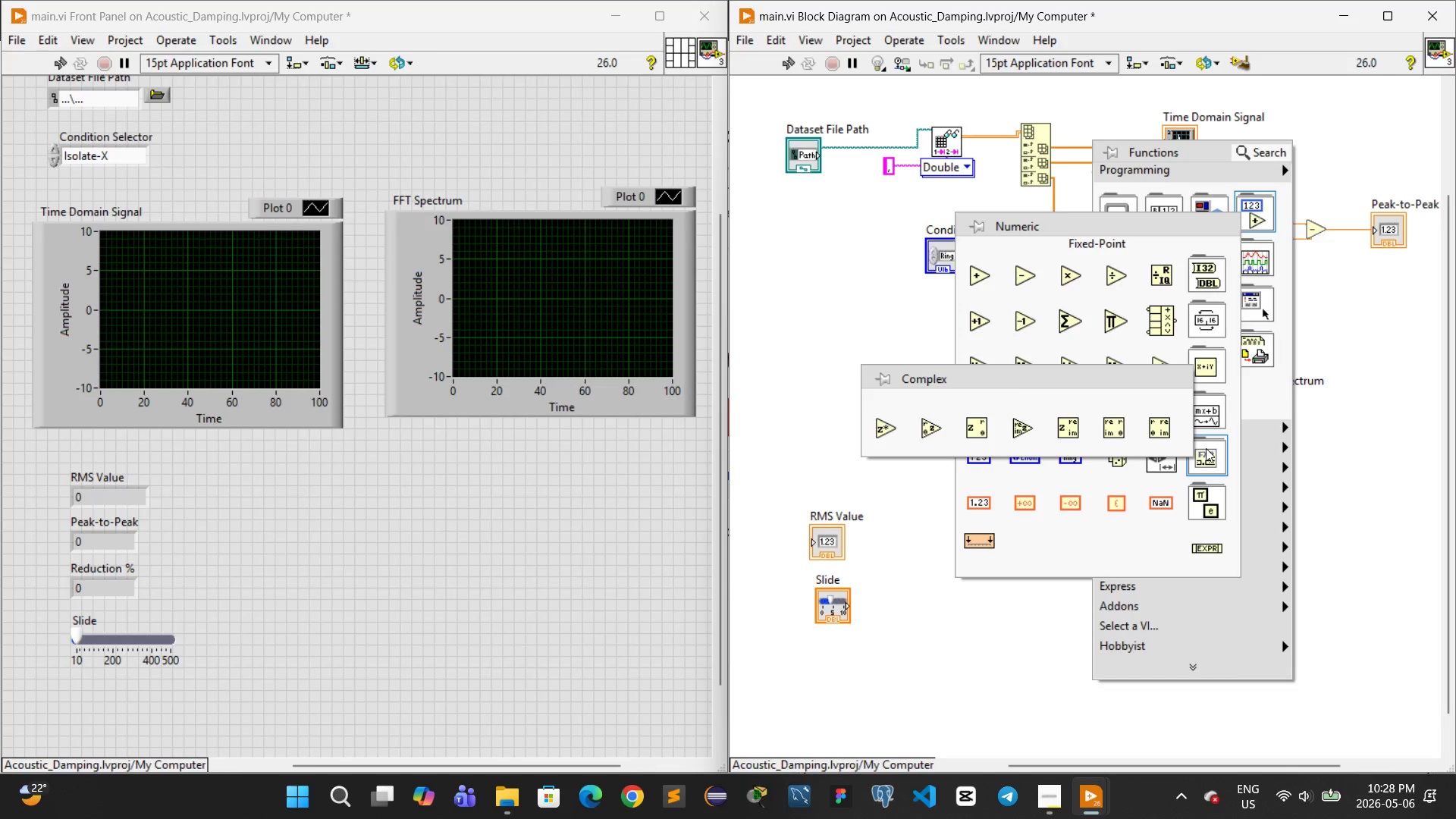 
mouse_move([1213, 413])
 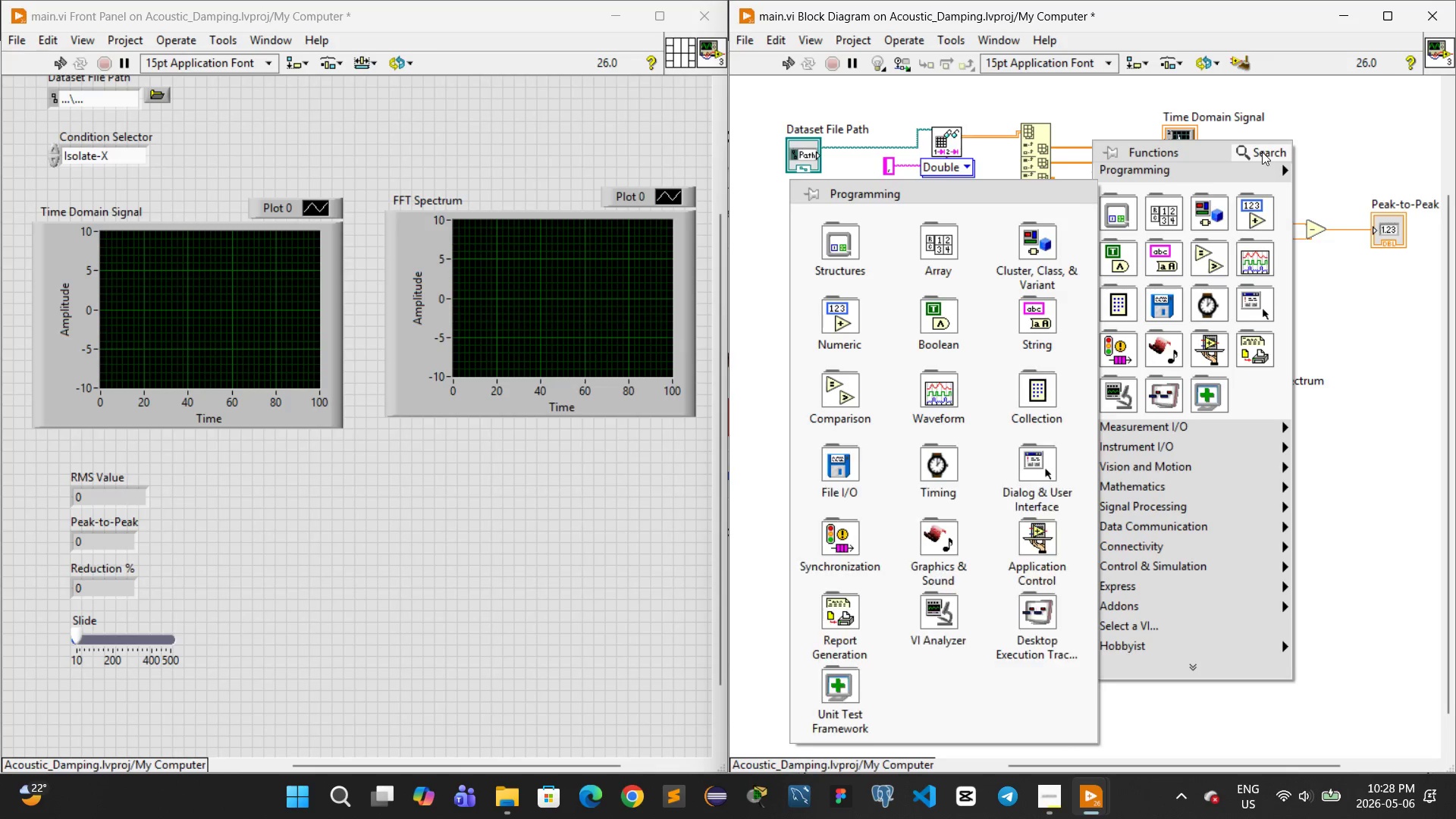 
double_click([1262, 152])
 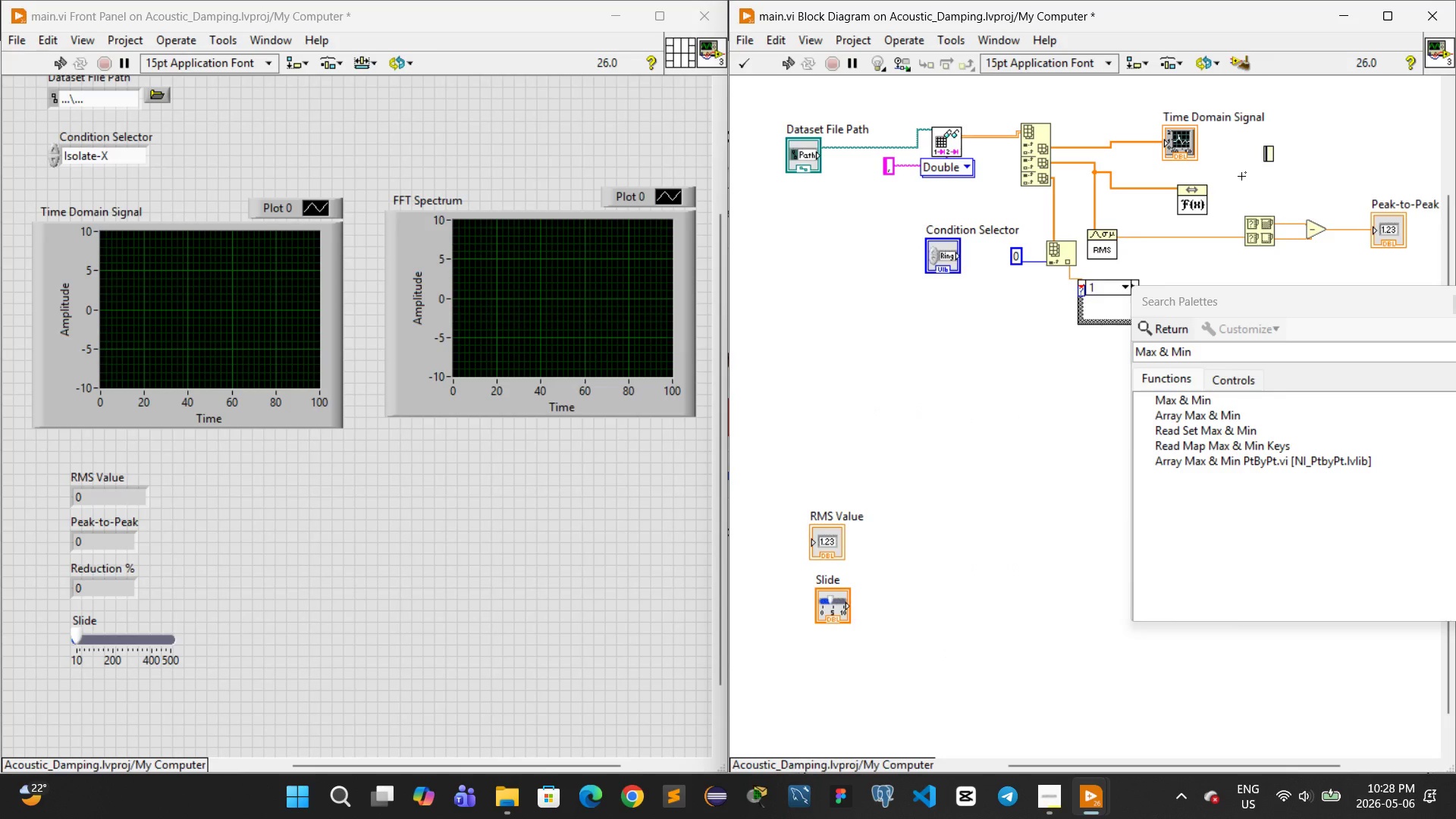 
key(Shift+C)
 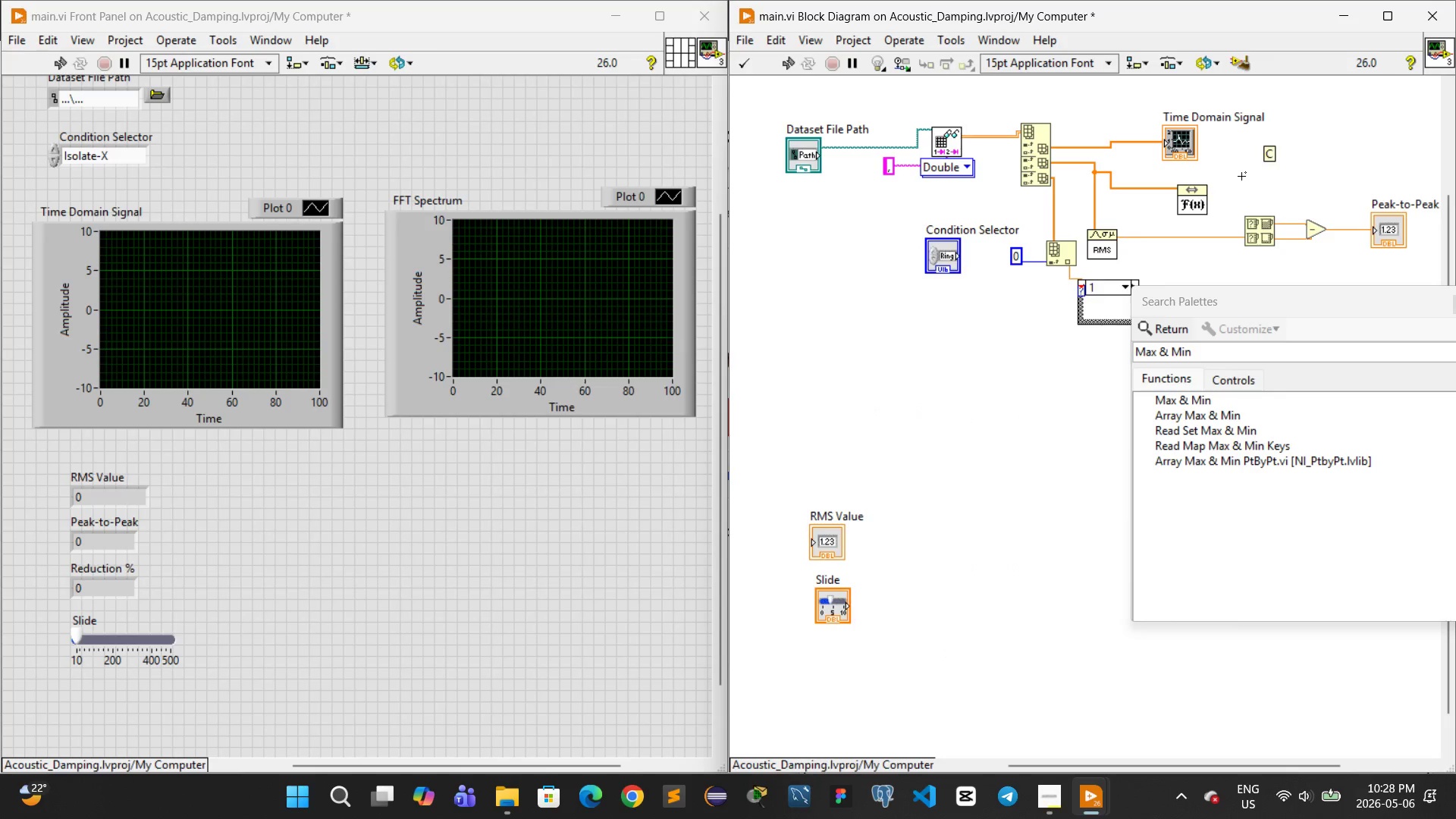 
key(Backspace)
 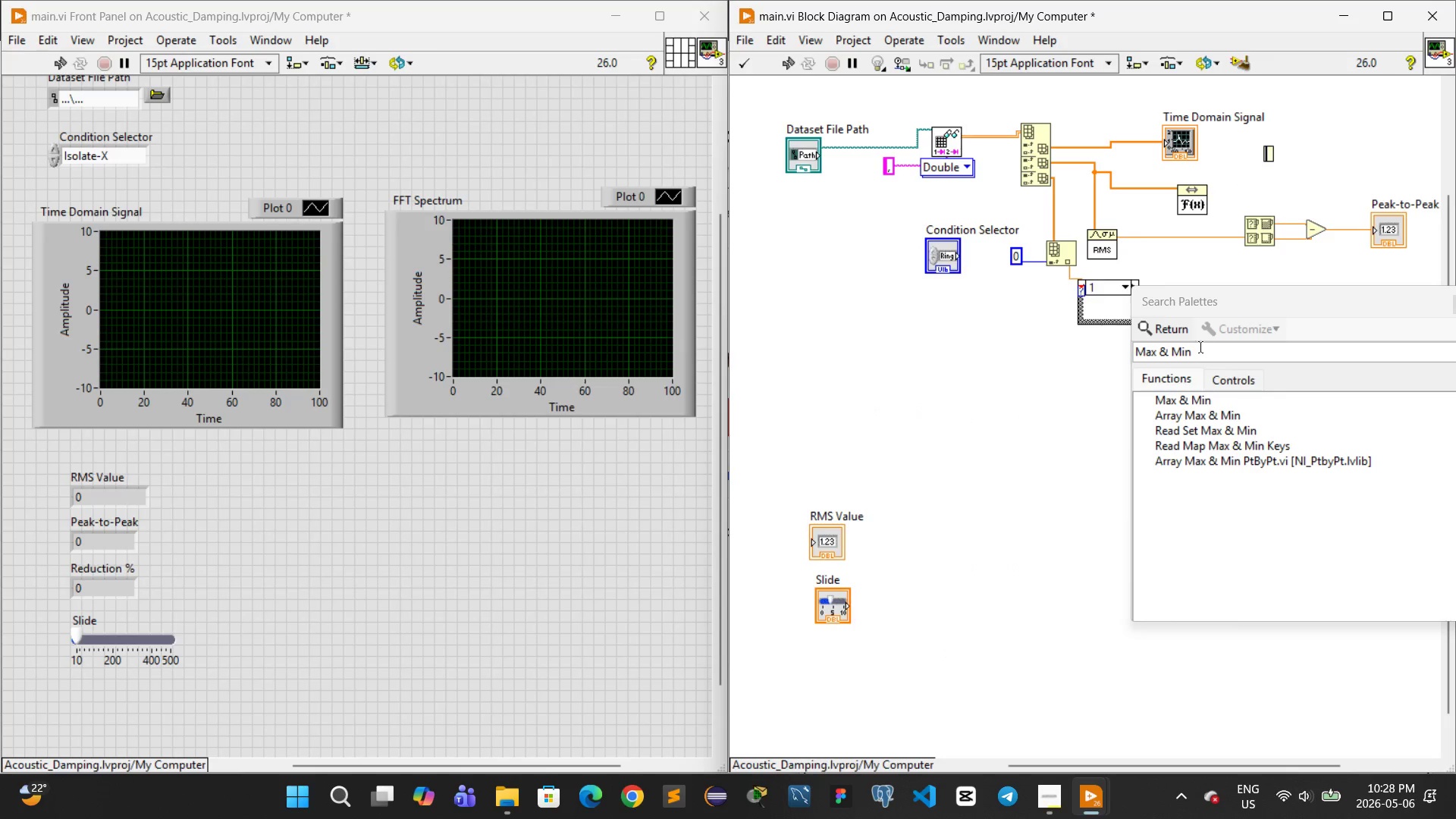 
double_click([1200, 356])
 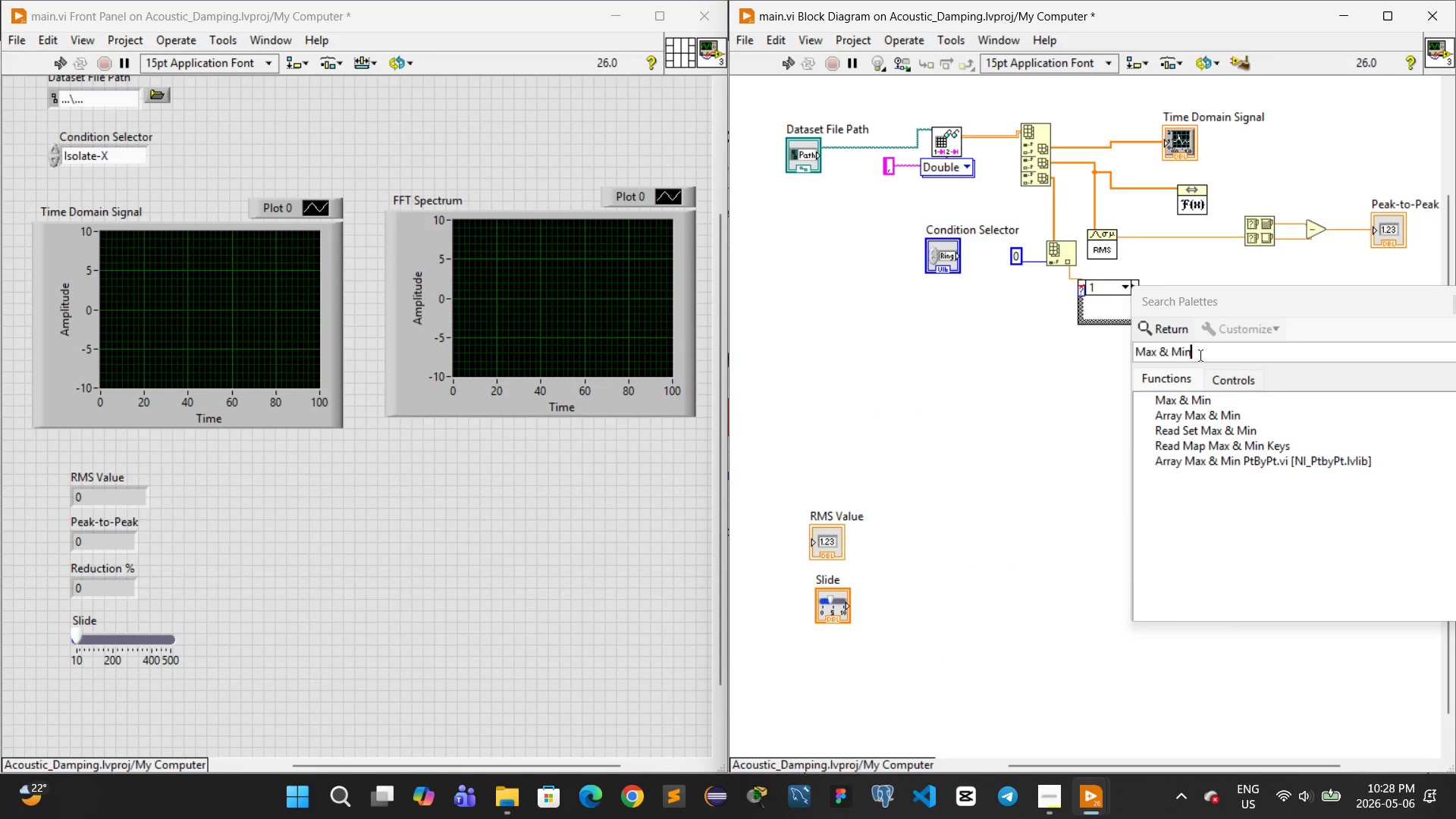 
double_click([1200, 356])
 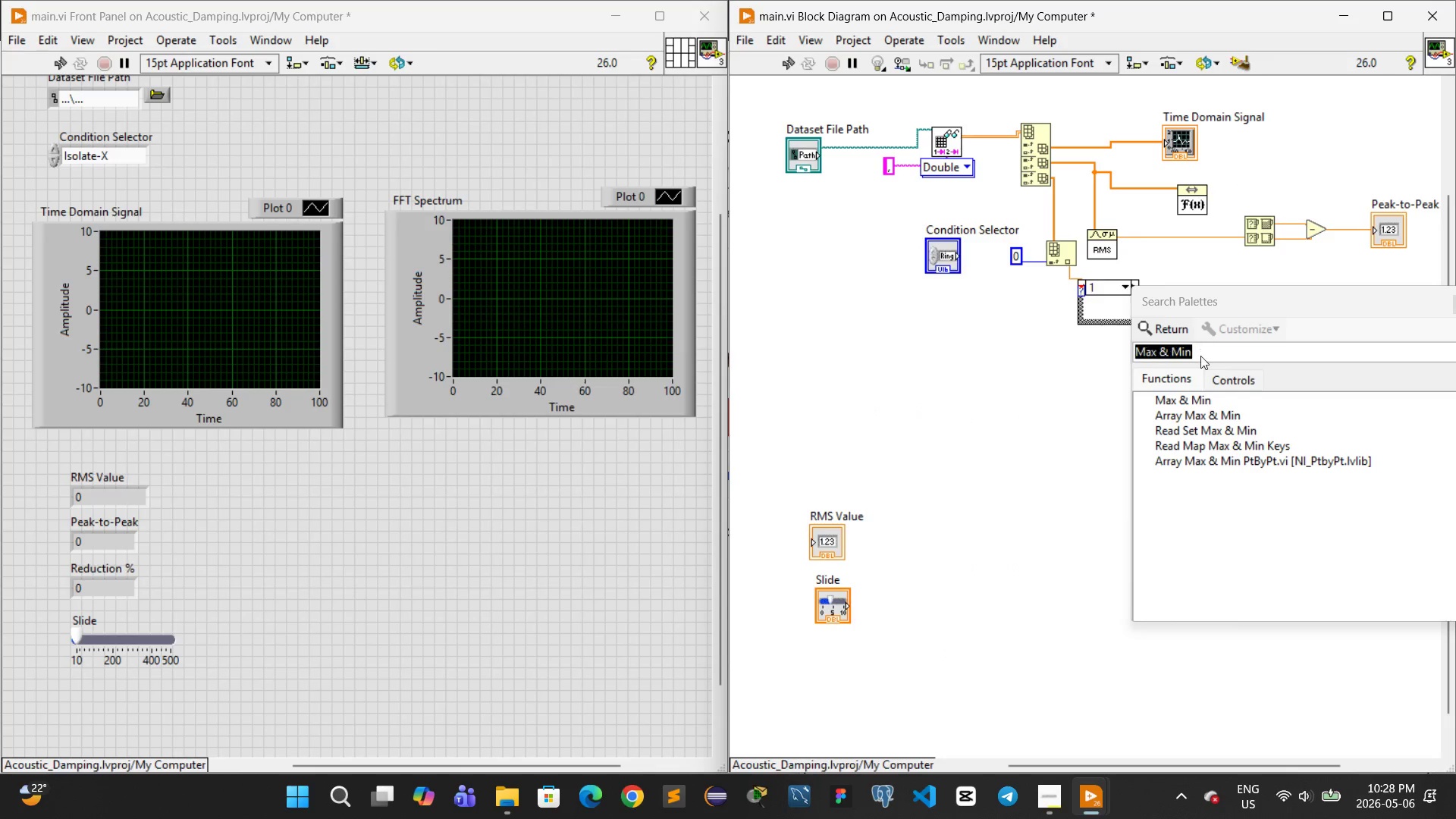 
triple_click([1200, 356])
 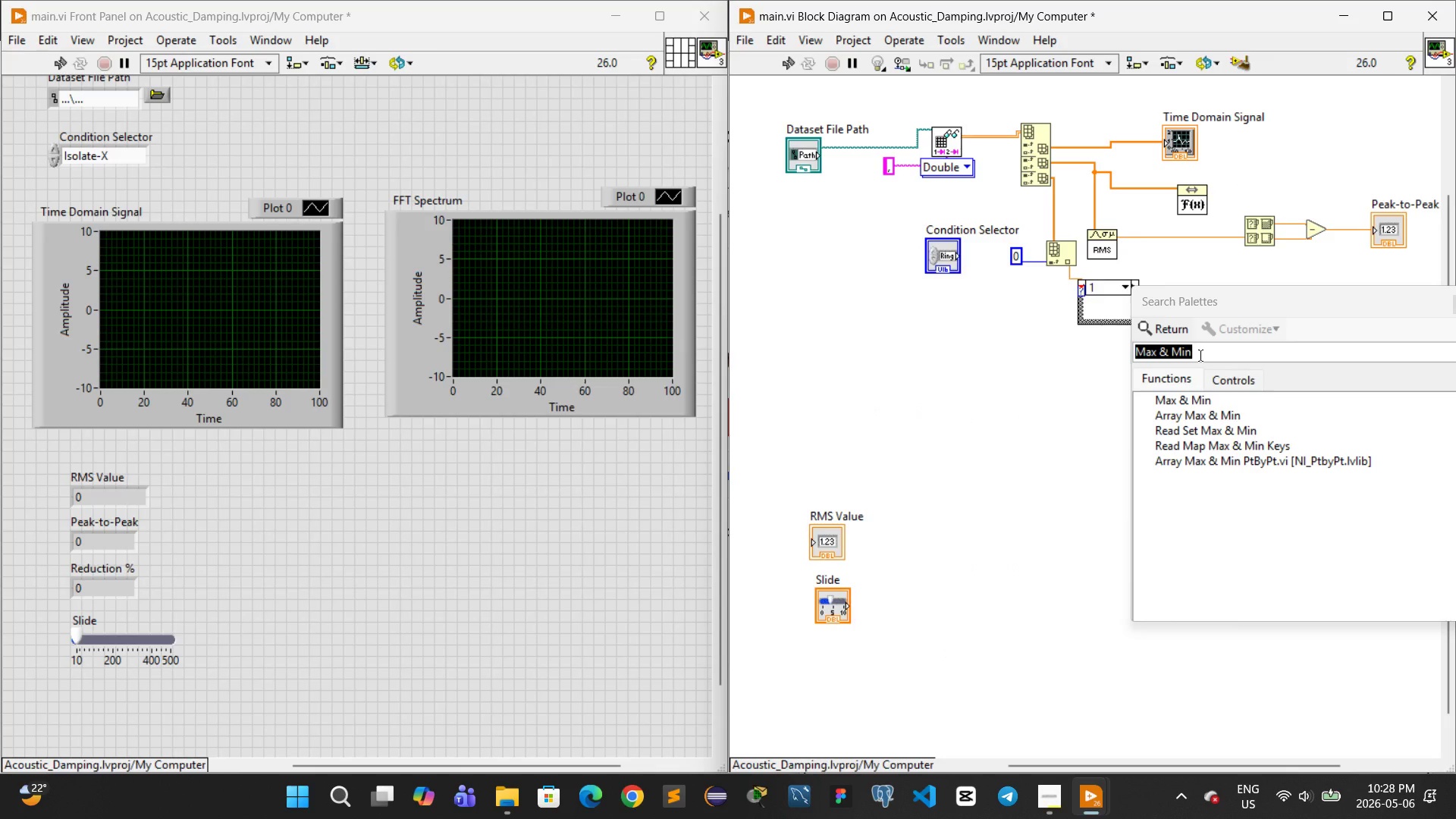 
type(Complex to ma)
 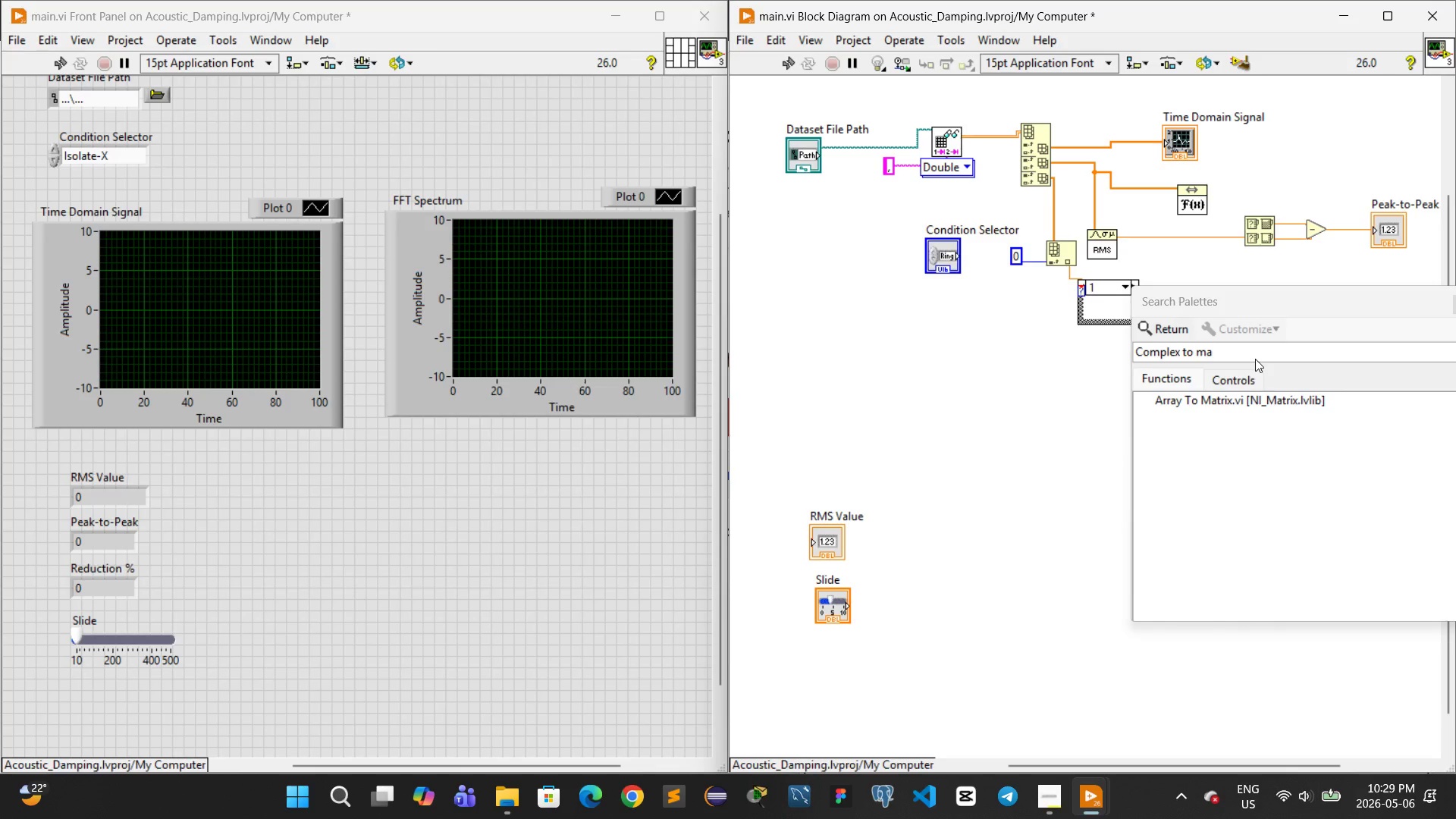 
wait(72.42)
 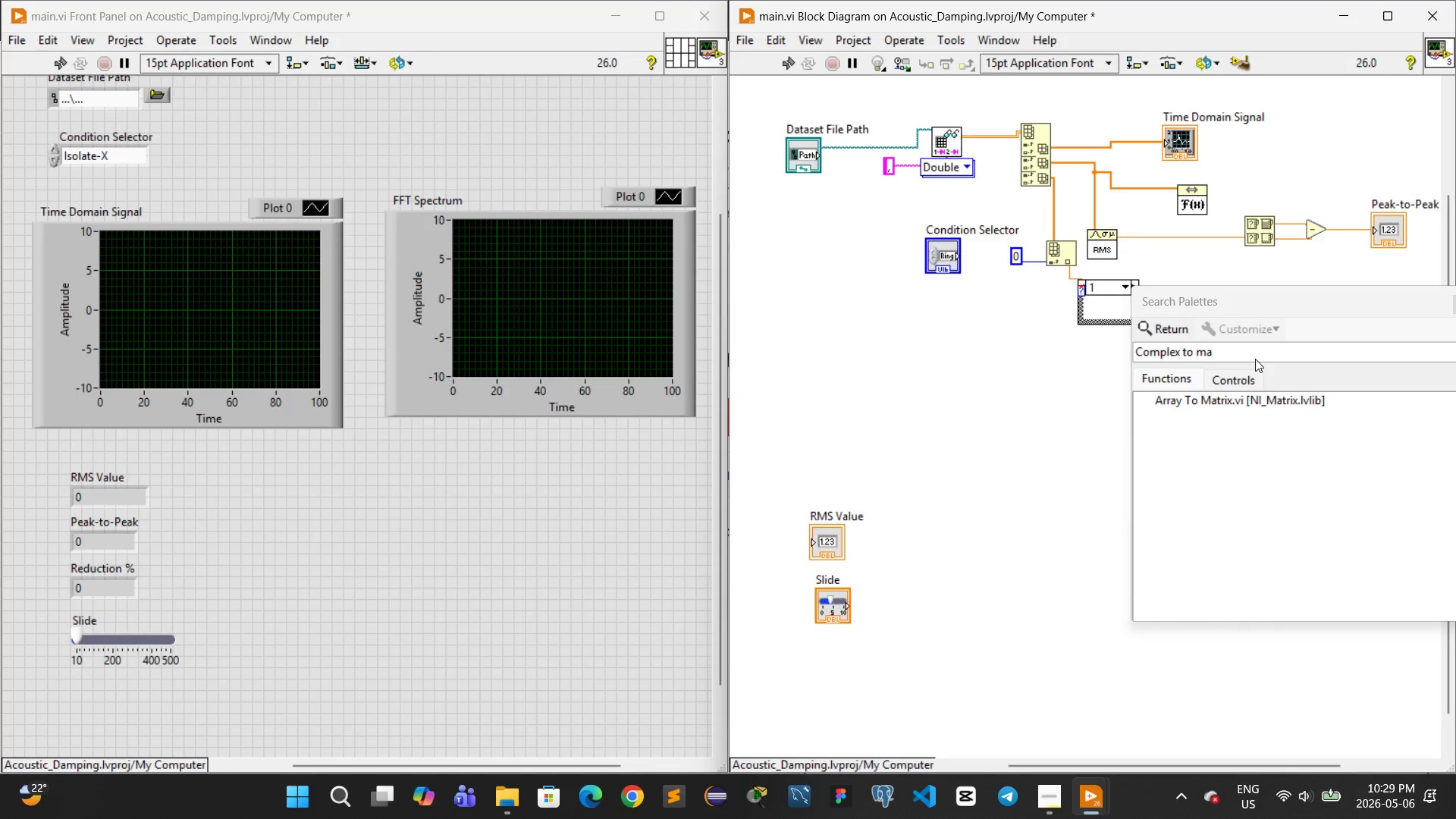 
key(Backspace)
 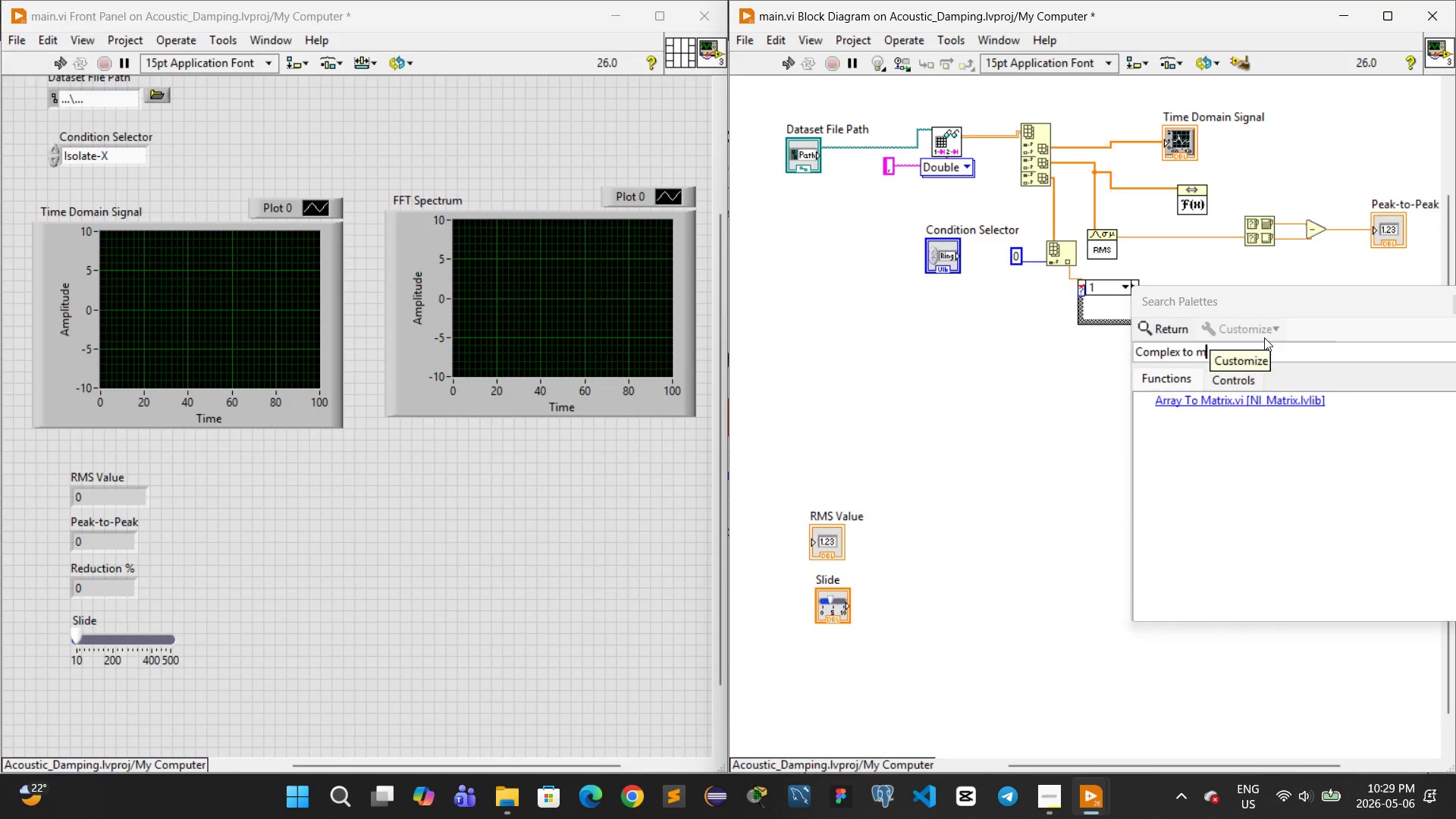 
key(Backspace)
 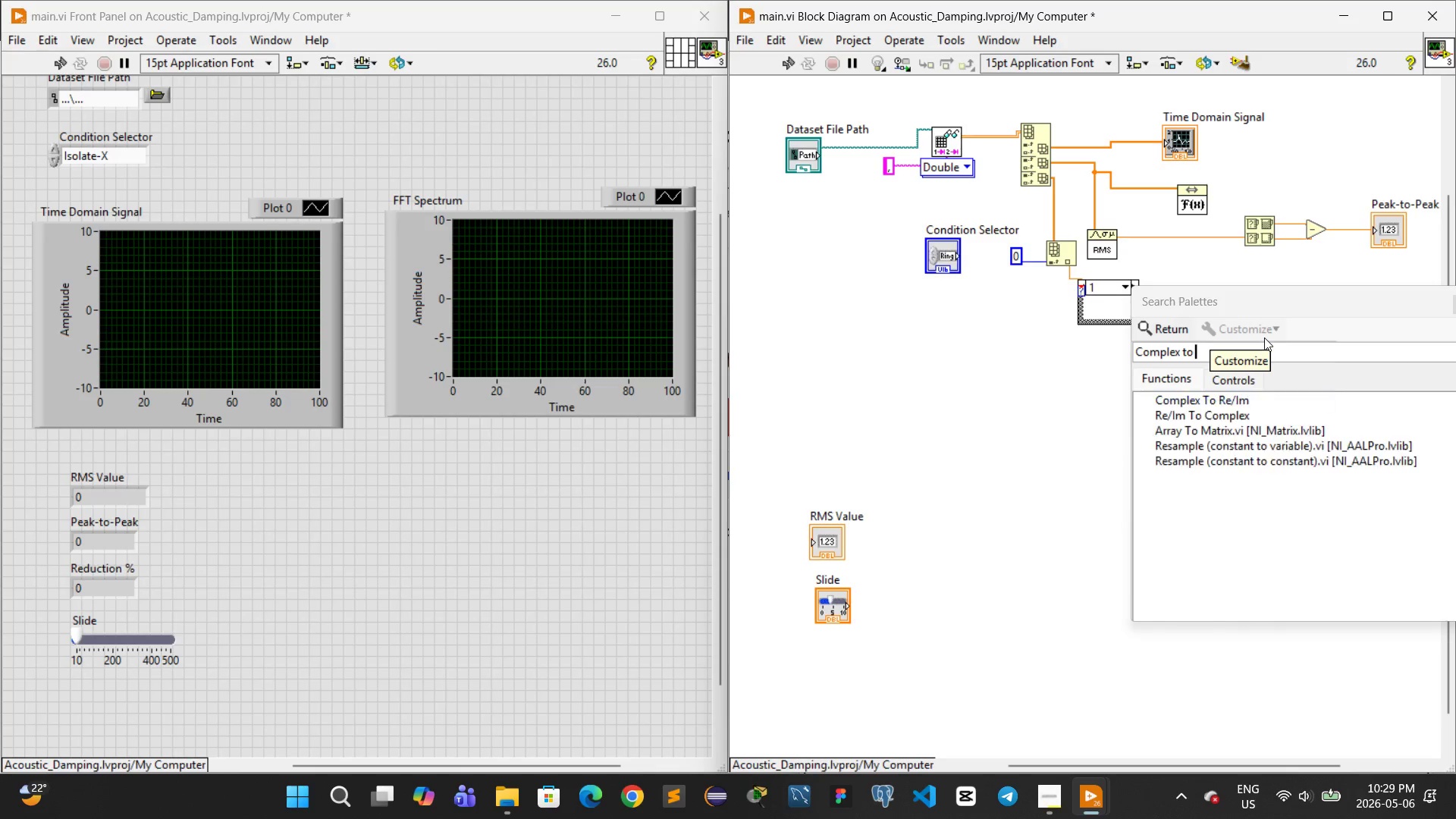 
key(Backspace)
 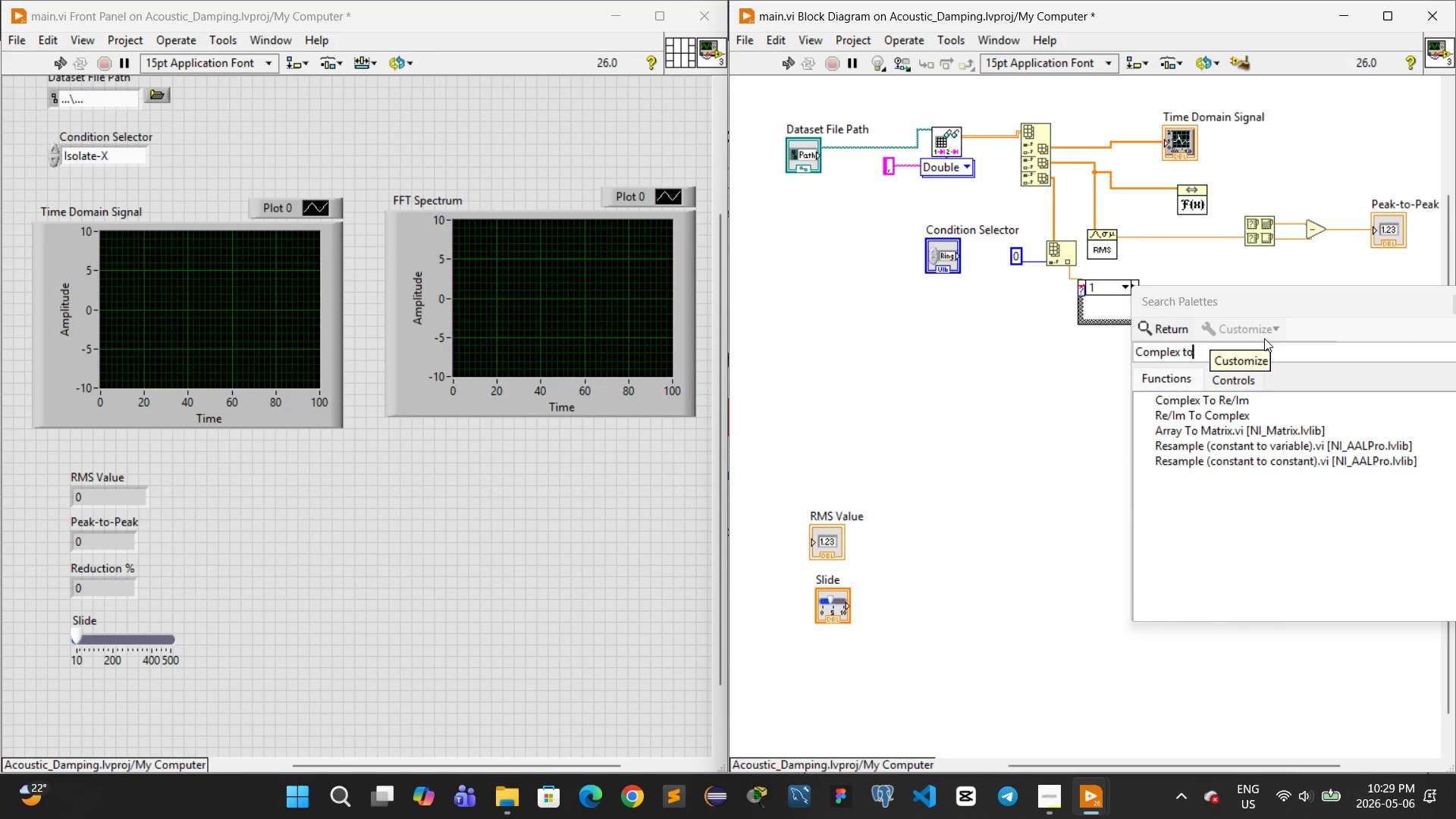 
key(Backspace)
 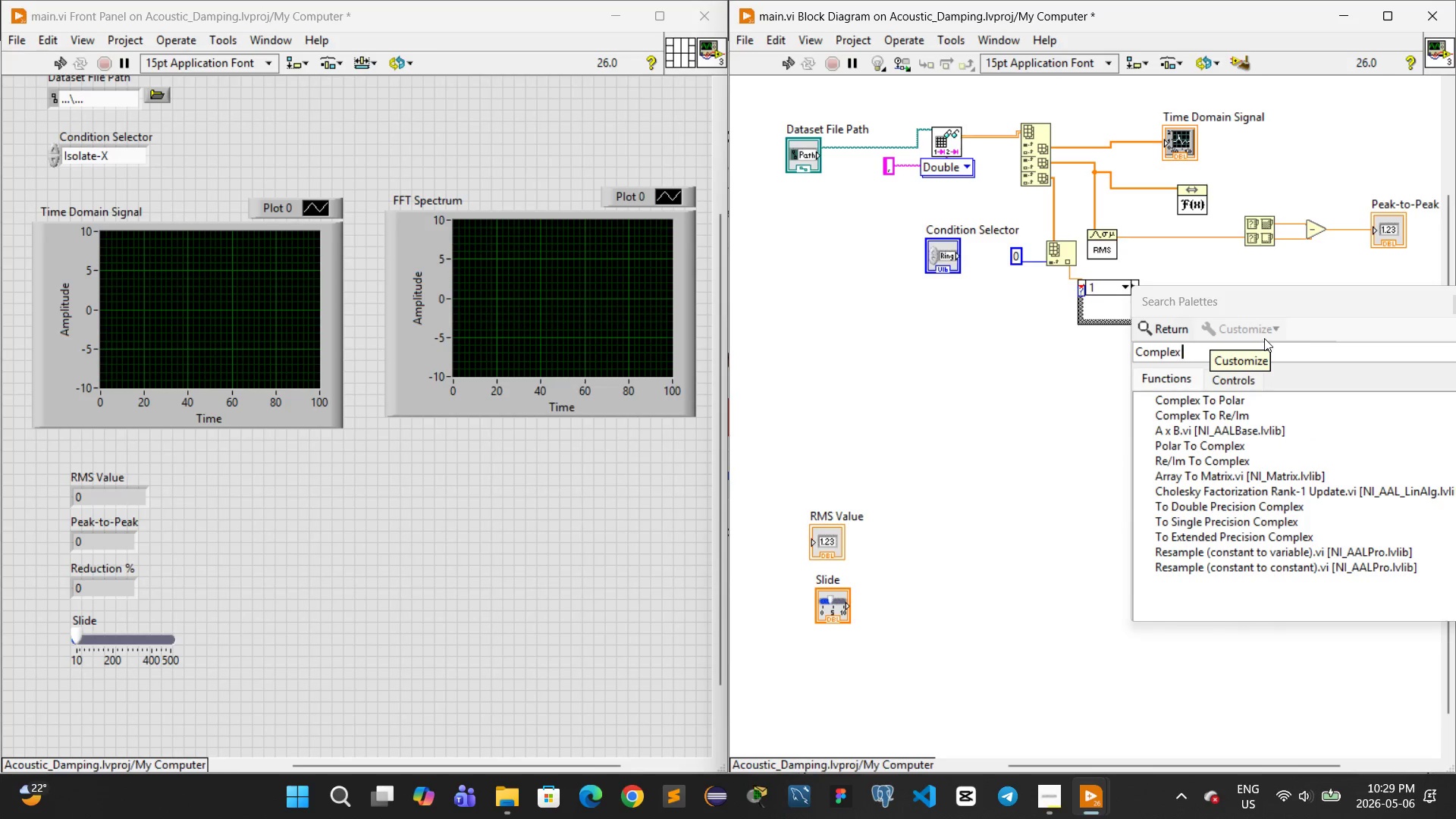 
key(Backspace)
 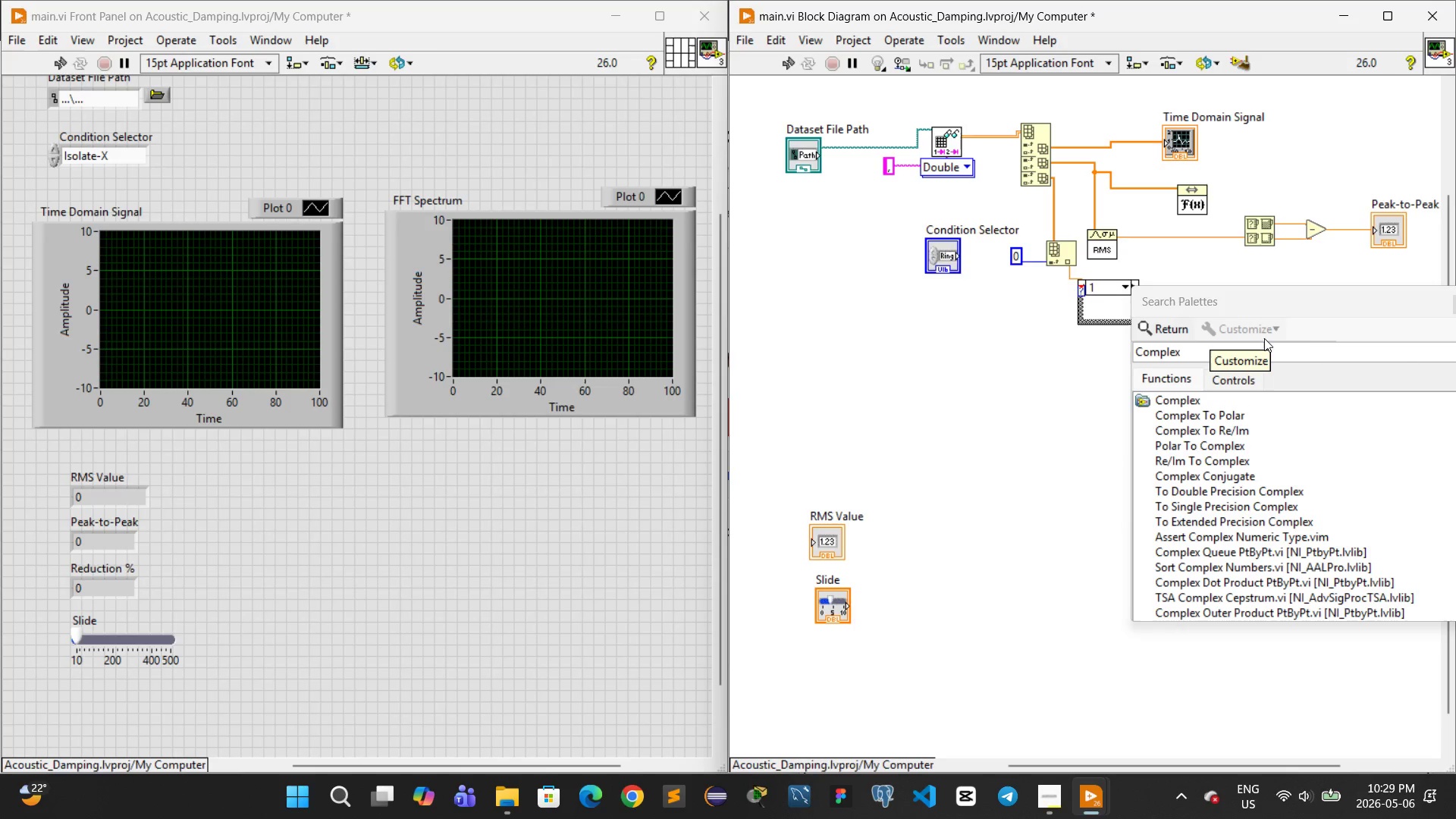 
wait(6.67)
 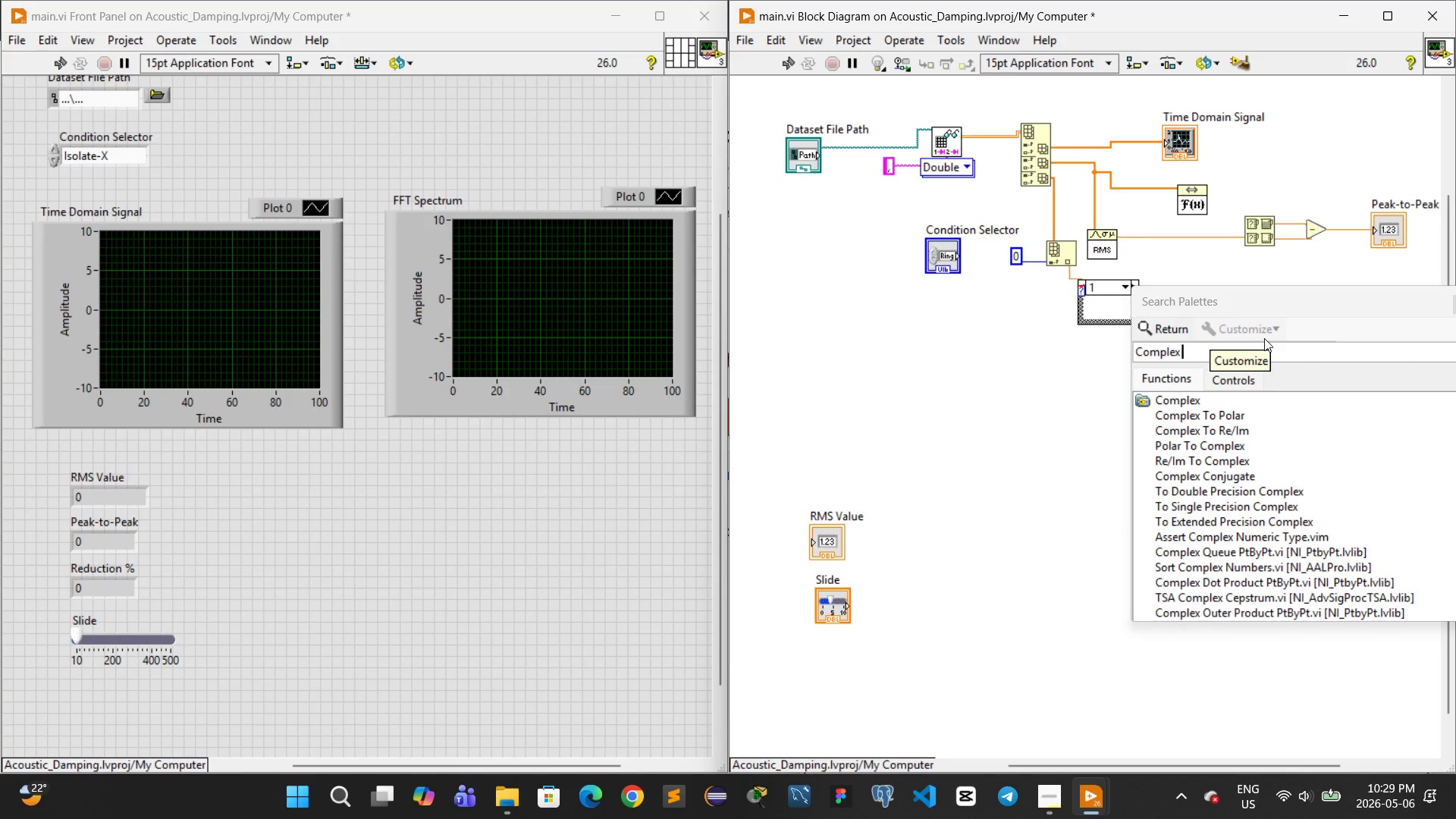 
key(Backspace)
 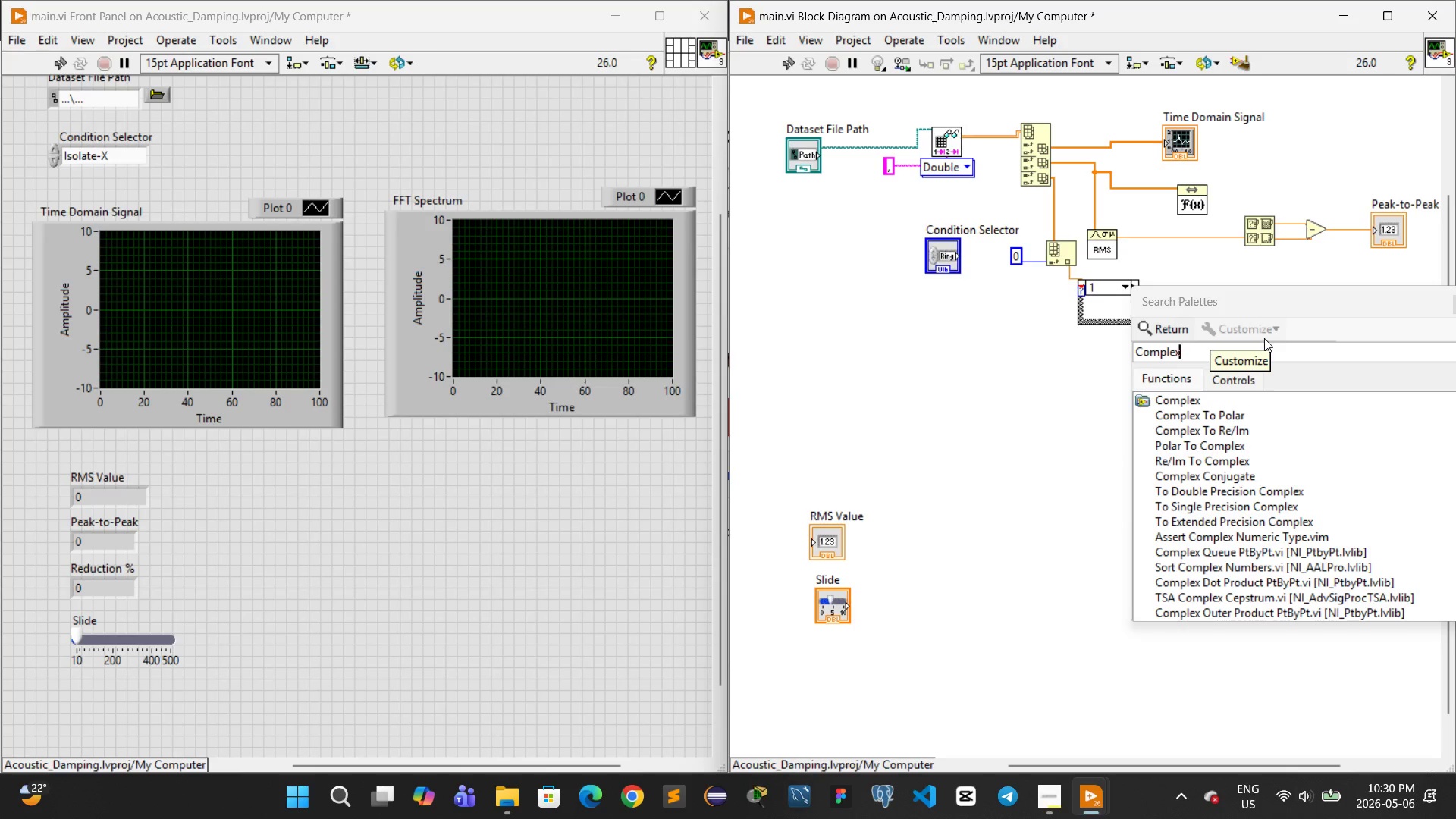 
key(Backspace)
 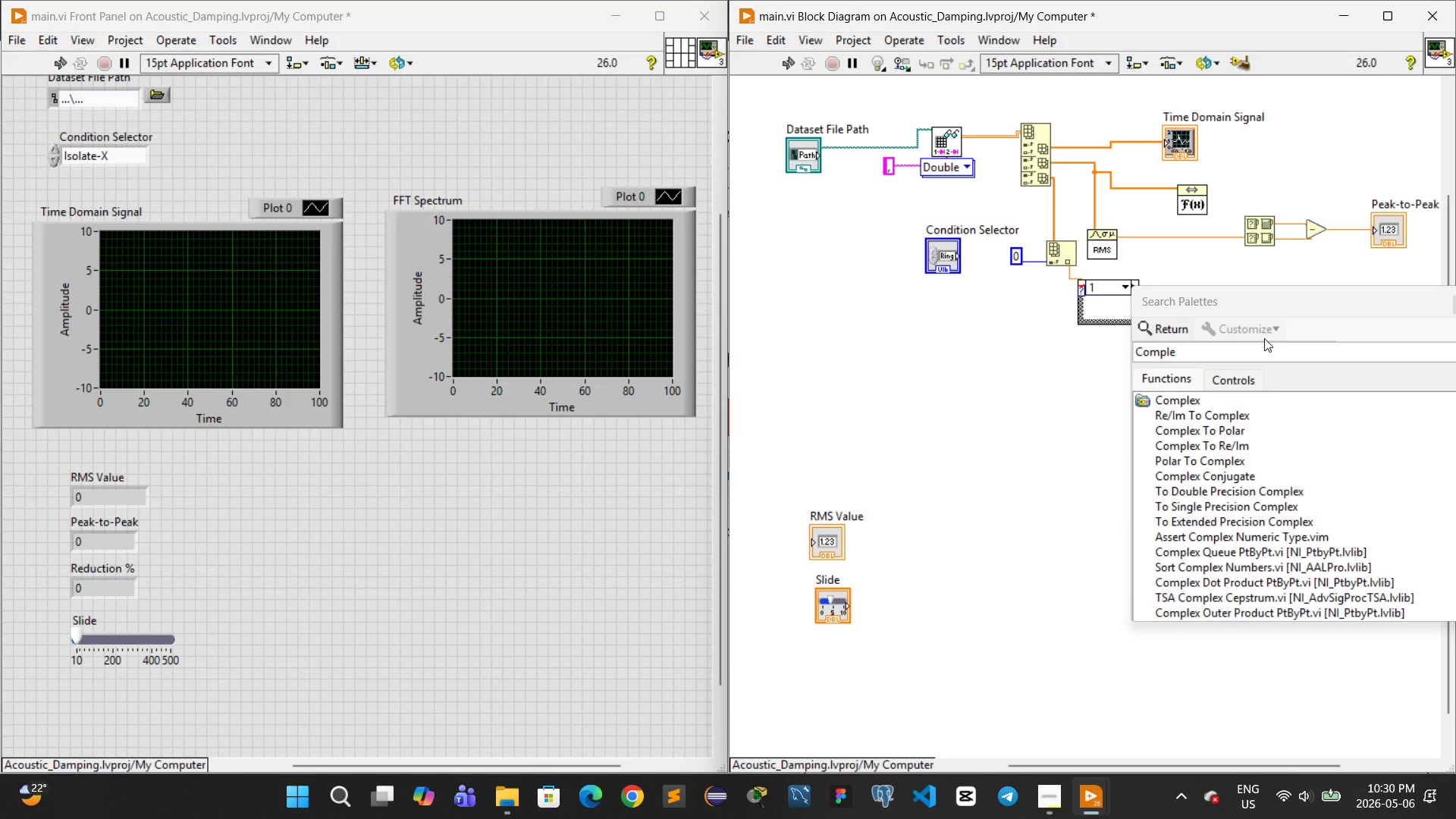 
wait(6.74)
 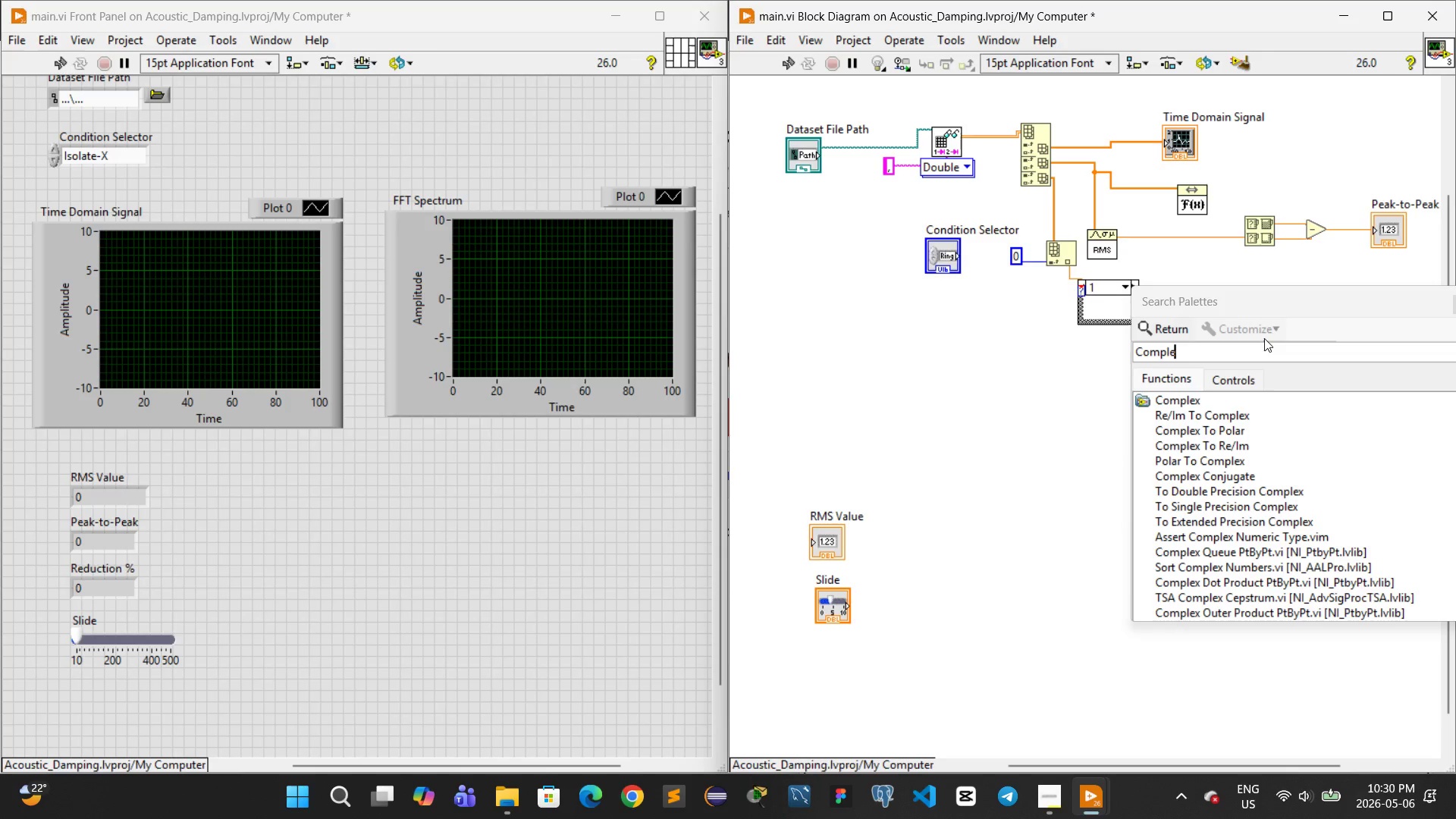 
key(Backspace)
 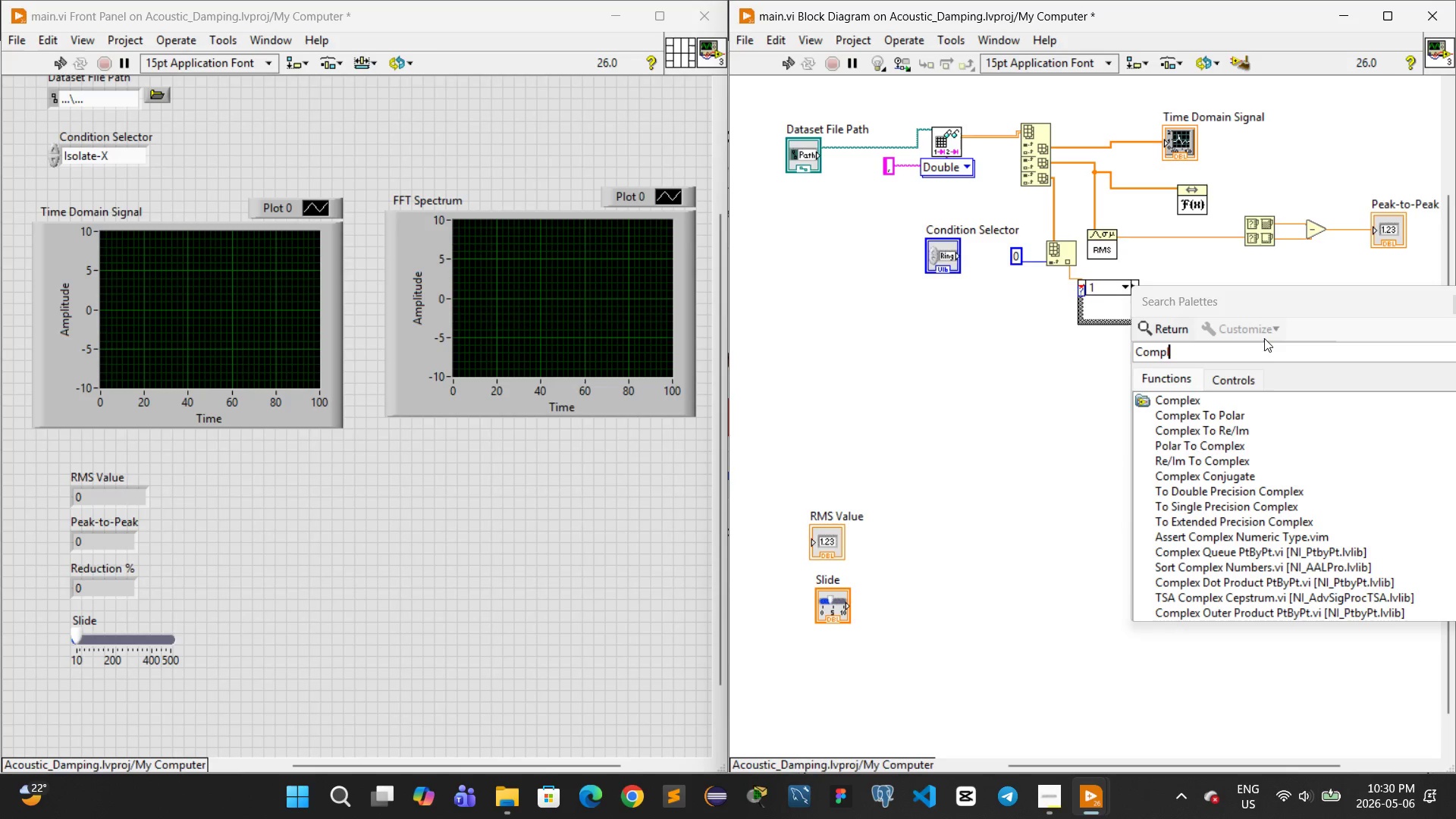 
key(Backspace)
 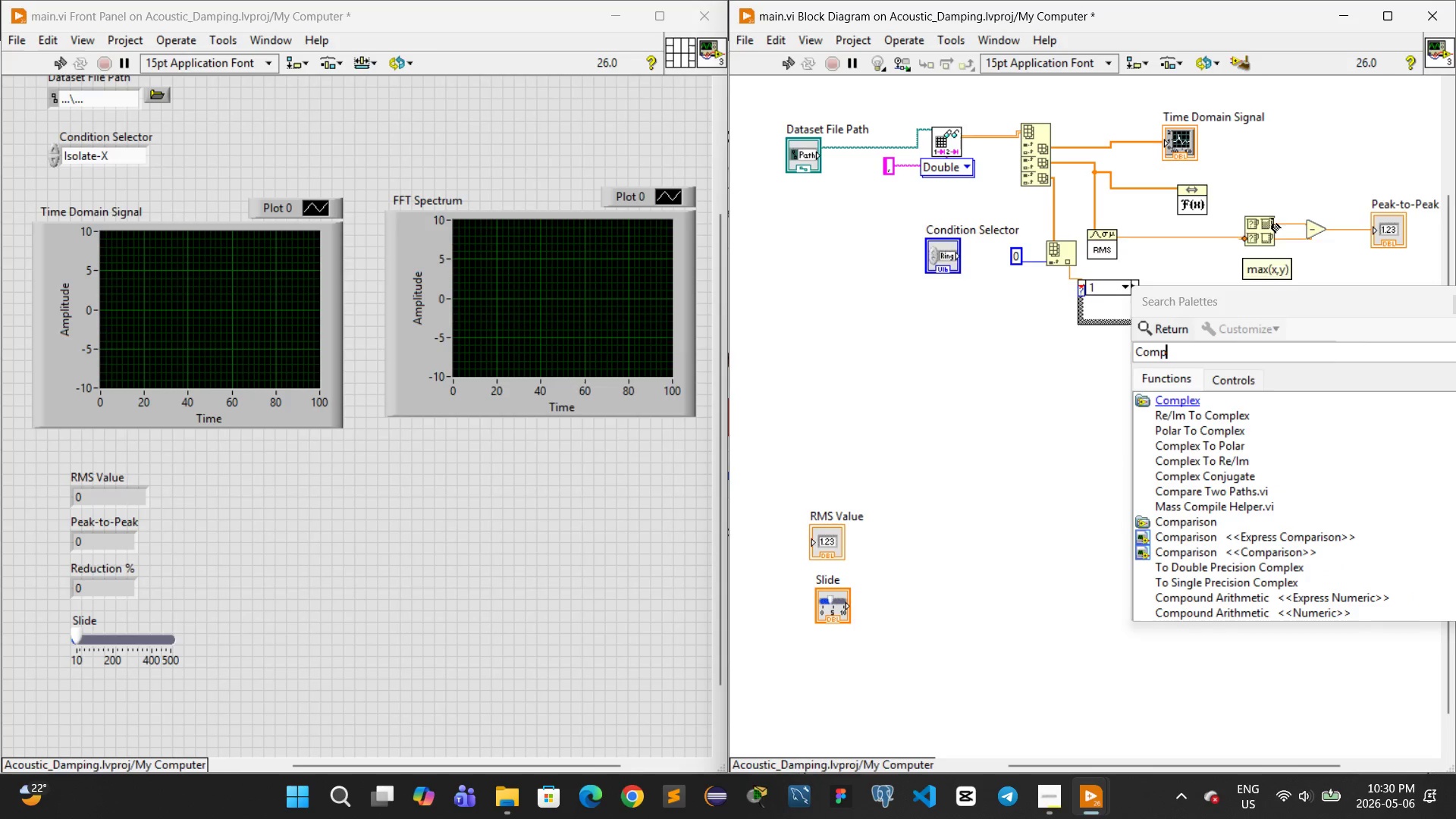 
left_click([1216, 354])
 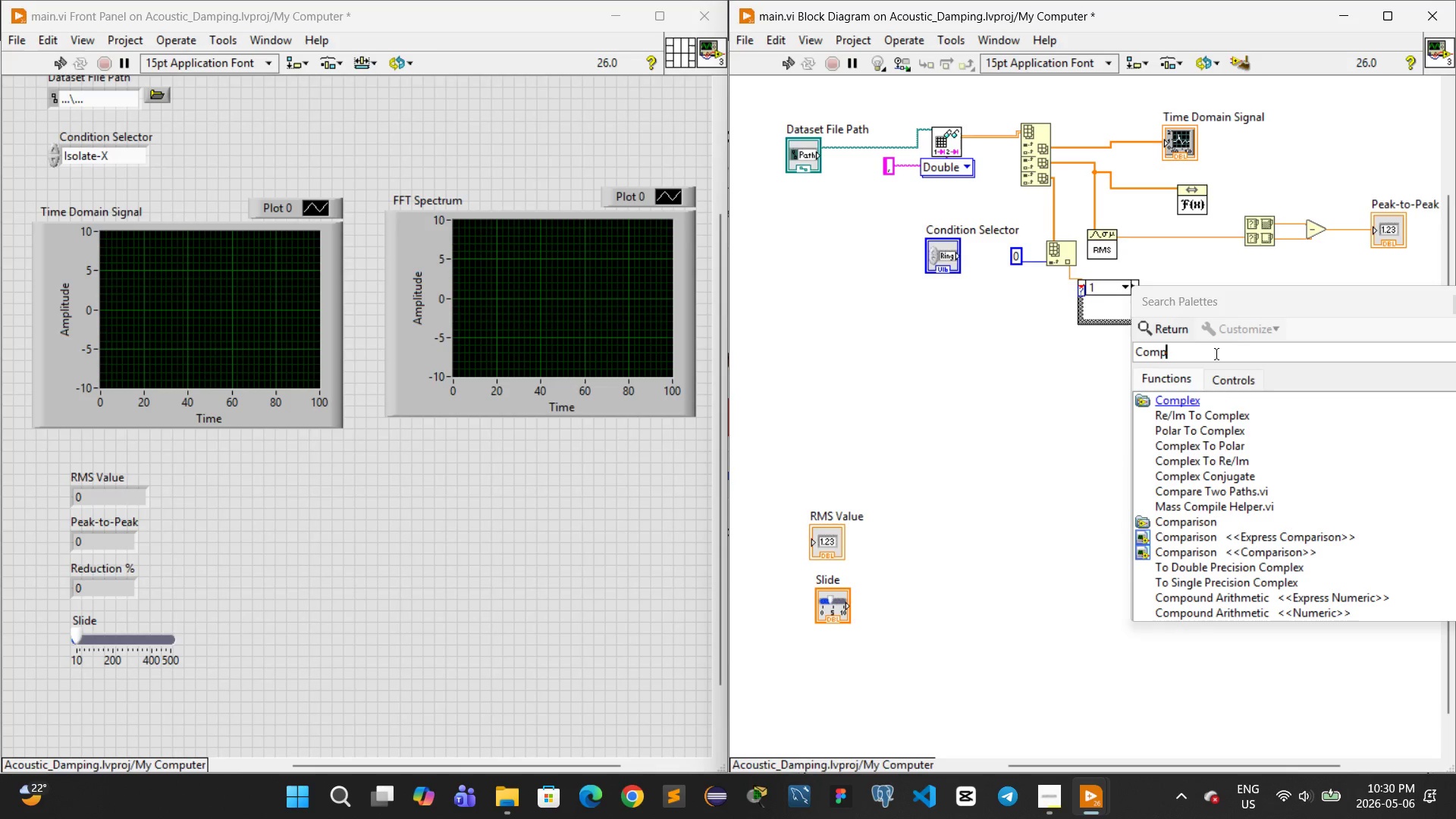 
key(Backspace)
 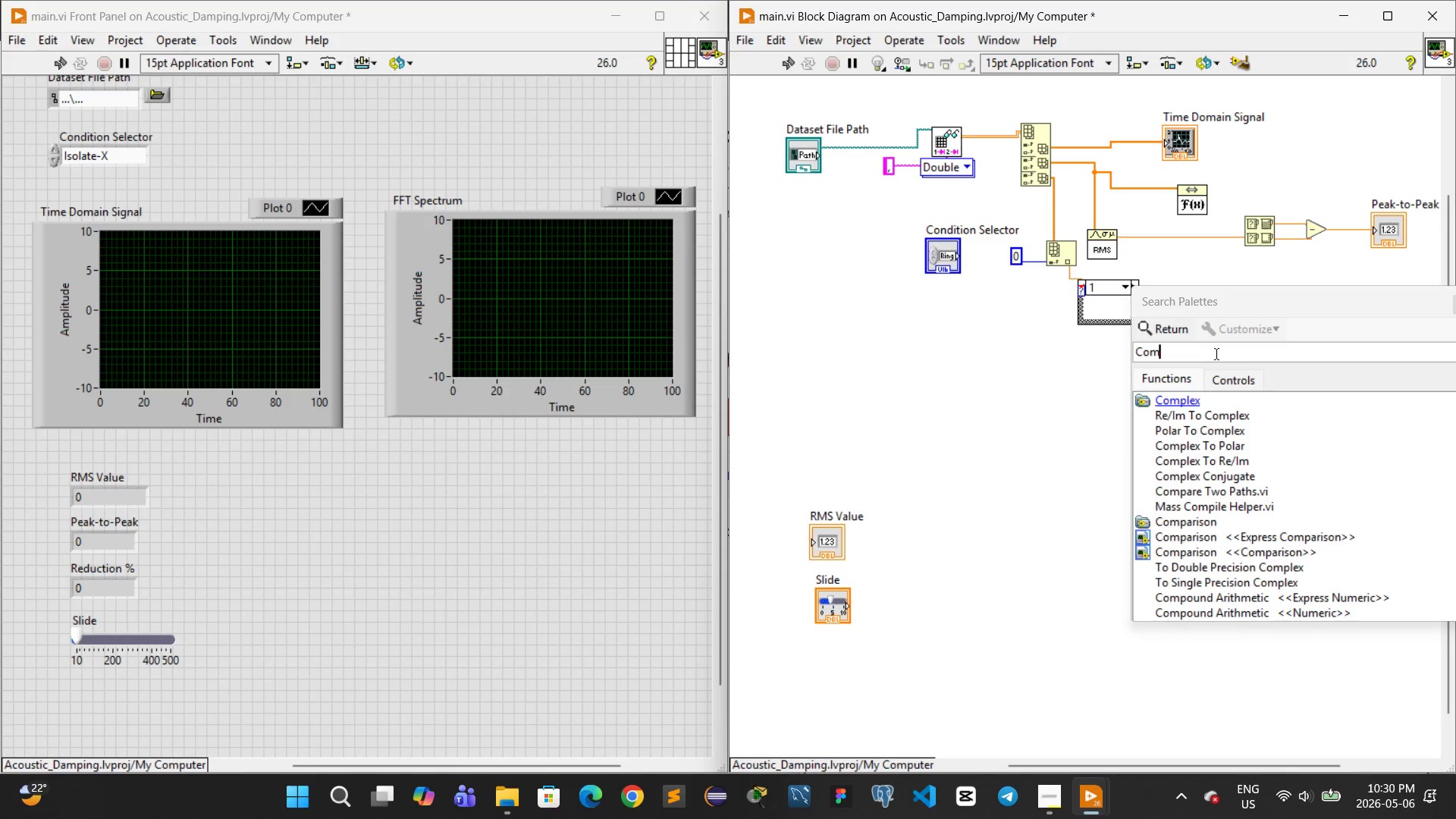 
key(Backspace)
 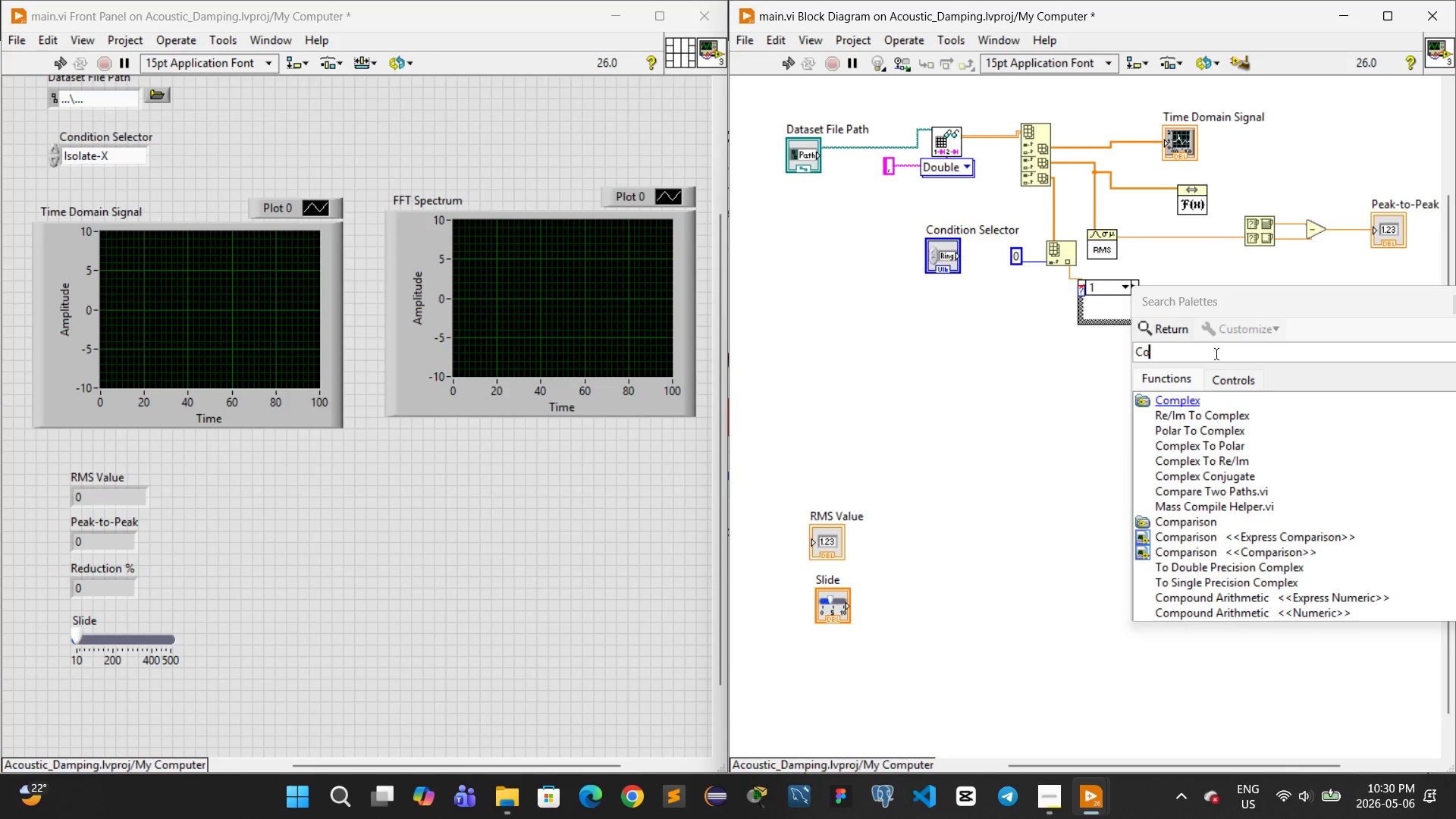 
key(Backspace)
 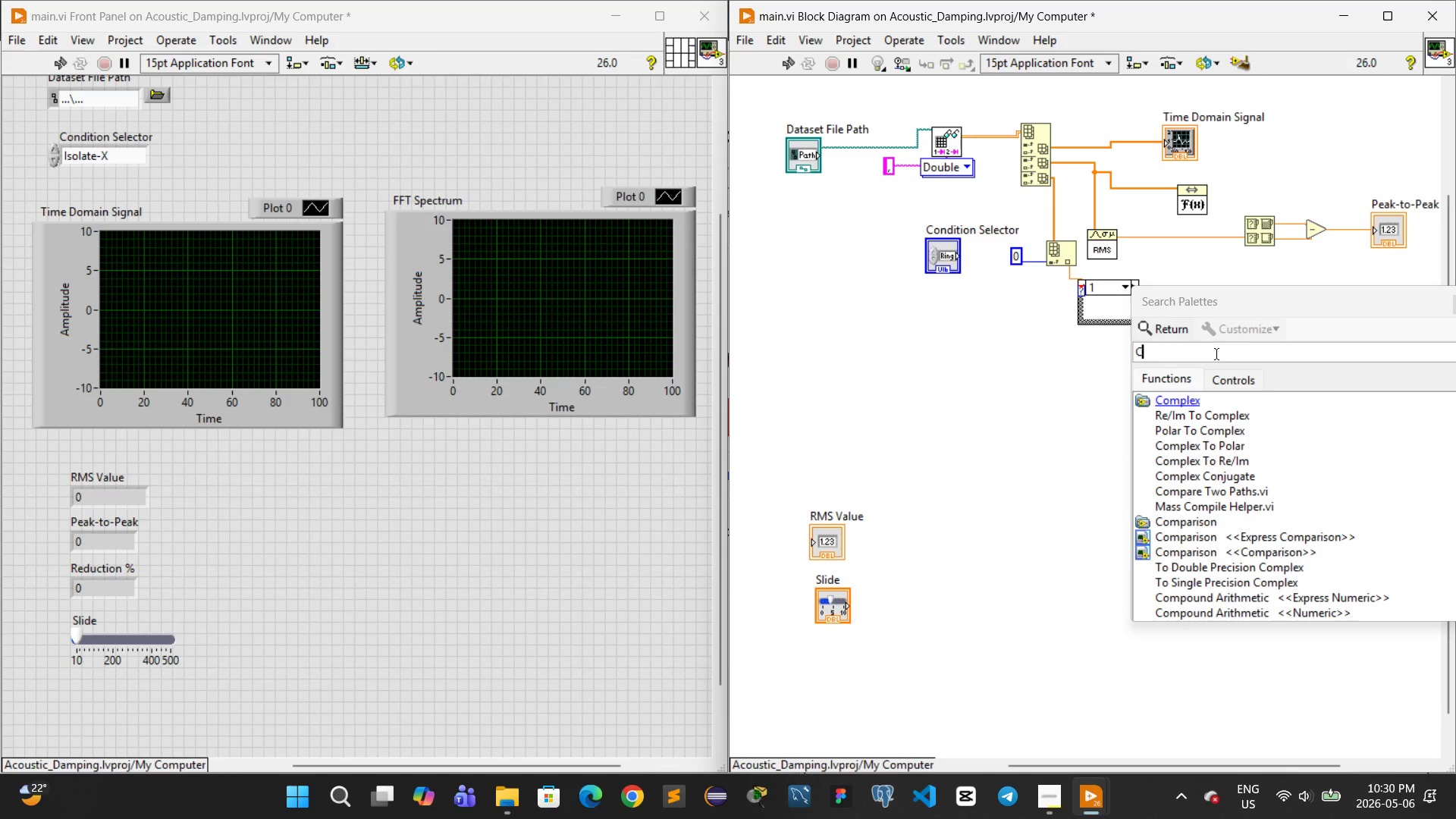 
key(Backspace)
 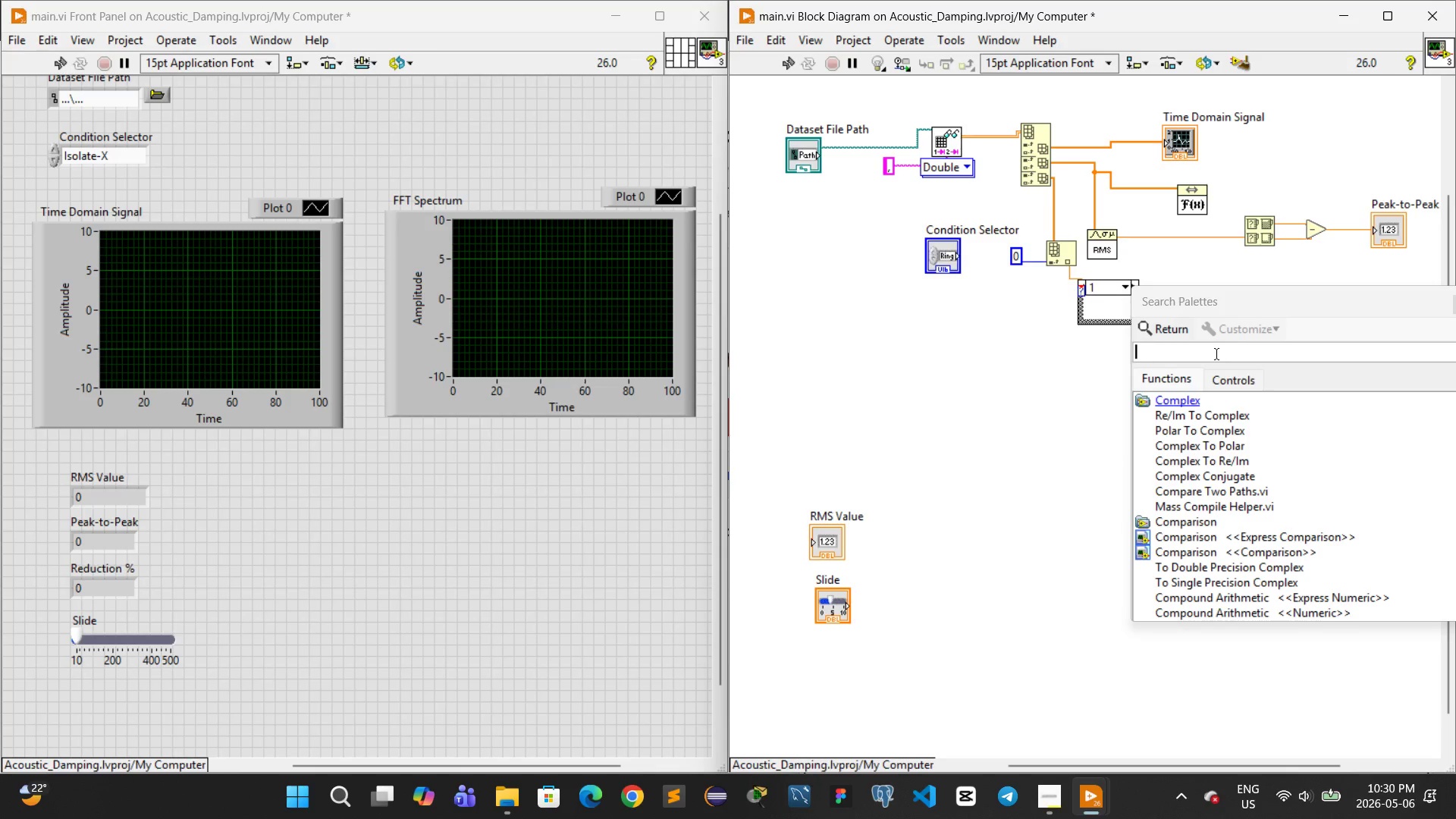 
key(Backspace)
 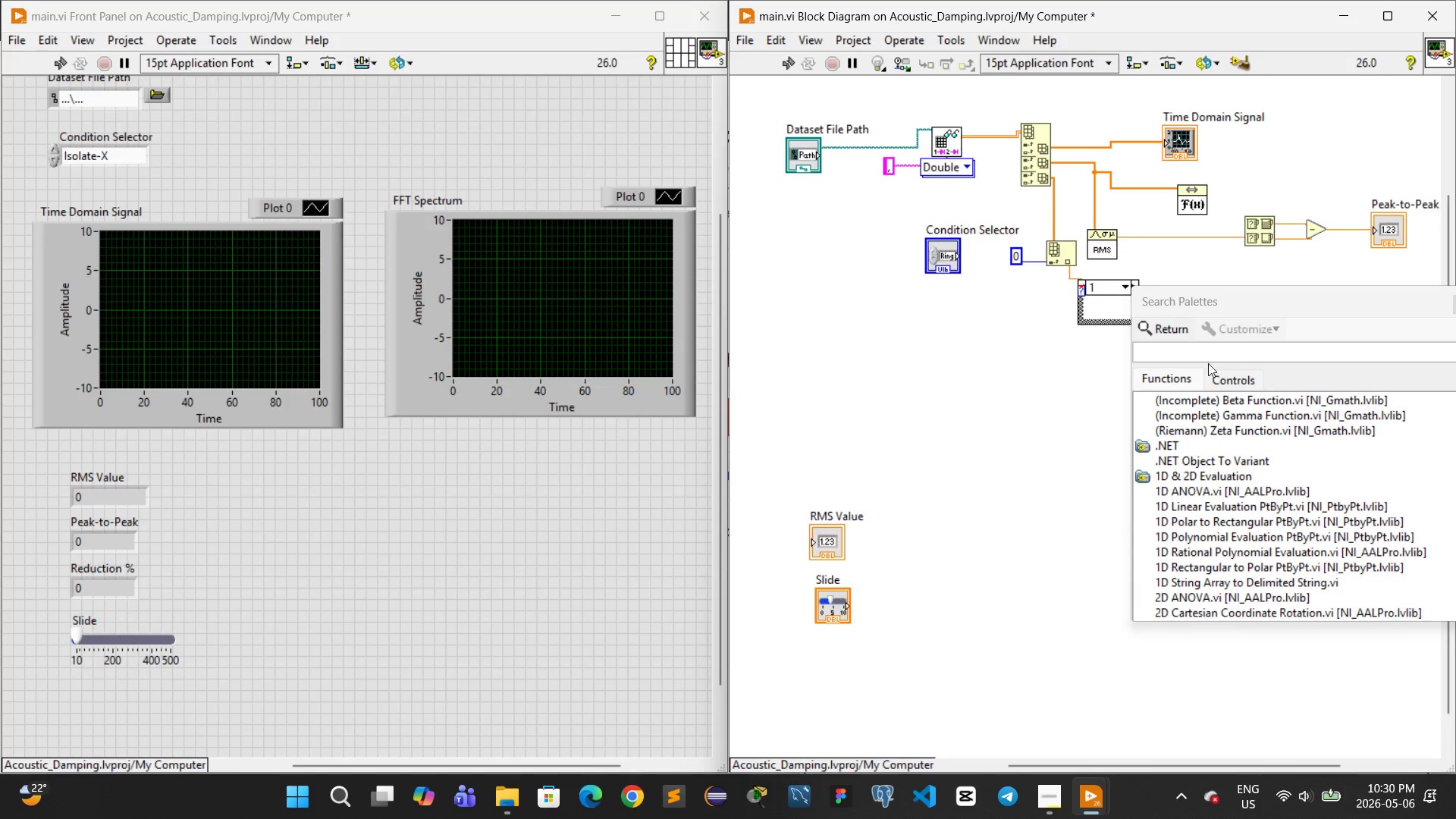 
wait(5.39)
 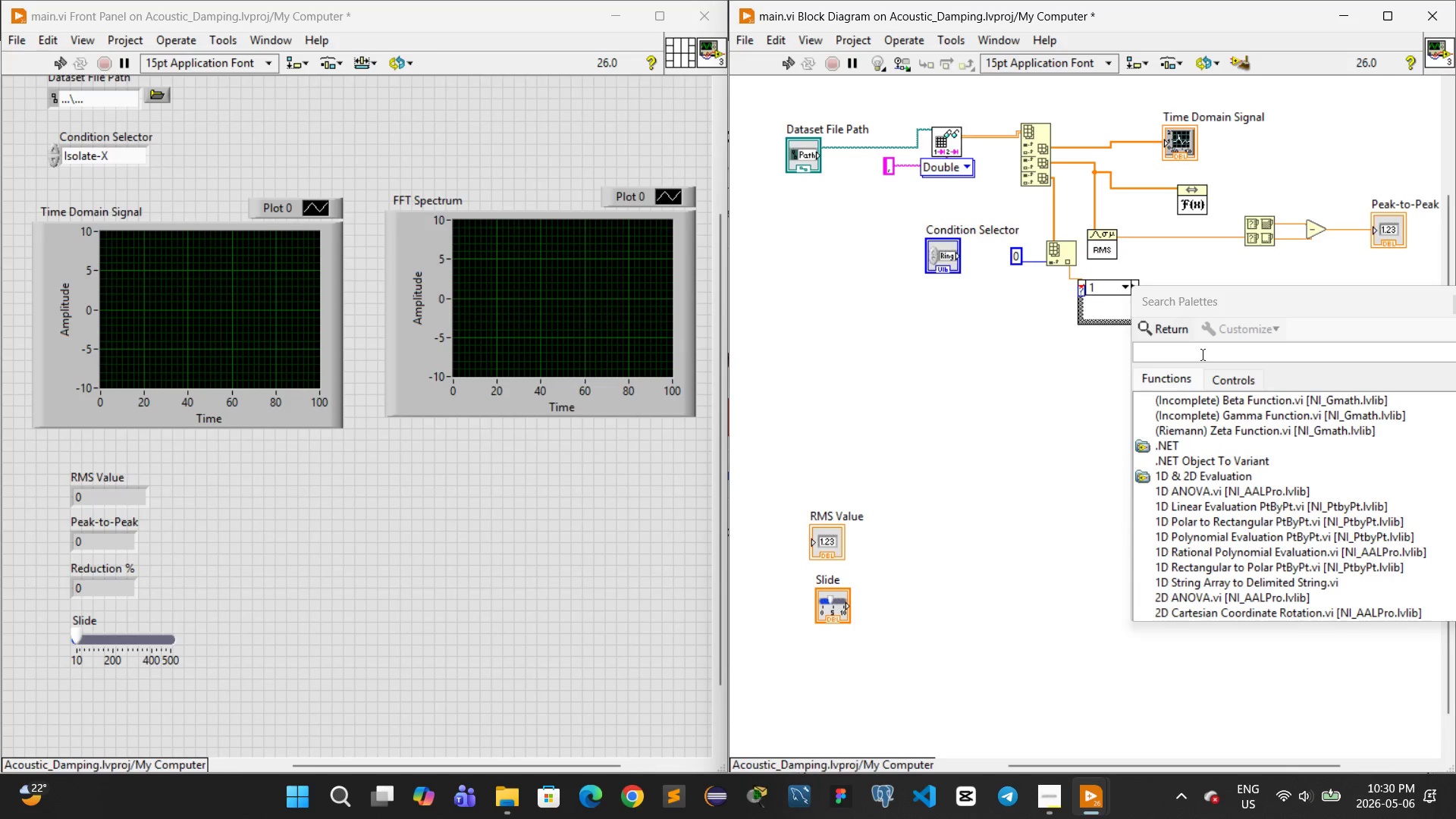 
type(magnit)
 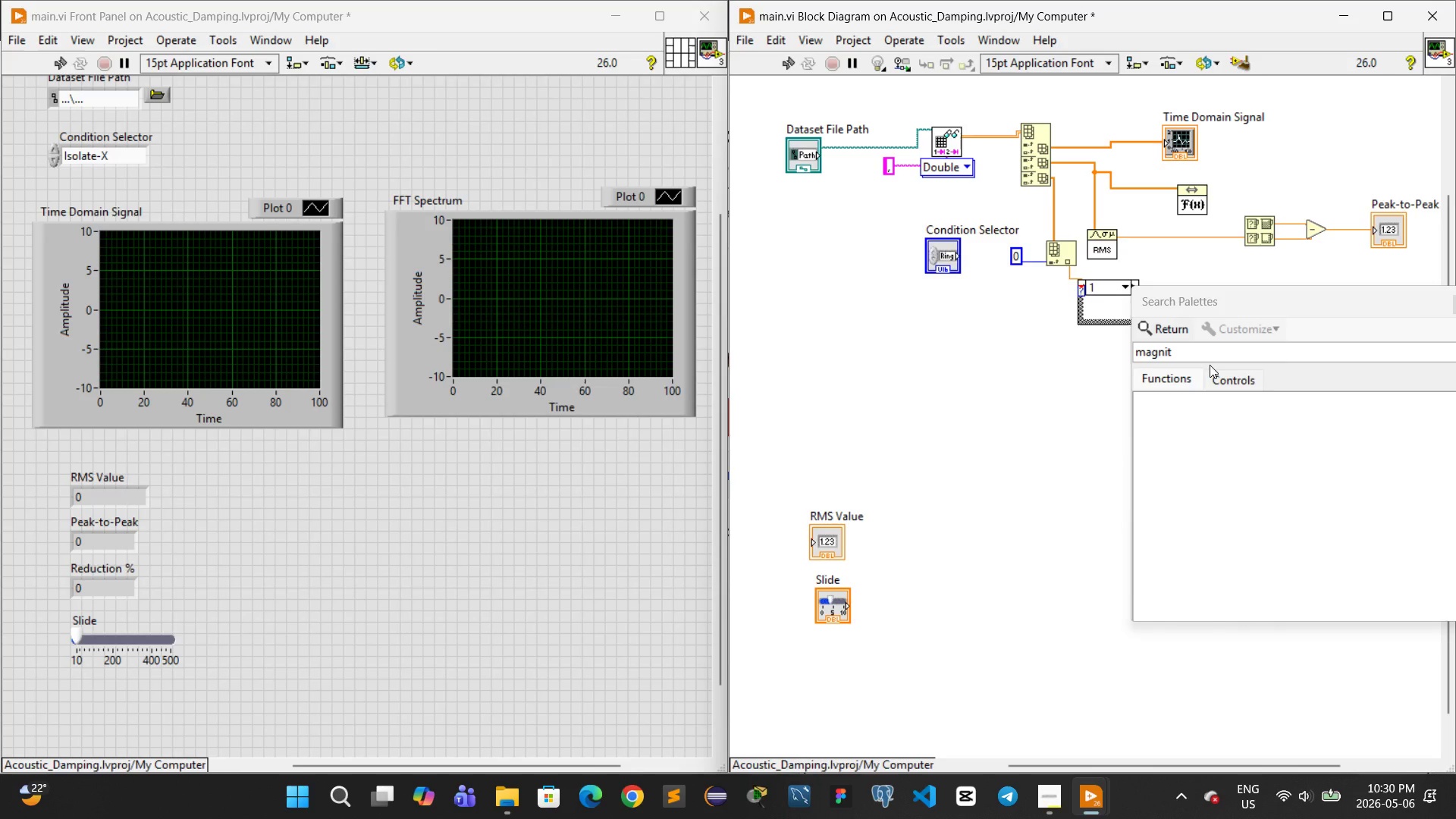 
wait(6.8)
 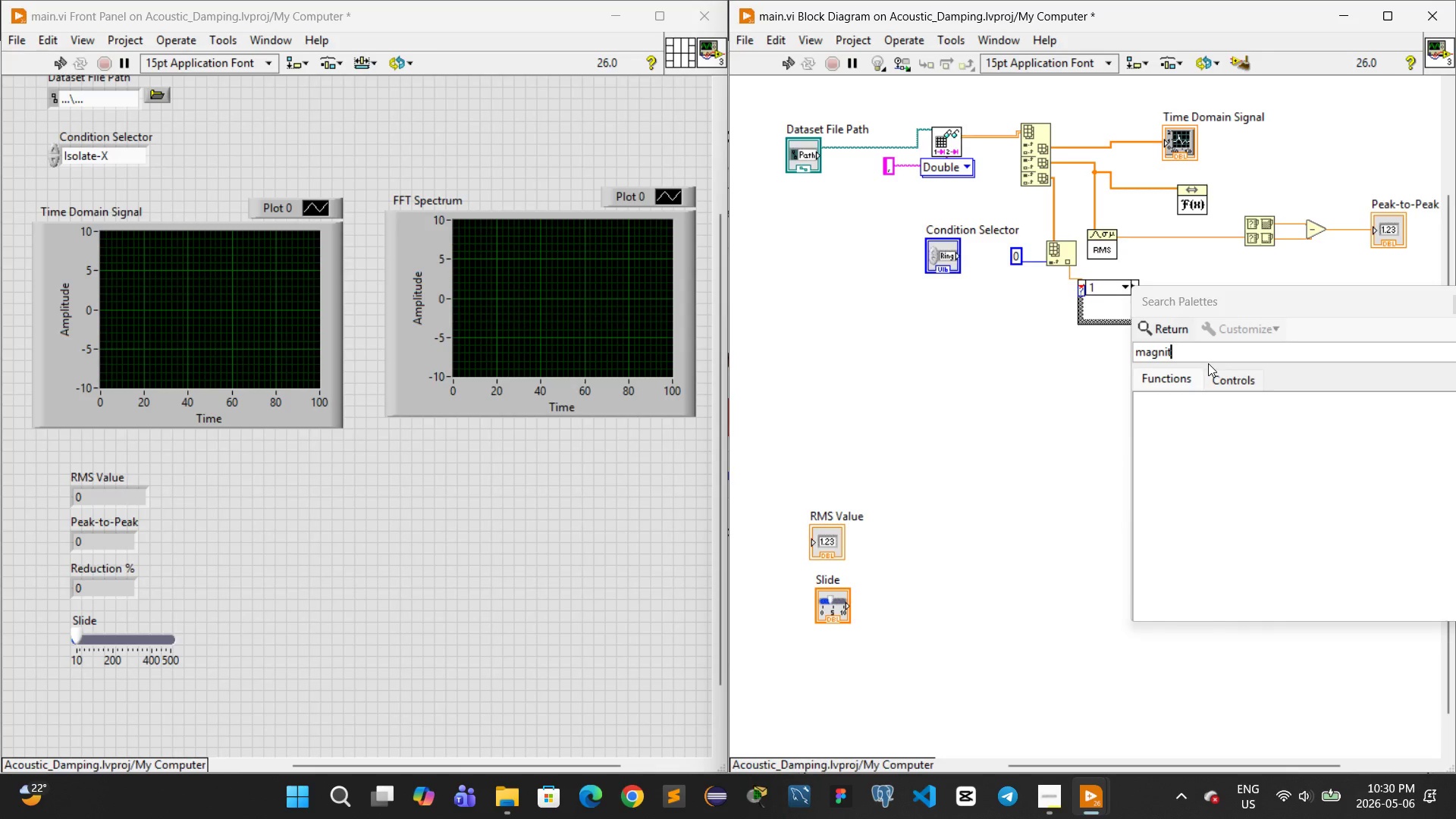 
key(Backspace)
 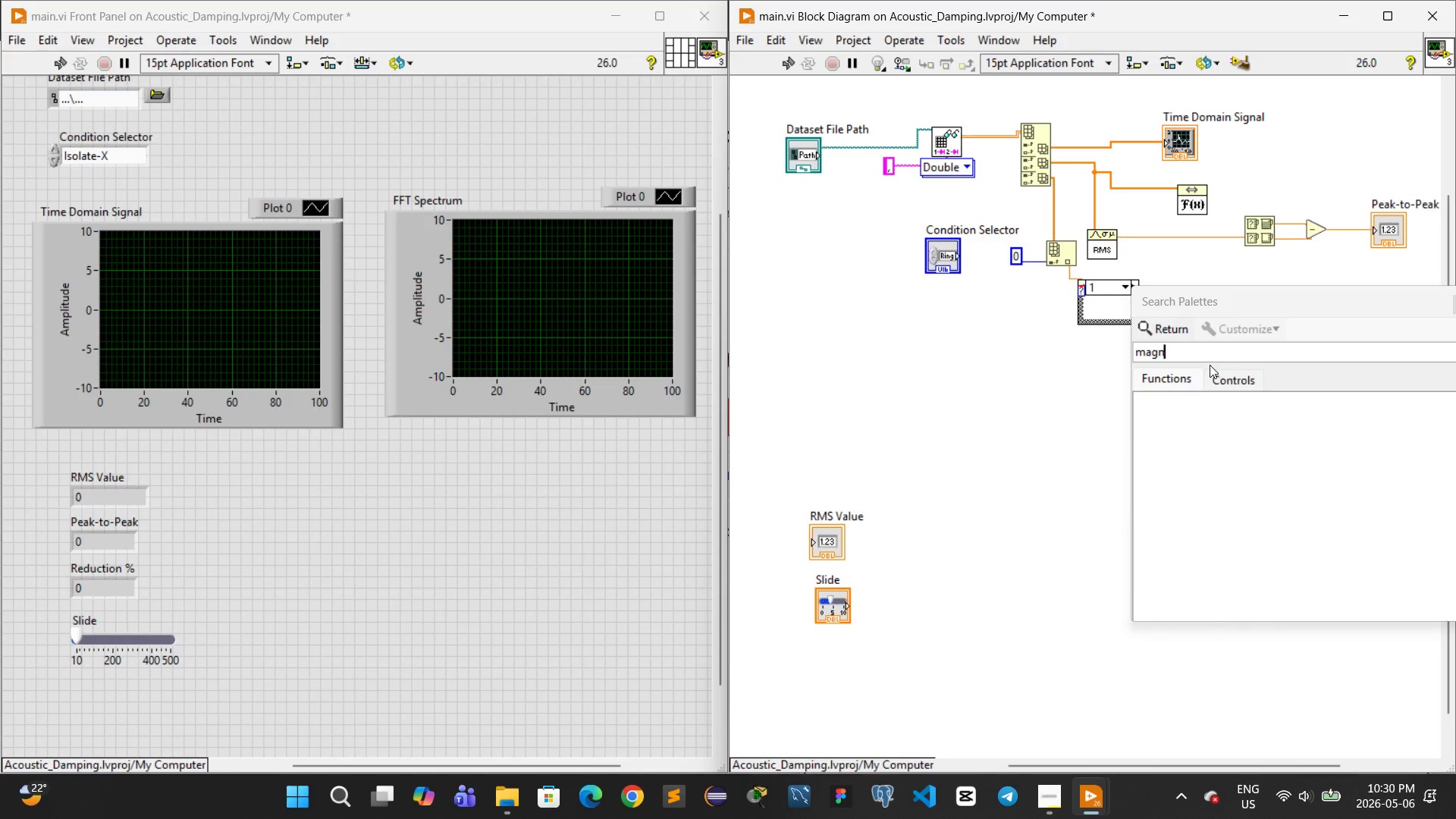 
key(Backspace)
 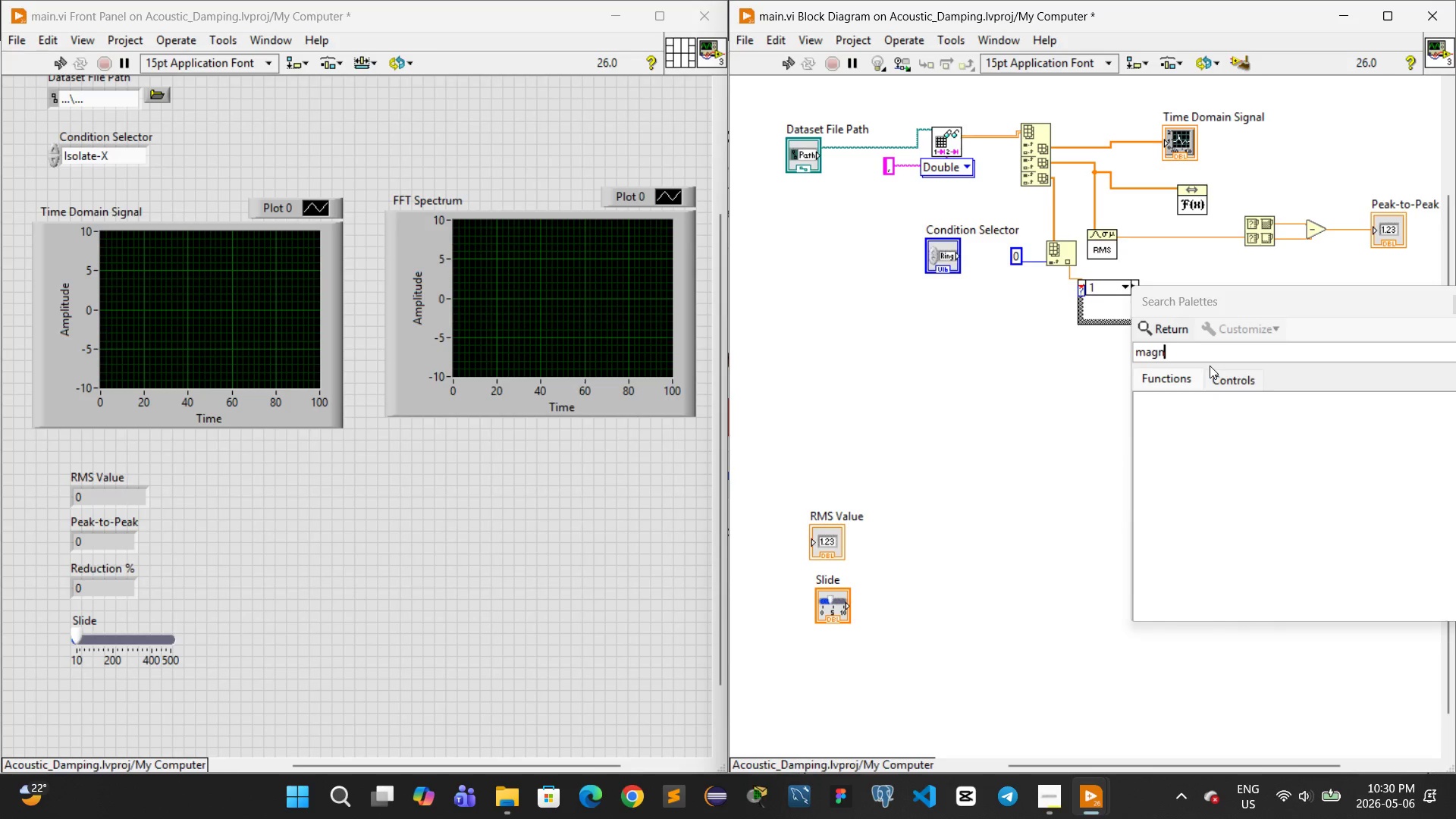 
key(Backspace)
 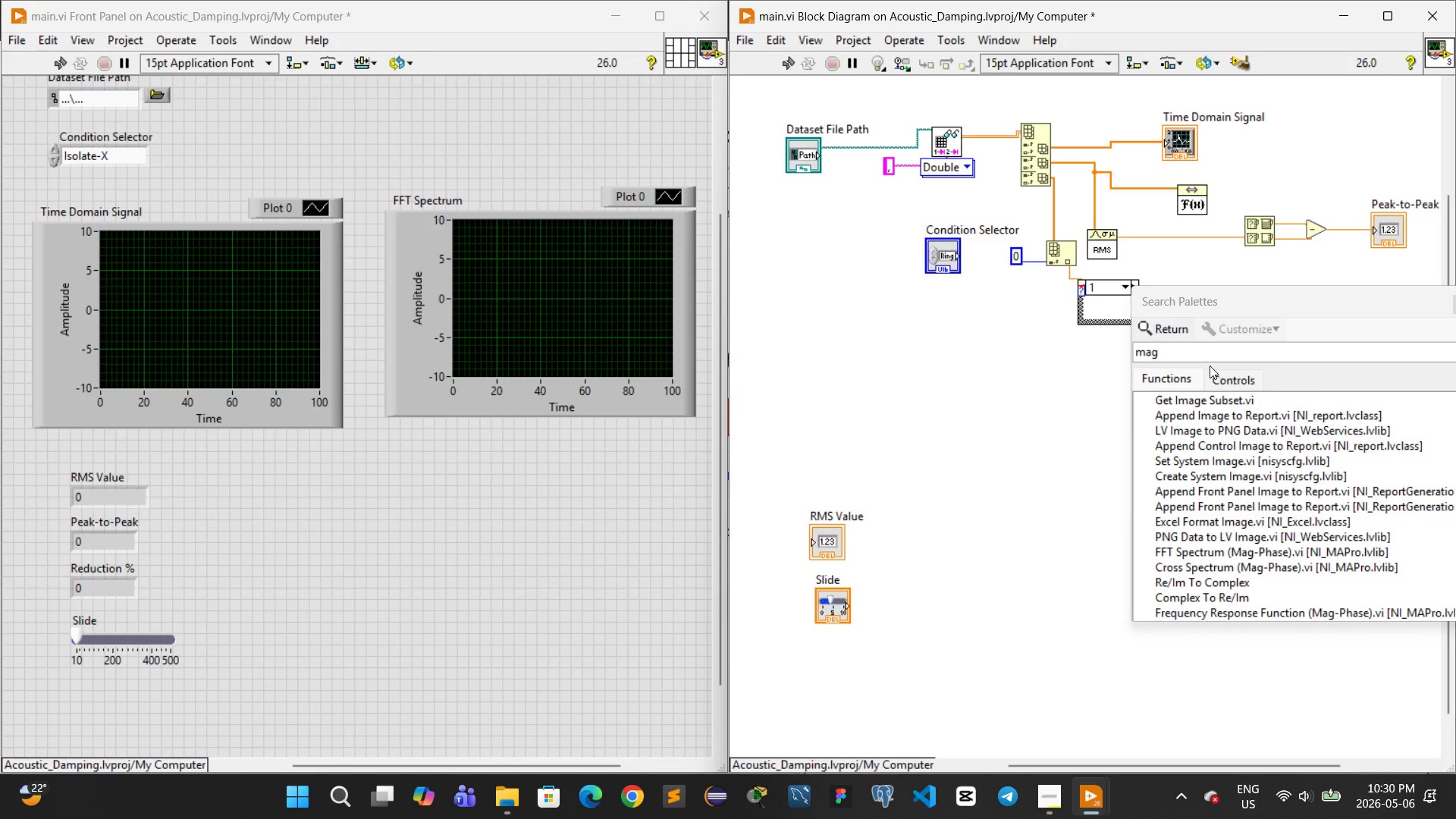 
key(N)
 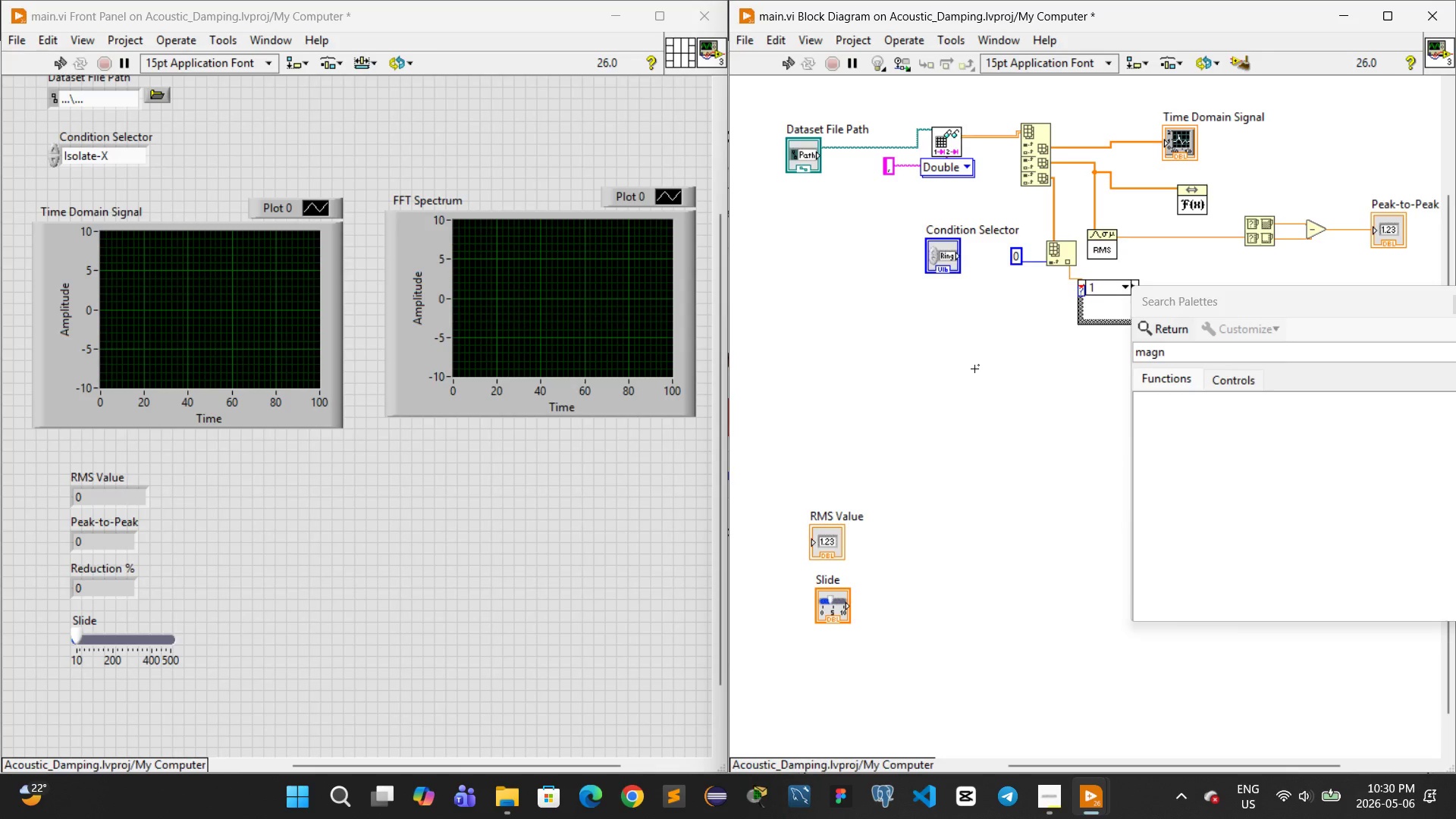 
left_click([974, 369])
 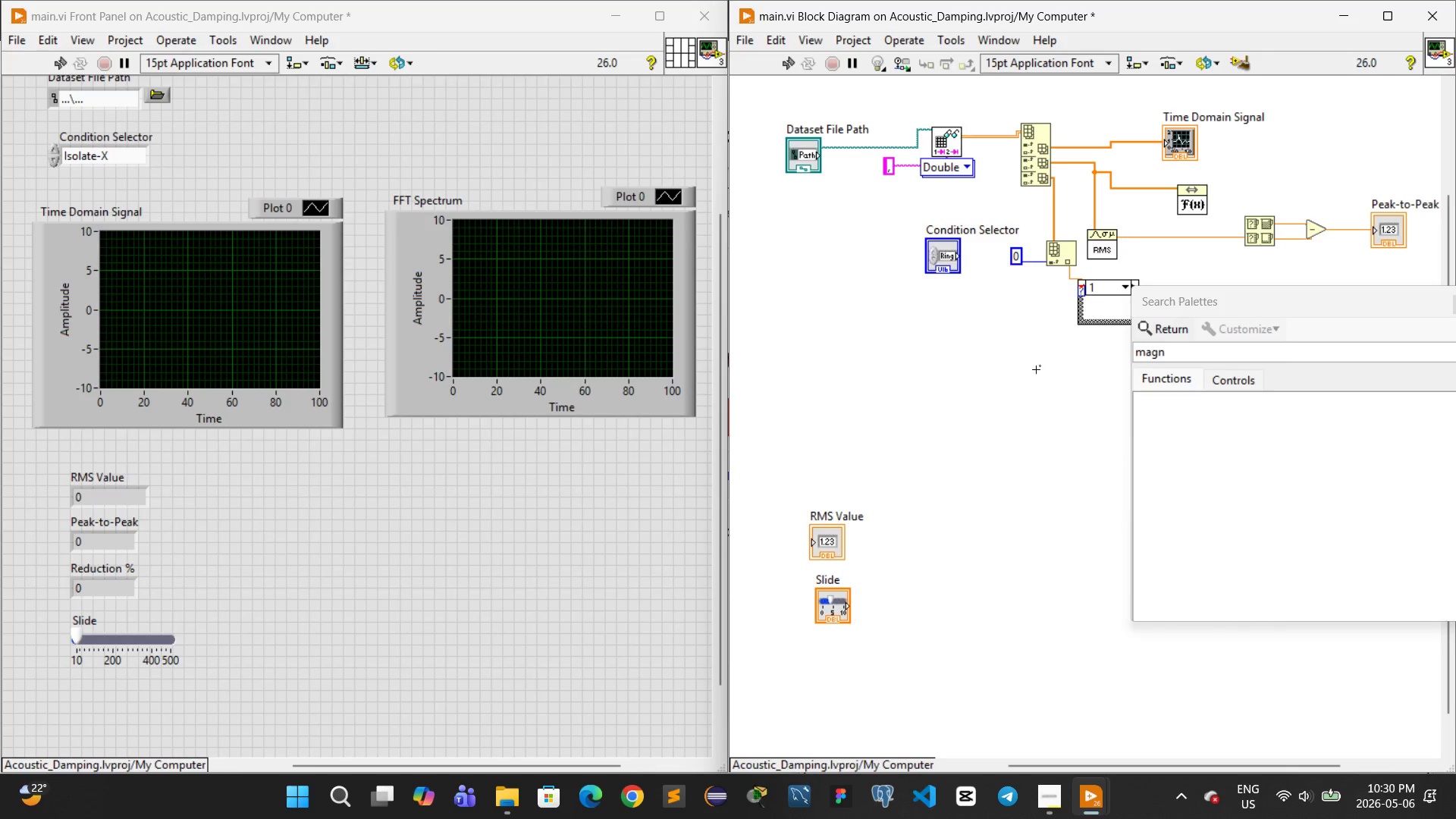 
right_click([1041, 369])
 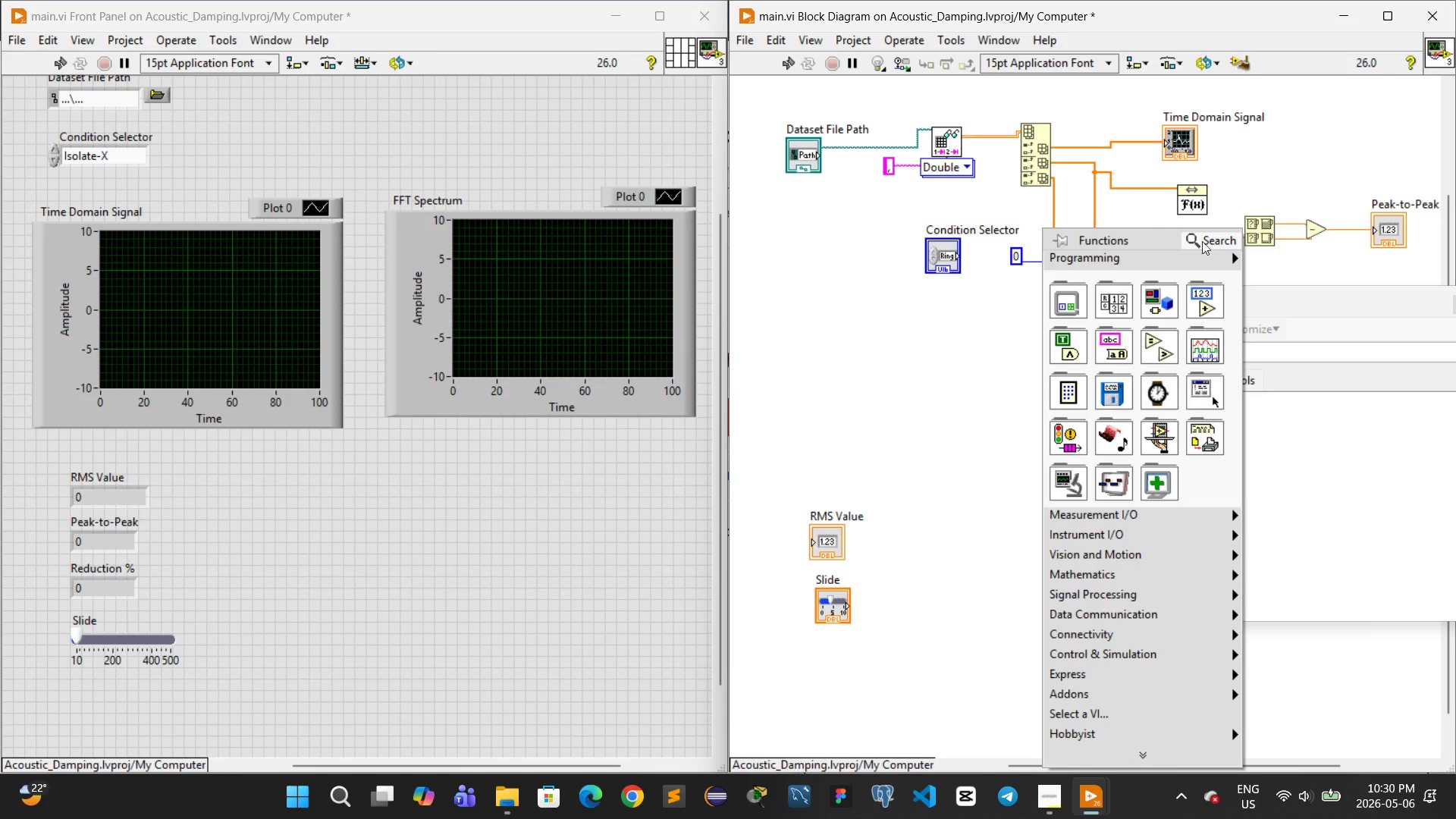 
left_click([1215, 243])
 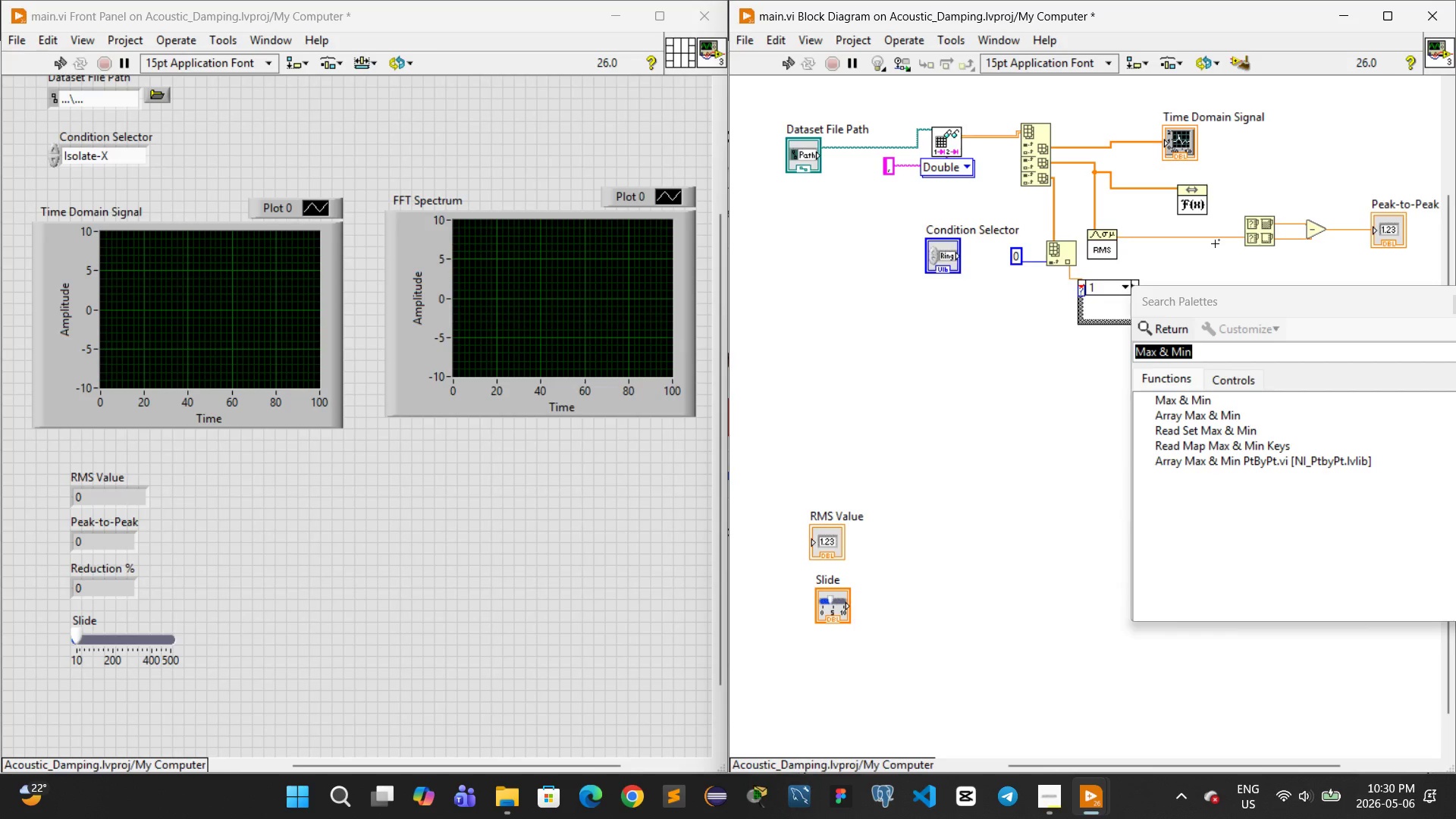 
type(magn)
 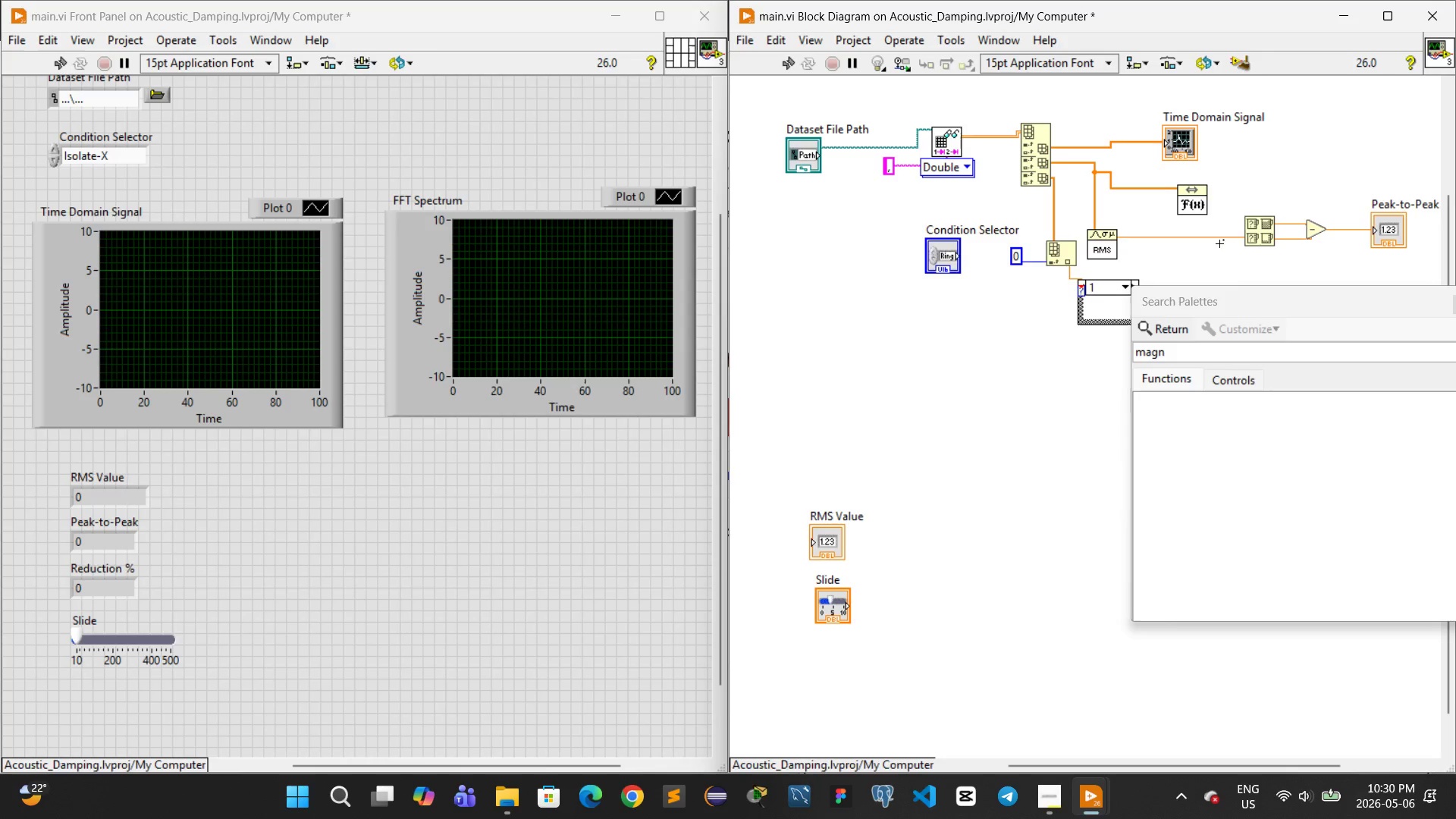 
wait(10.19)
 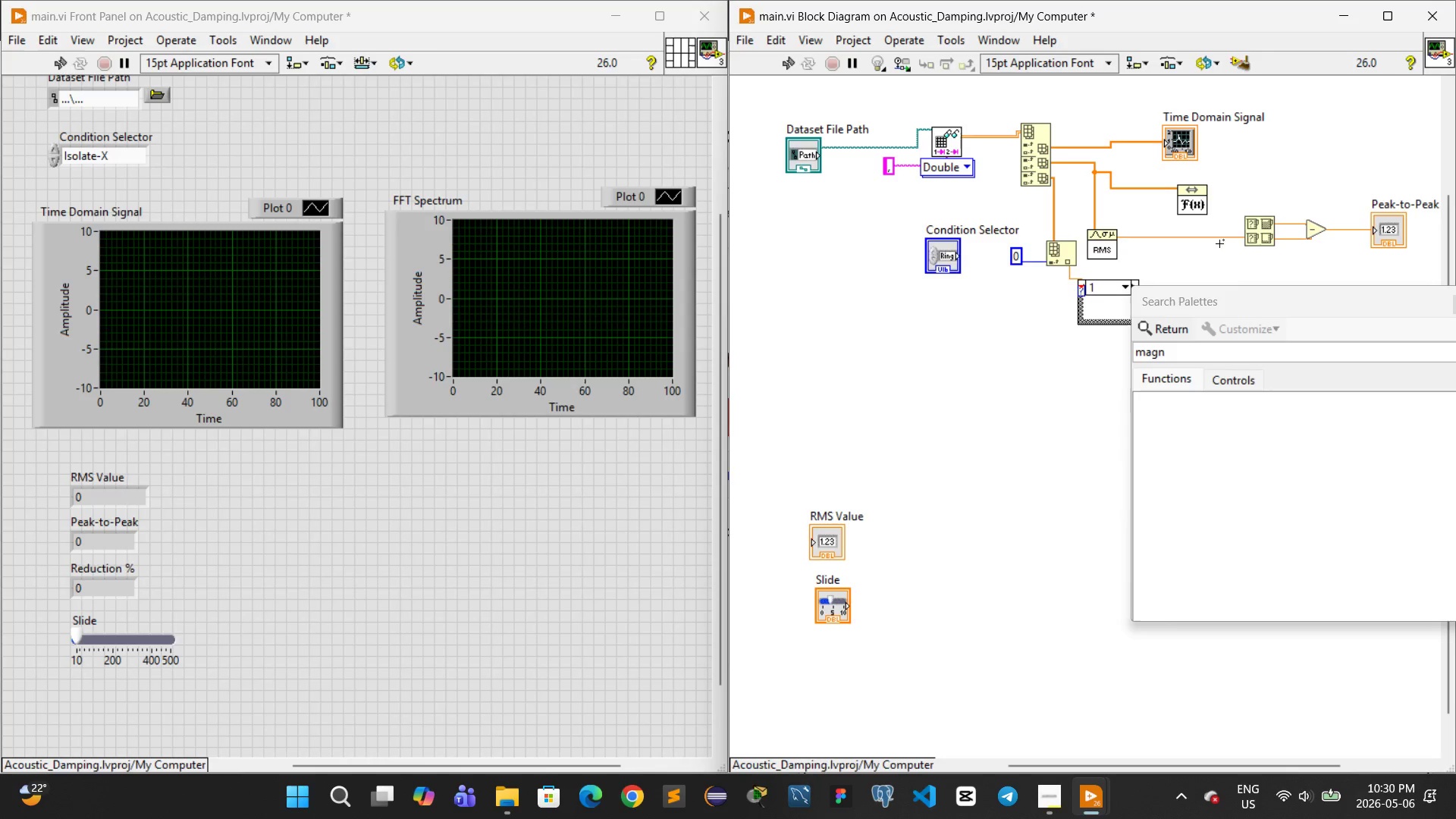 
left_click_drag(start_coordinate=[1351, 300], to_coordinate=[1258, 305])
 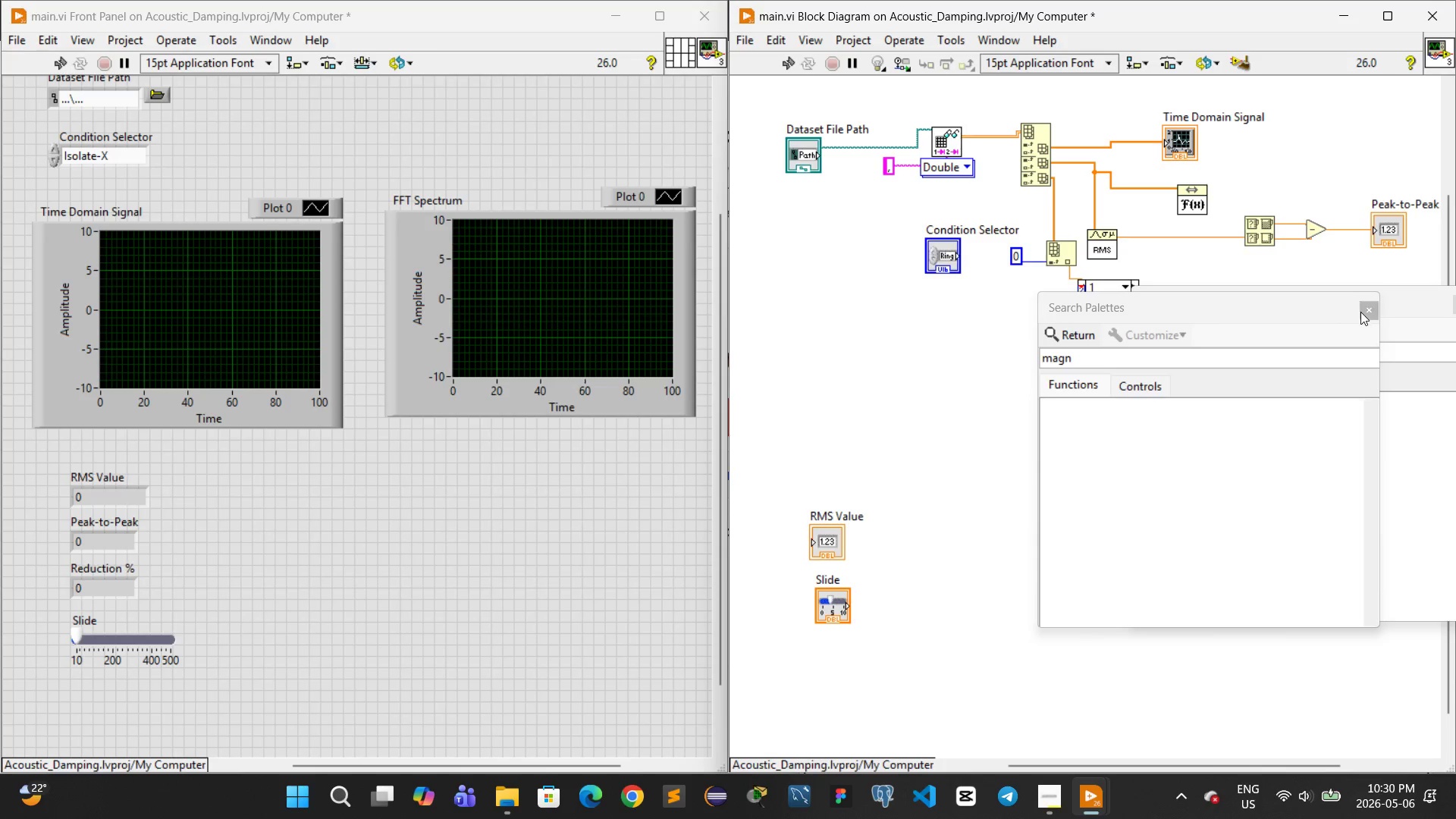 
left_click([1361, 312])
 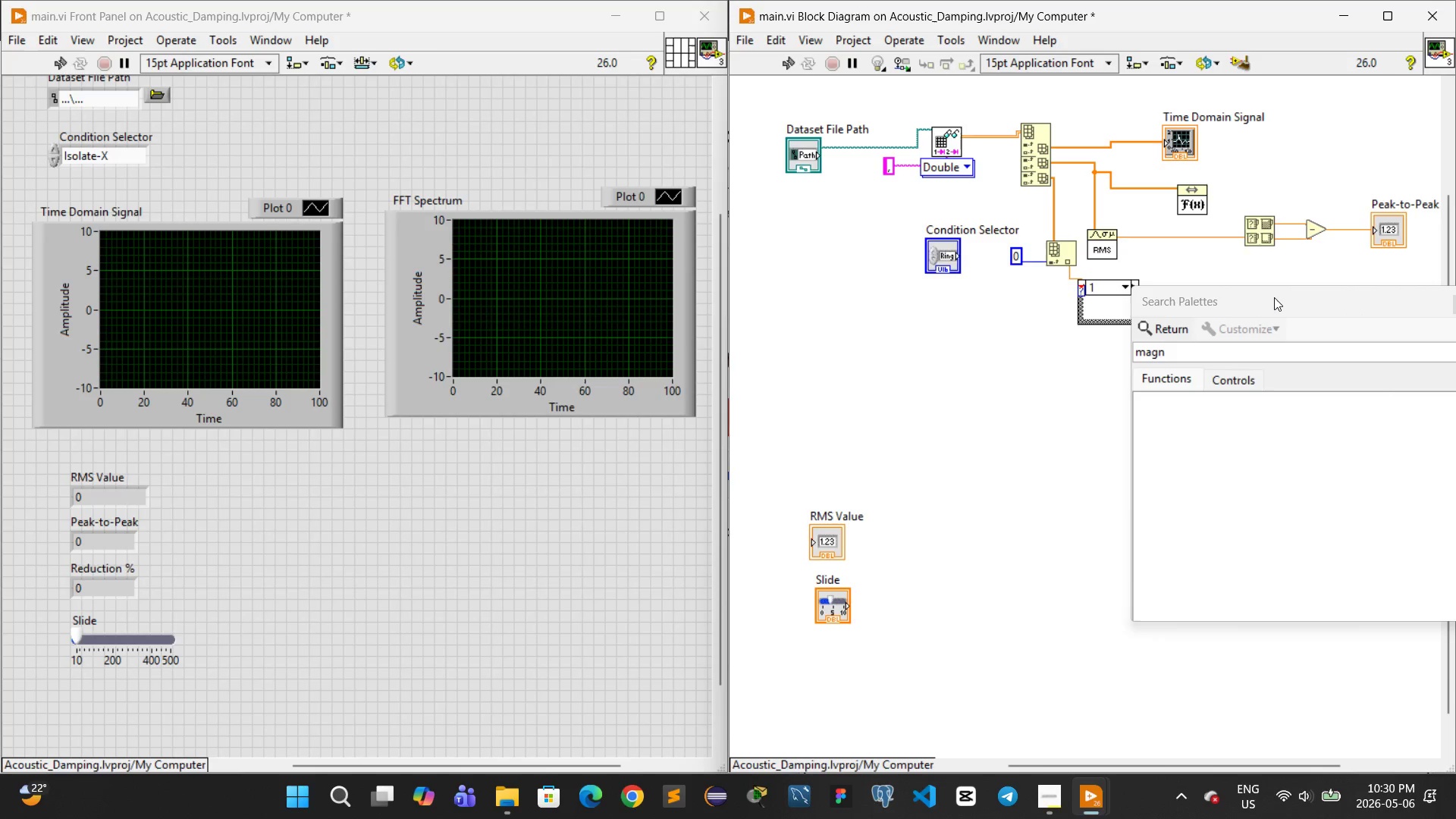 
left_click_drag(start_coordinate=[1303, 298], to_coordinate=[1187, 326])
 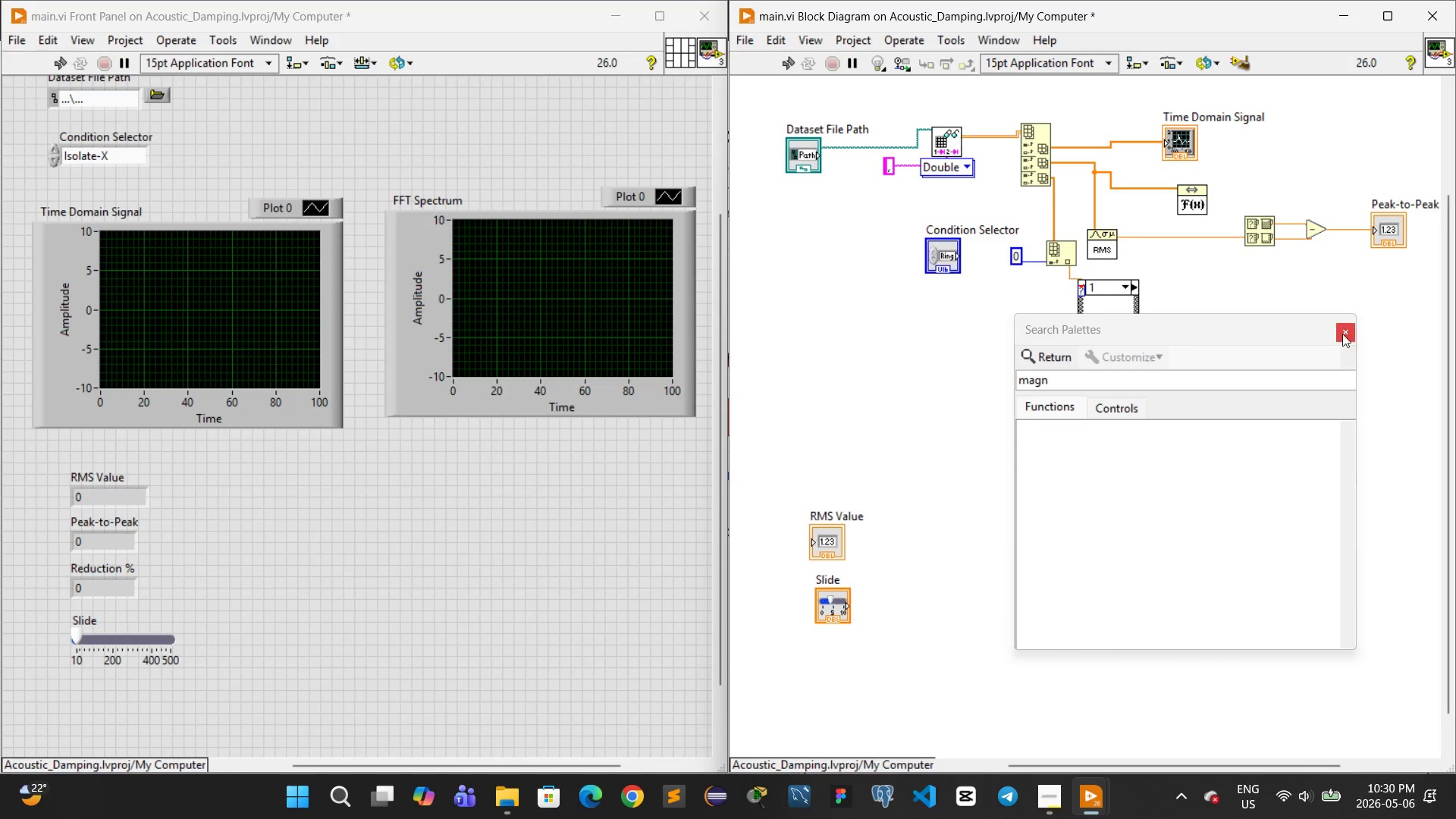 
left_click([1340, 334])
 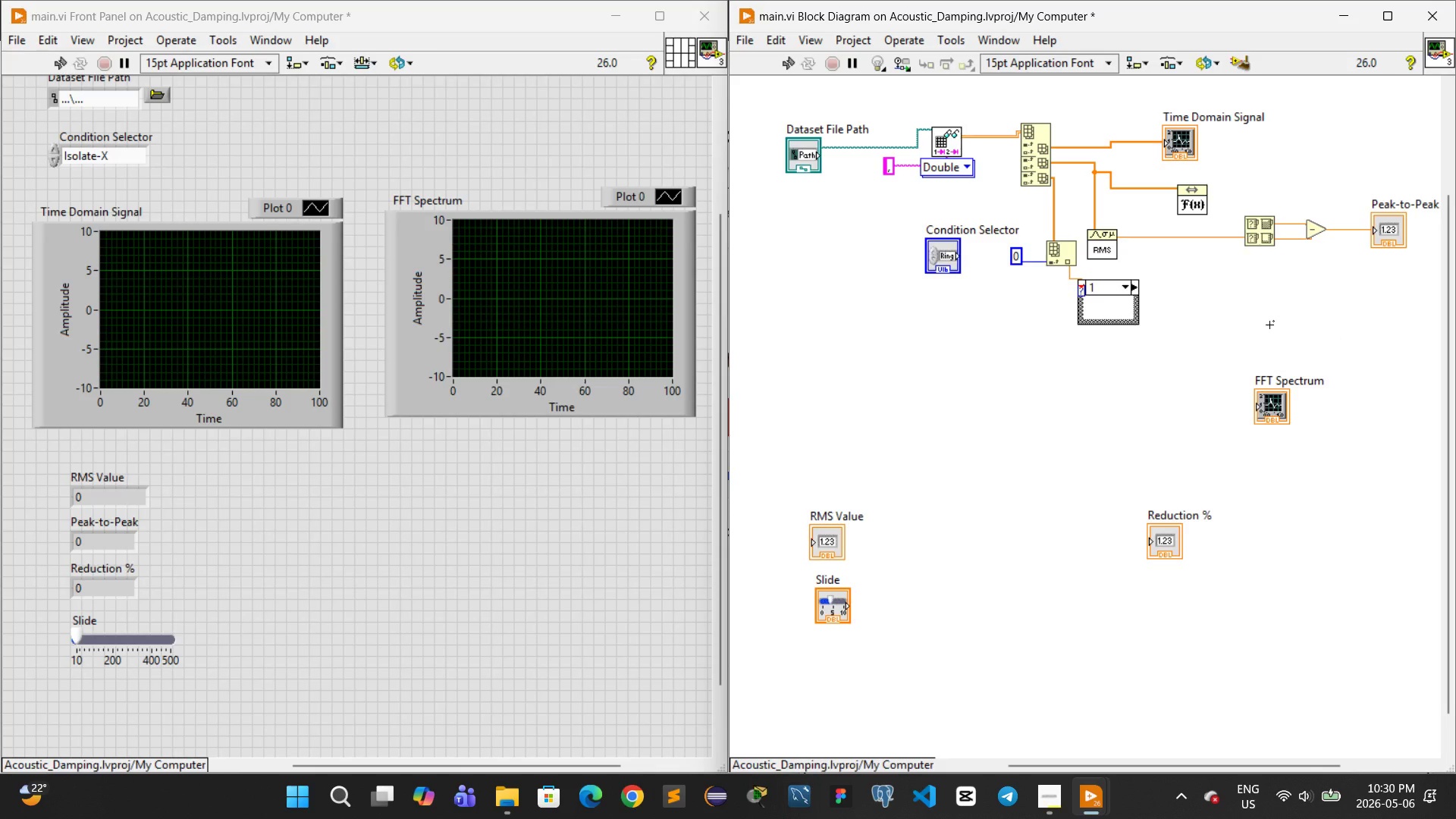 
key(Control+Space)
 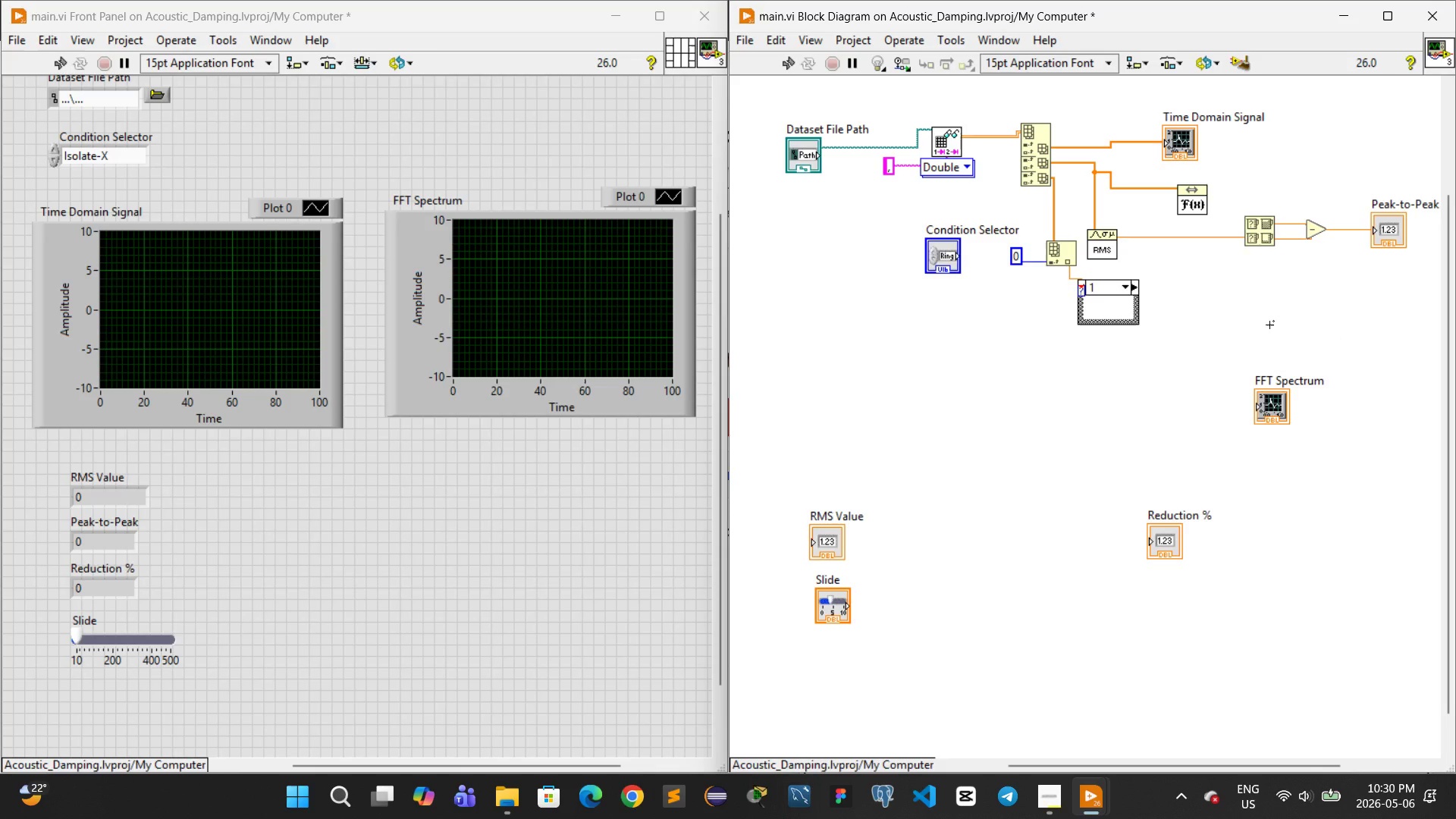 
hold_key(key=ControlLeft, duration=0.95)
 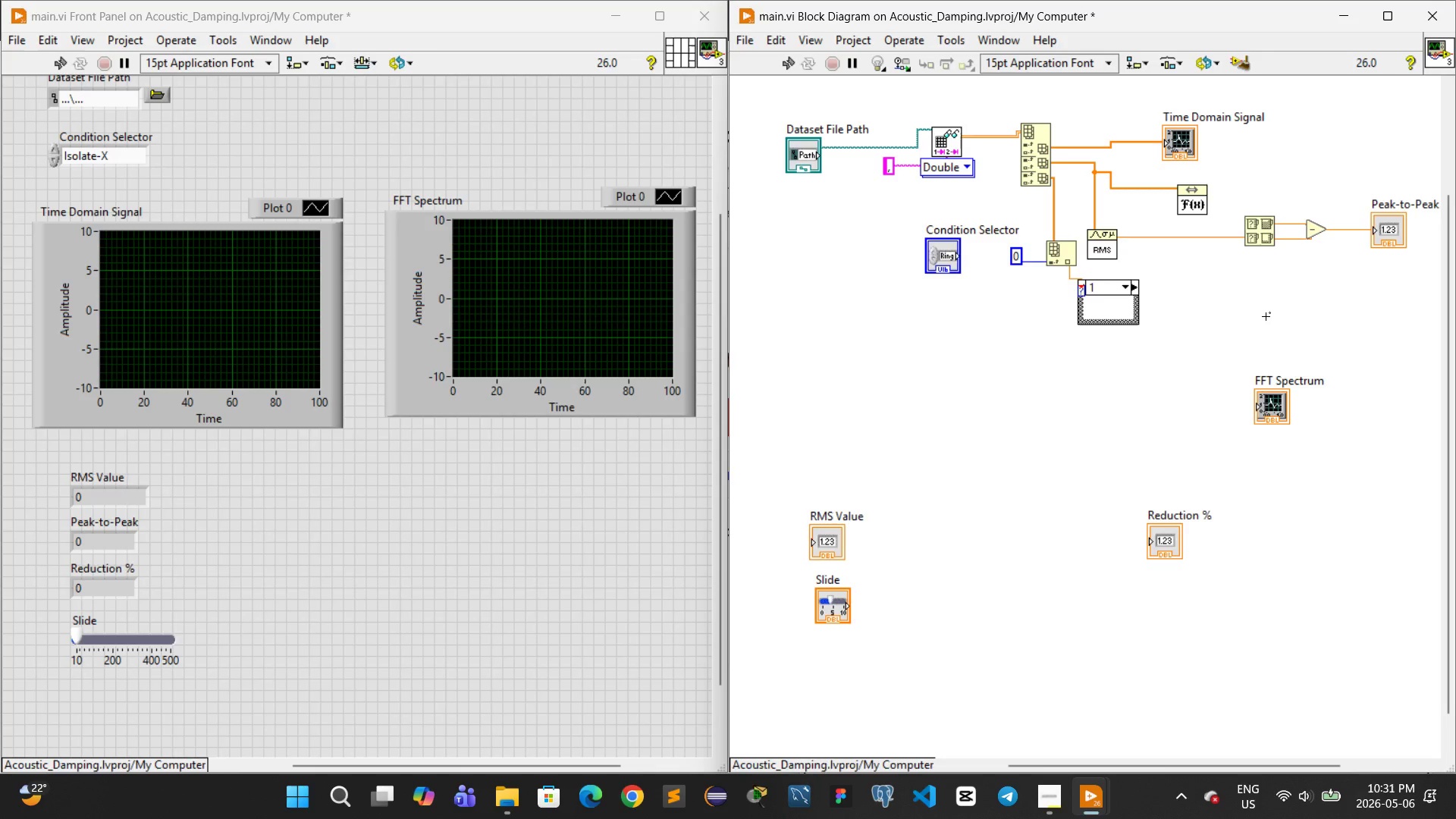 
hold_key(key=Space, duration=0.53)
 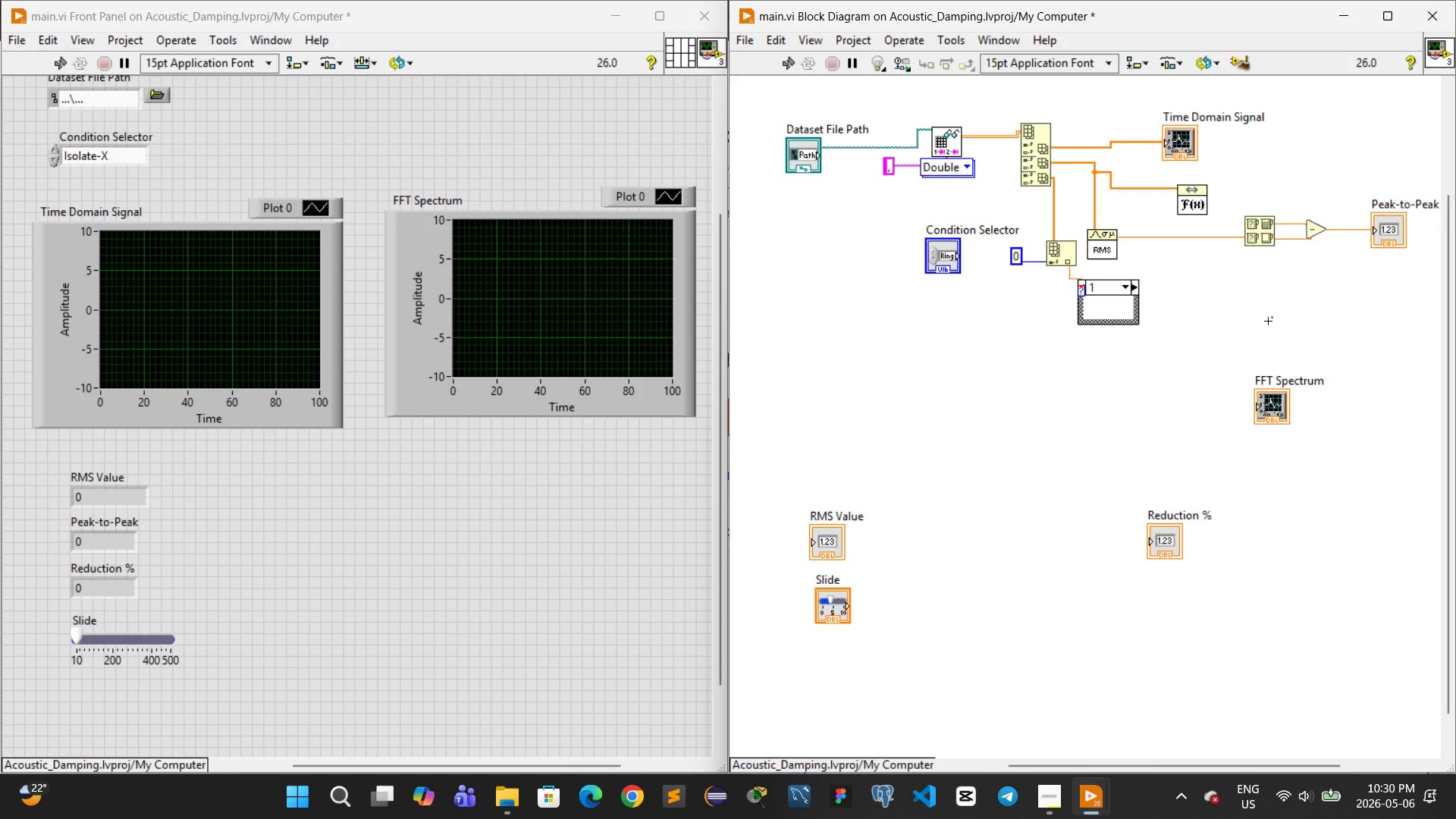 
left_click([1266, 316])
 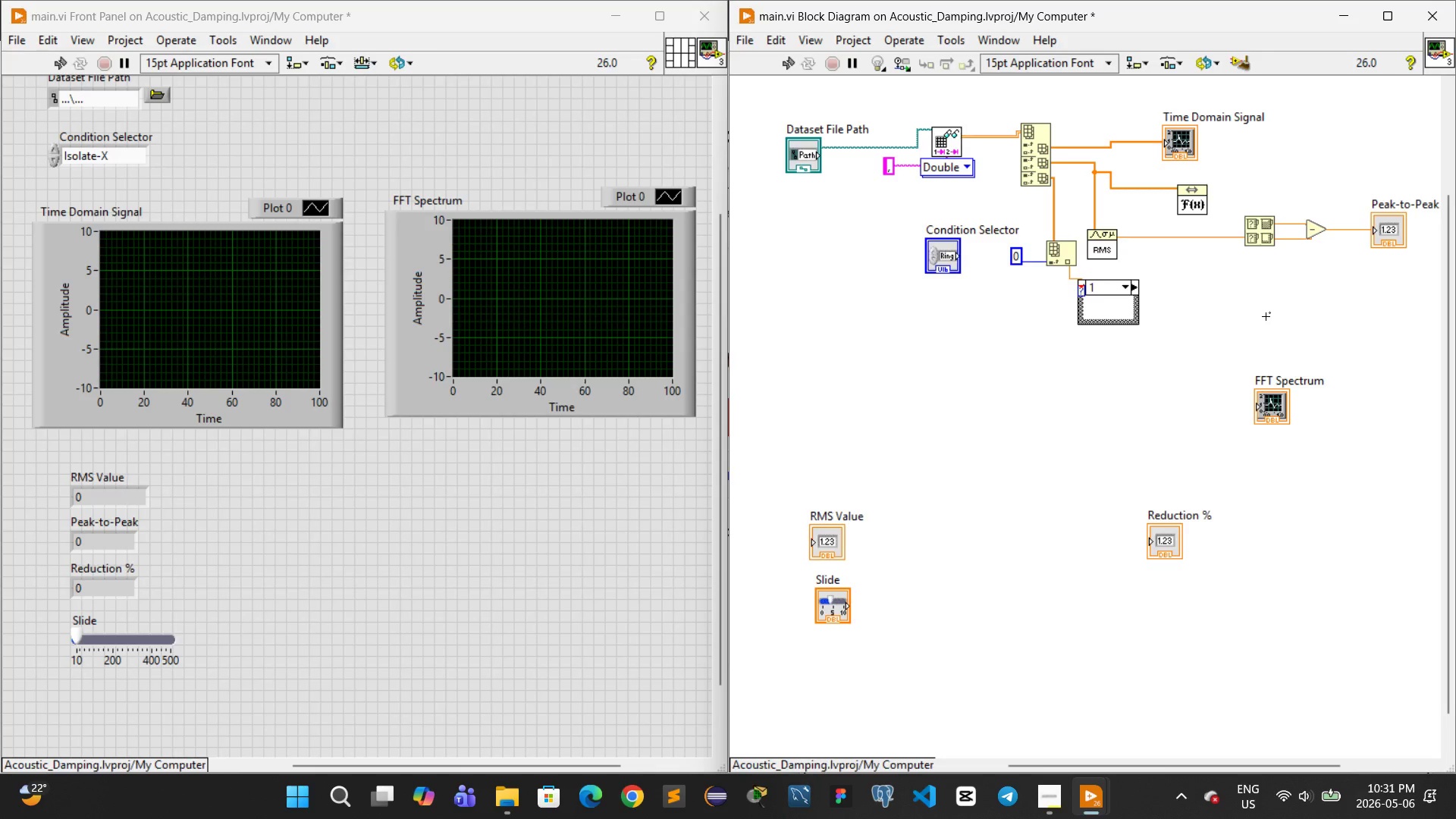 
hold_key(key=ControlLeft, duration=0.75)
 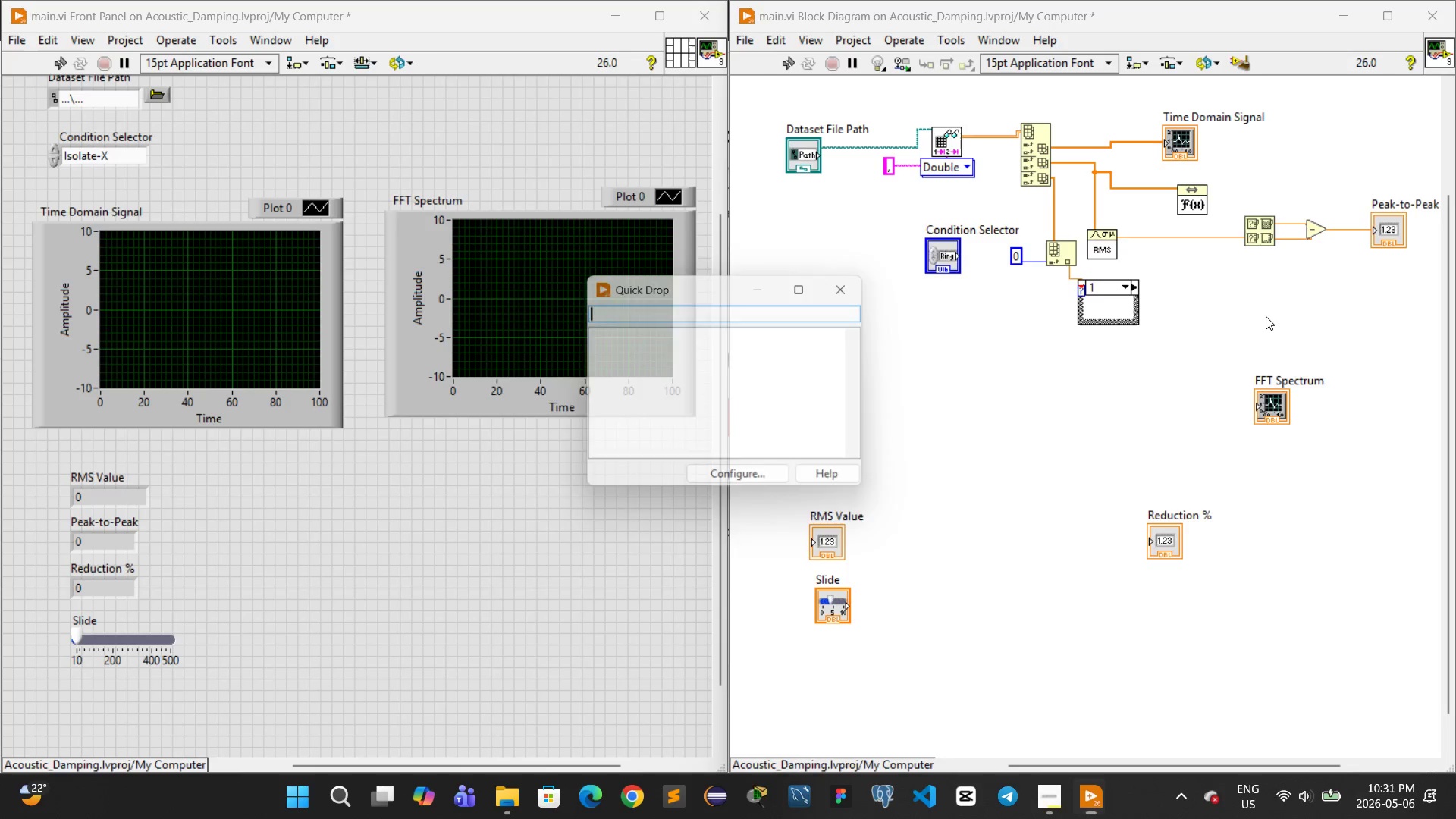 
hold_key(key=Space, duration=0.47)
 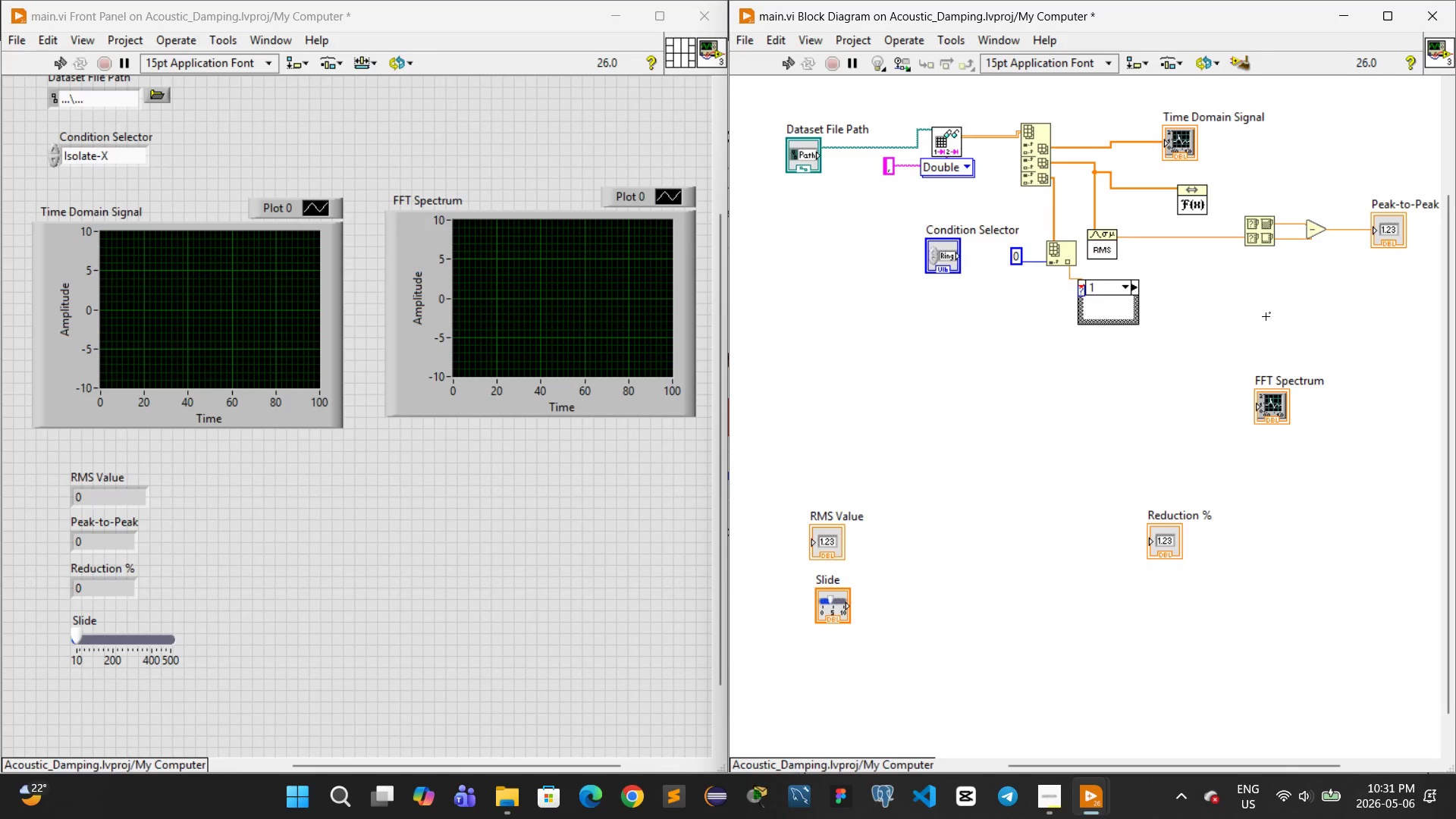 
hold_key(key=Space, duration=0.31)
 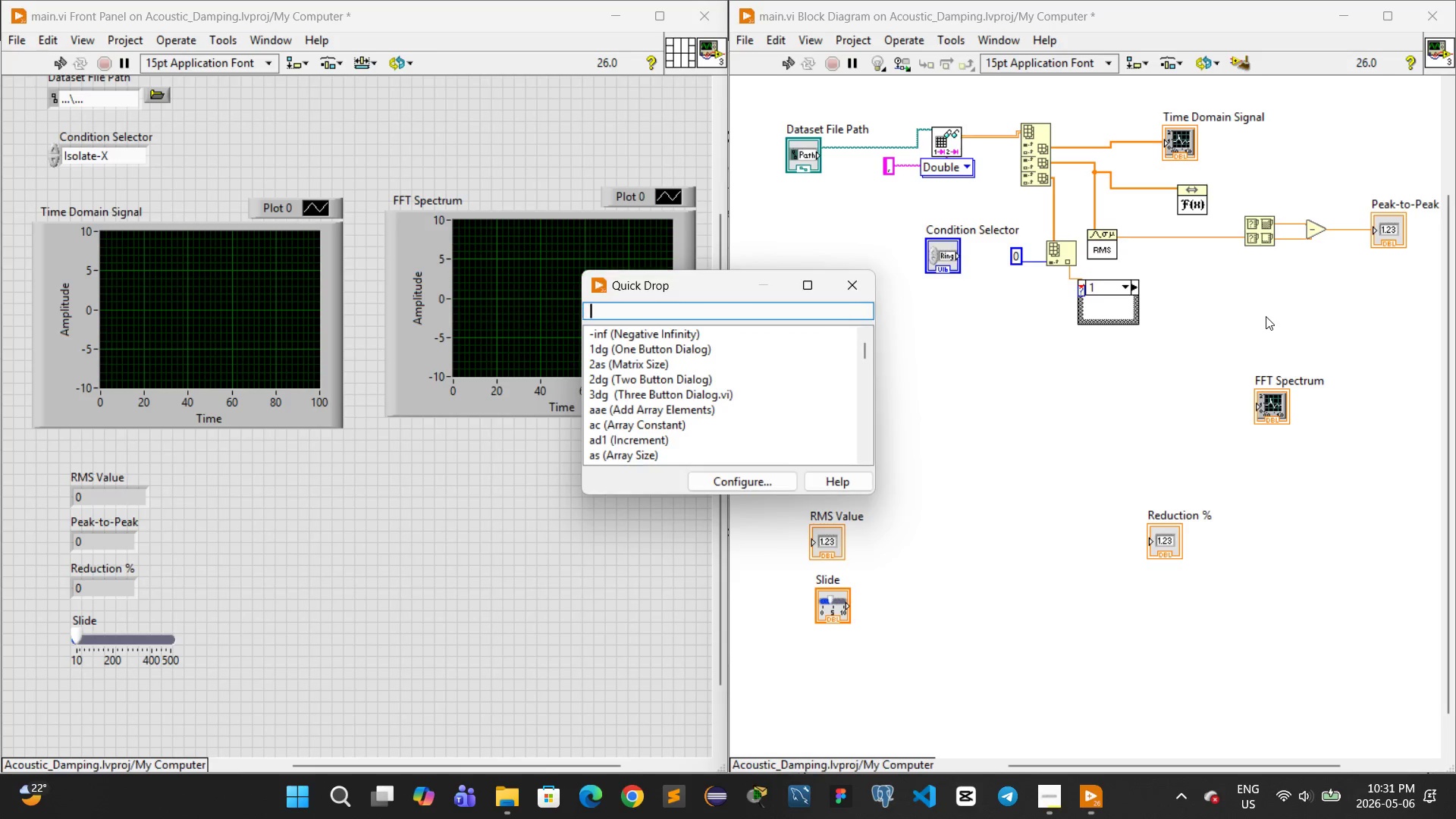 
hold_key(key=ControlLeft, duration=0.33)
 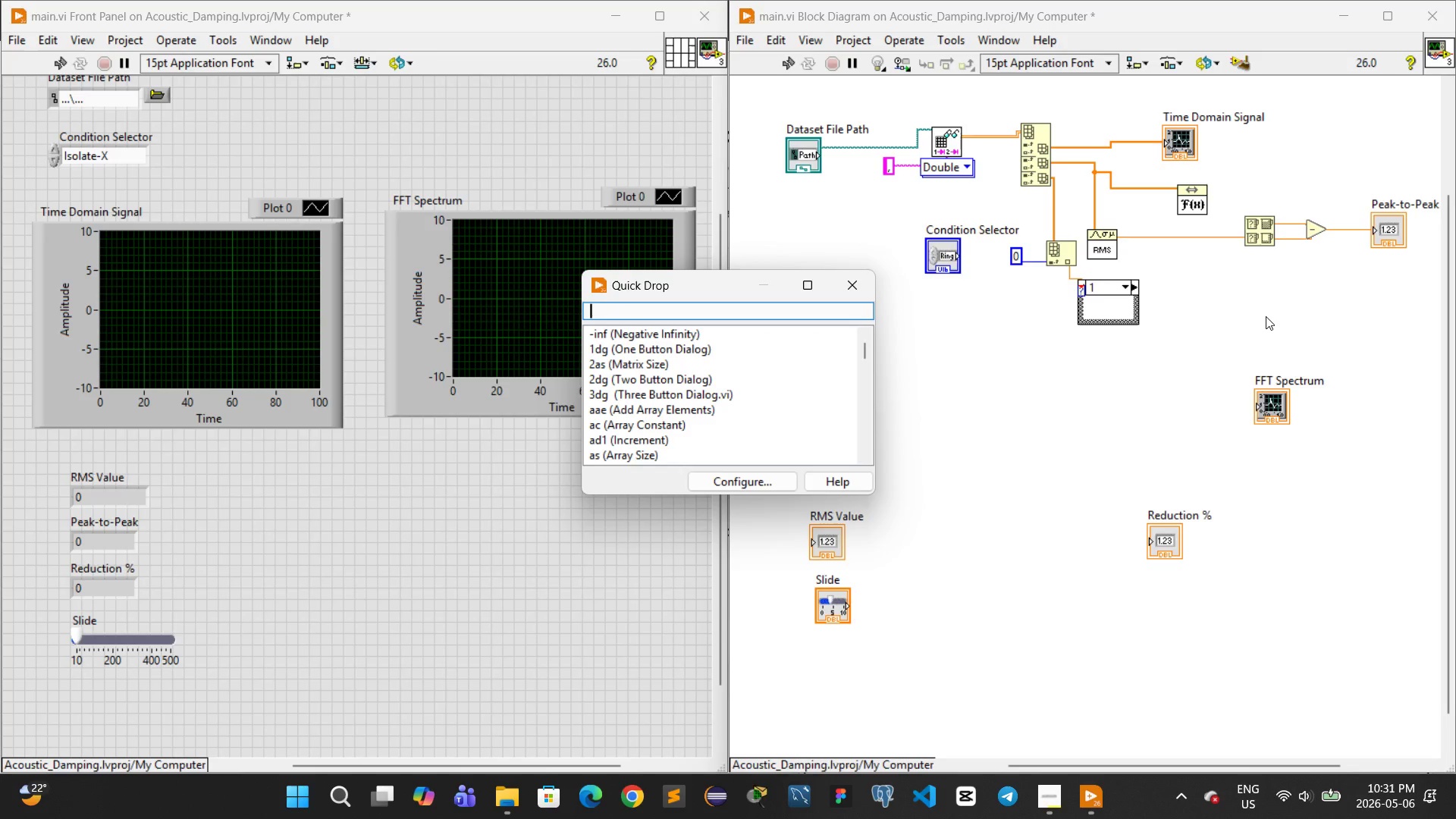 
hold_key(key=ControlLeft, duration=0.39)
 